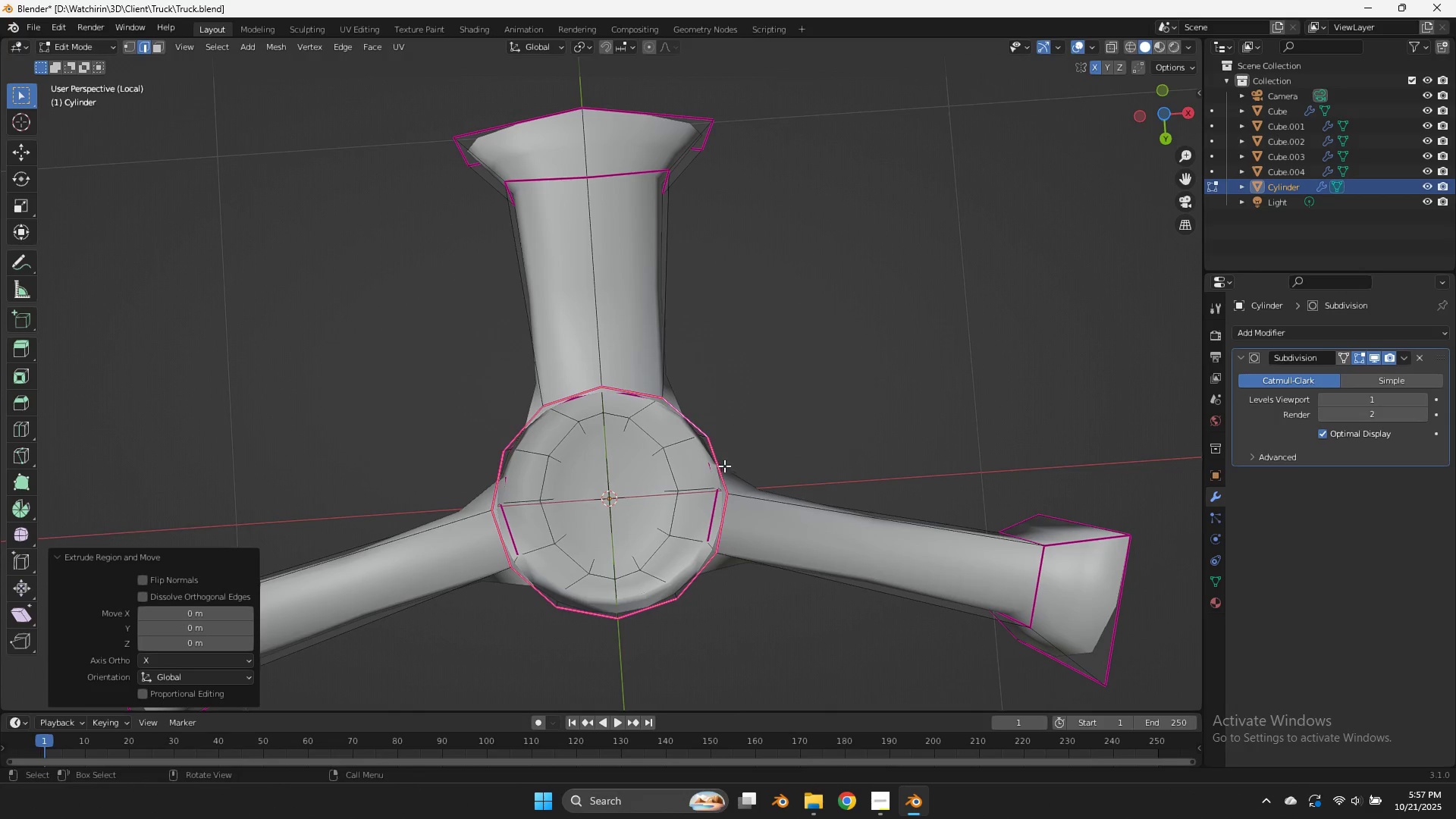 
key(Control+Z)
 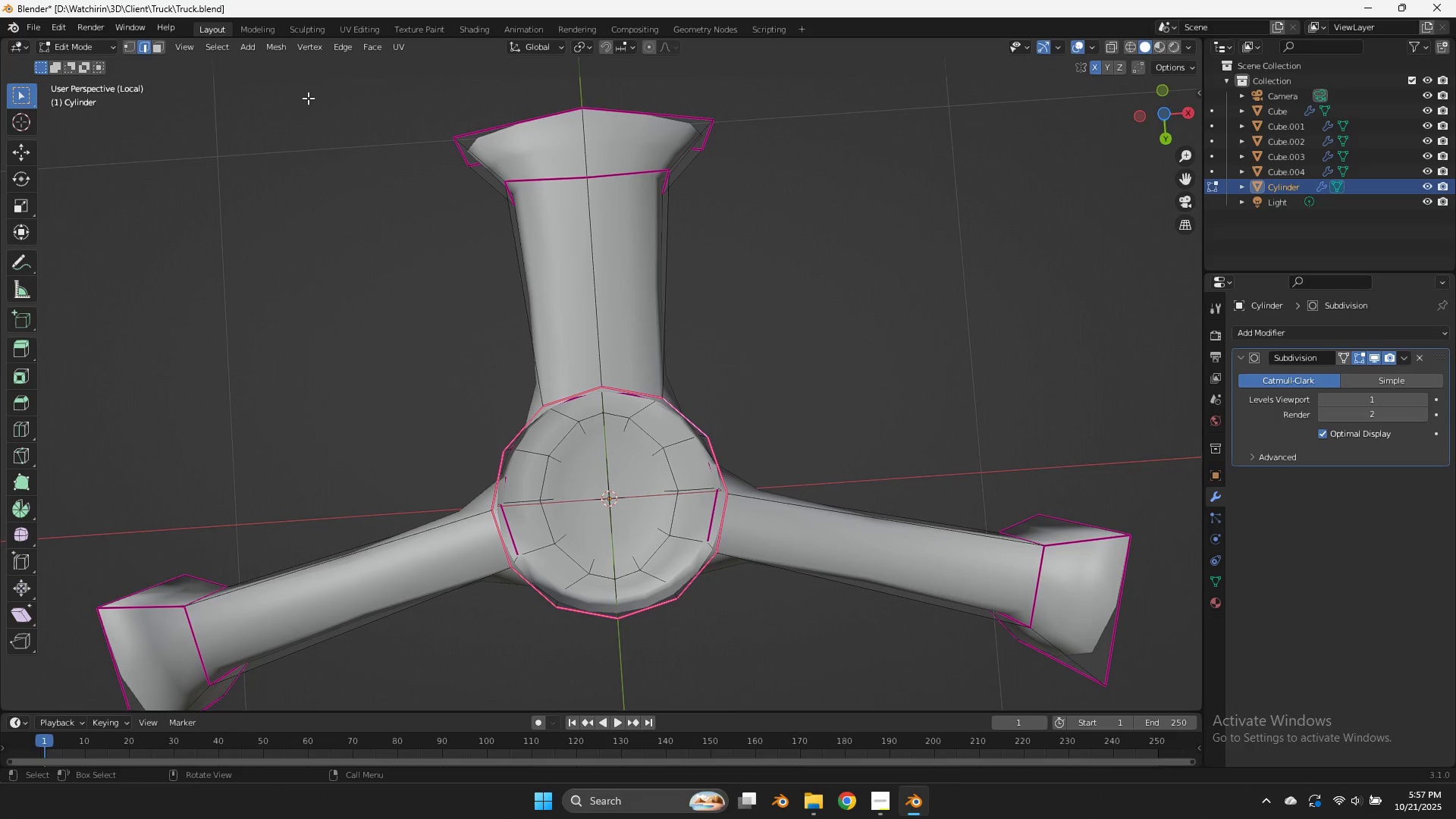 
key(Tab)
 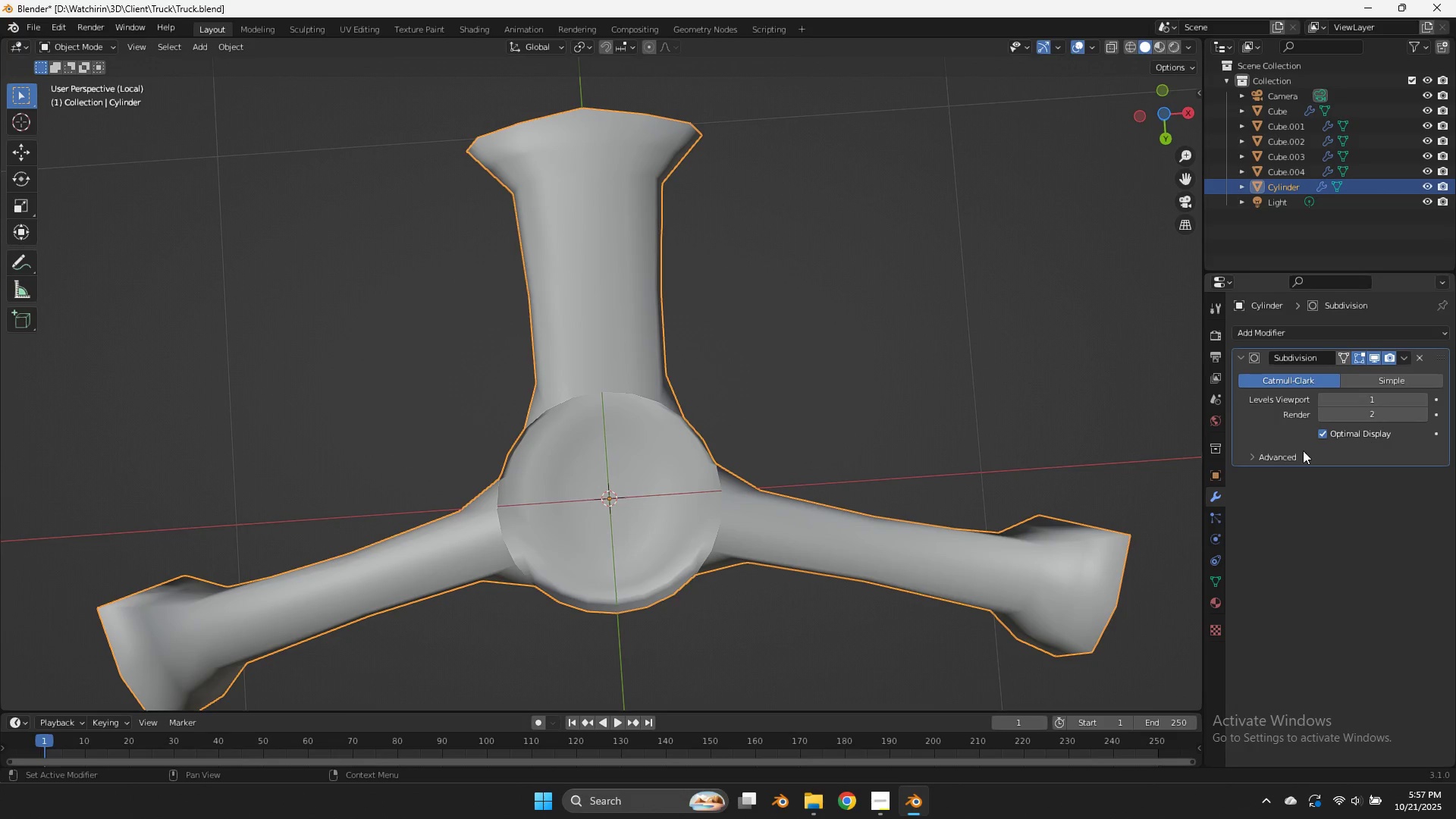 
scroll: coordinate [836, 268], scroll_direction: down, amount: 2.0
 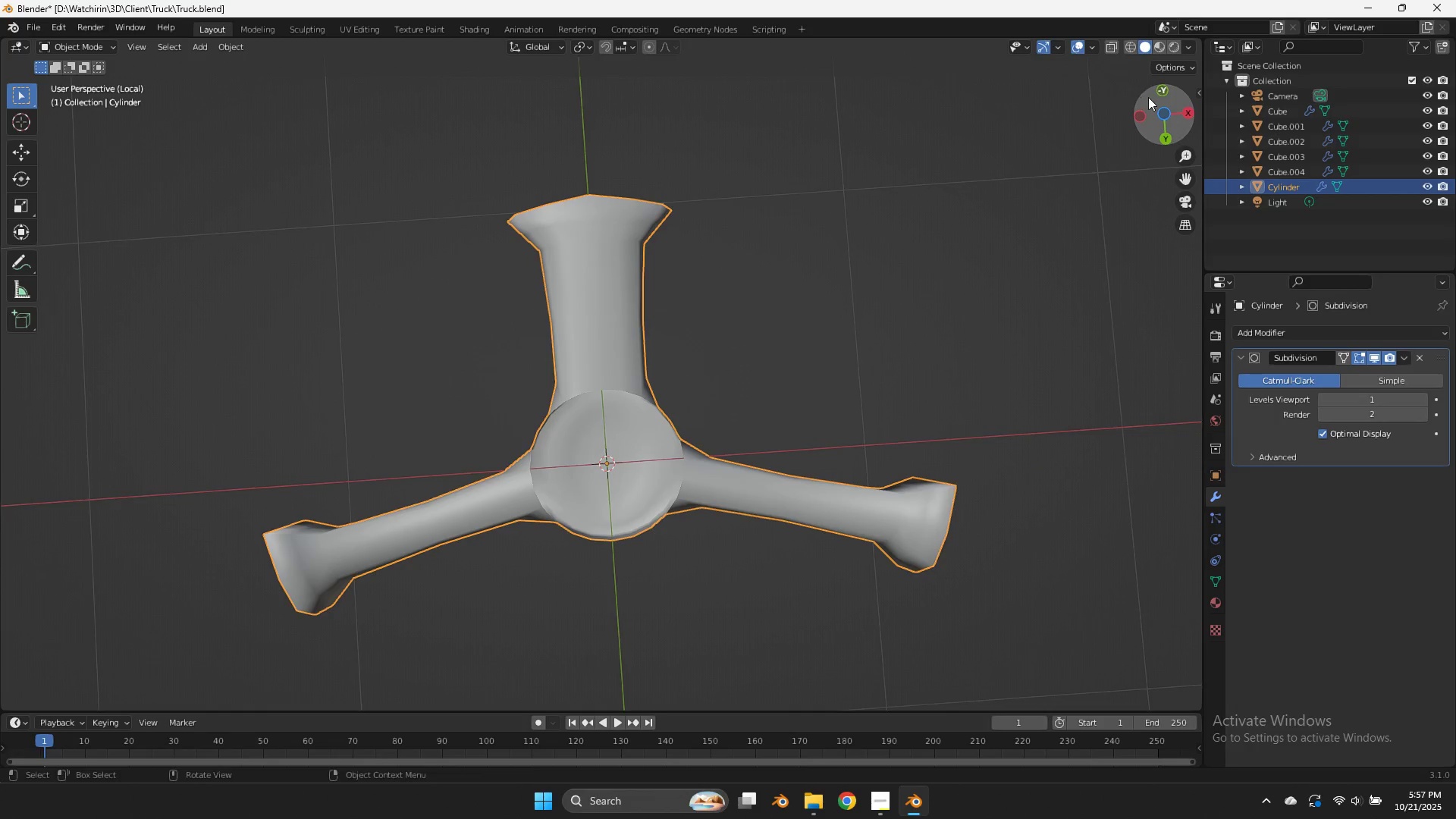 
left_click_drag(start_coordinate=[1150, 102], to_coordinate=[981, 324])
 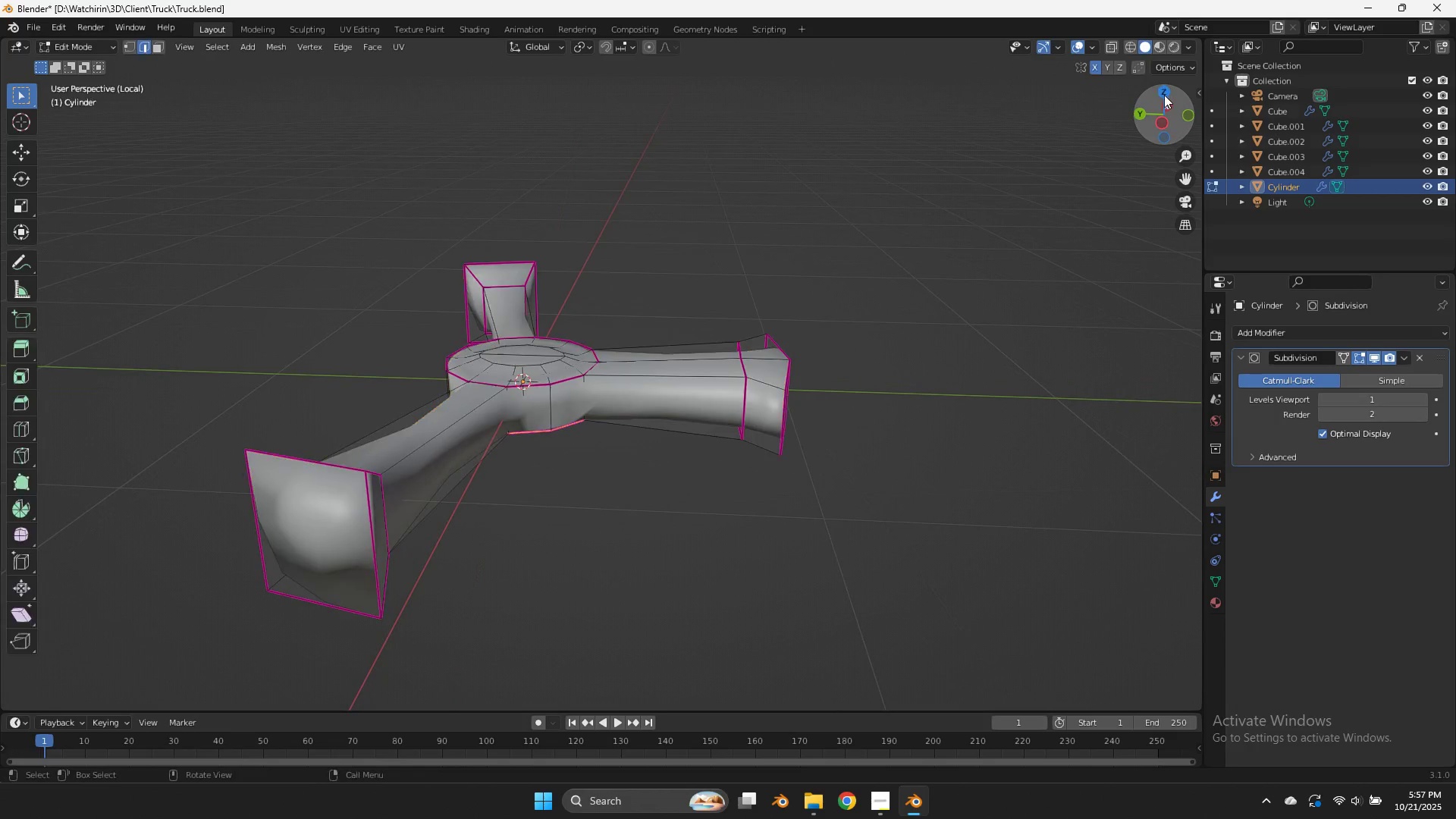 
key(Tab)
 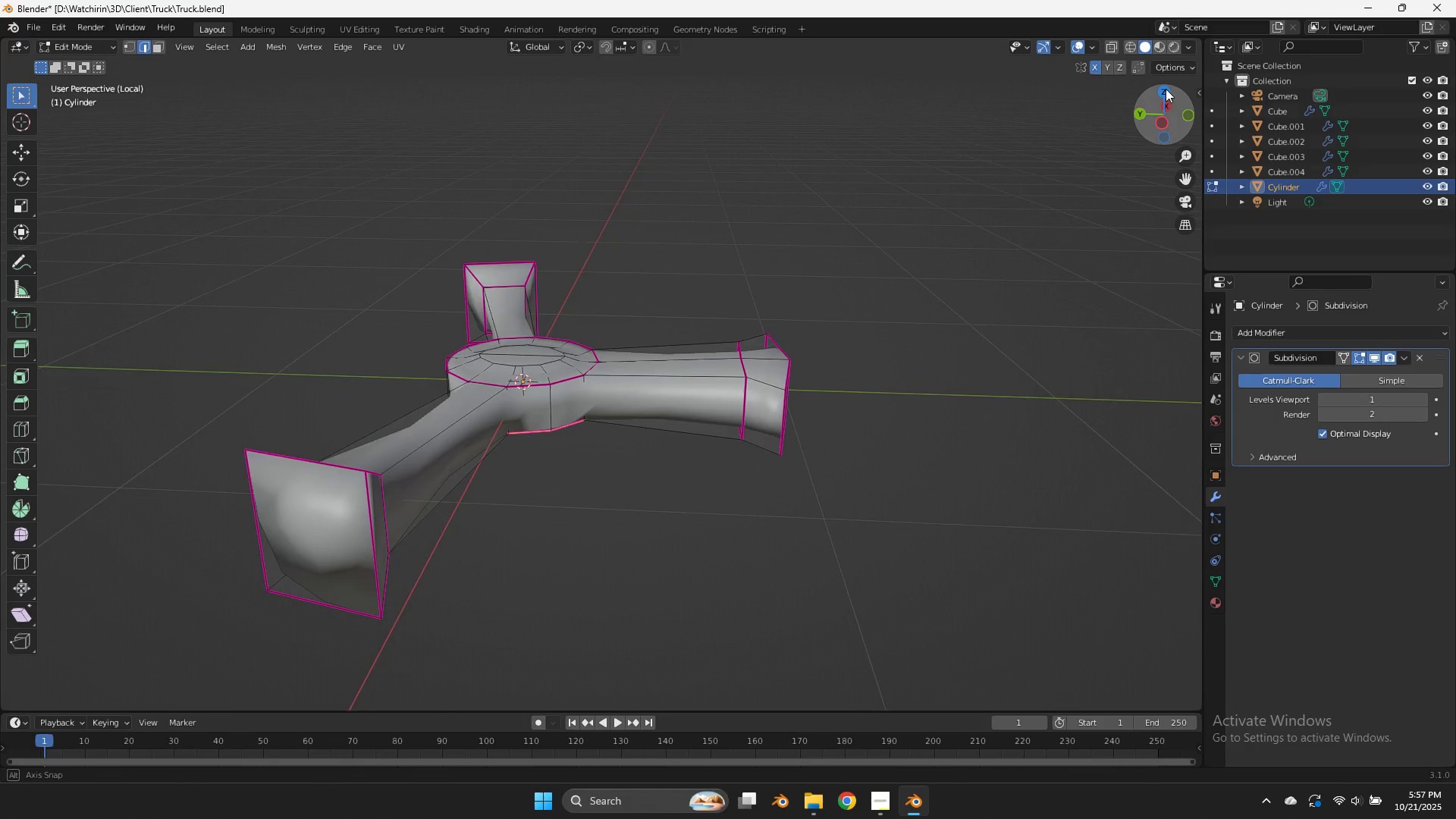 
left_click_drag(start_coordinate=[1164, 95], to_coordinate=[1172, 601])
 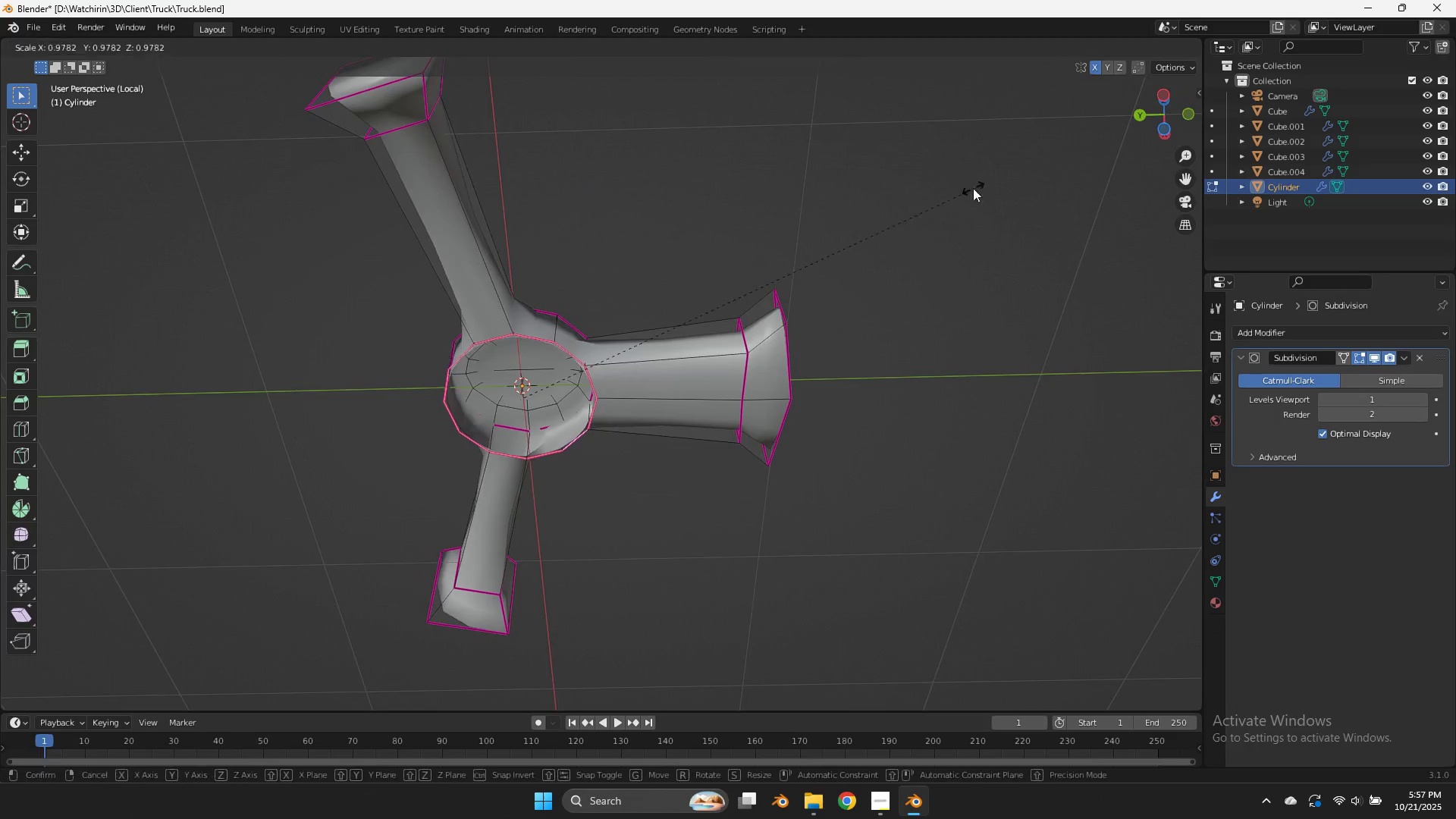 
key(S)
 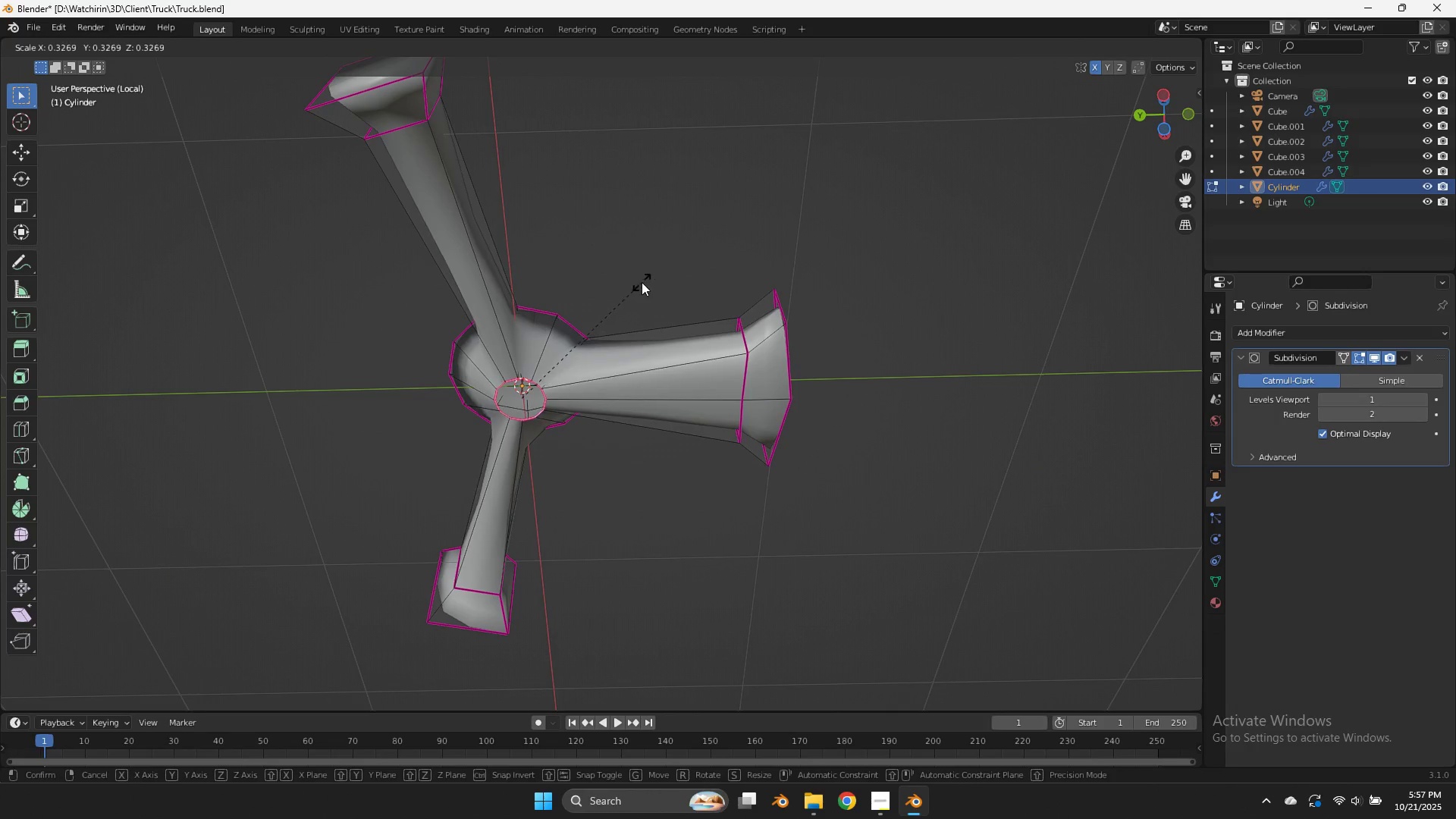 
left_click([642, 282])
 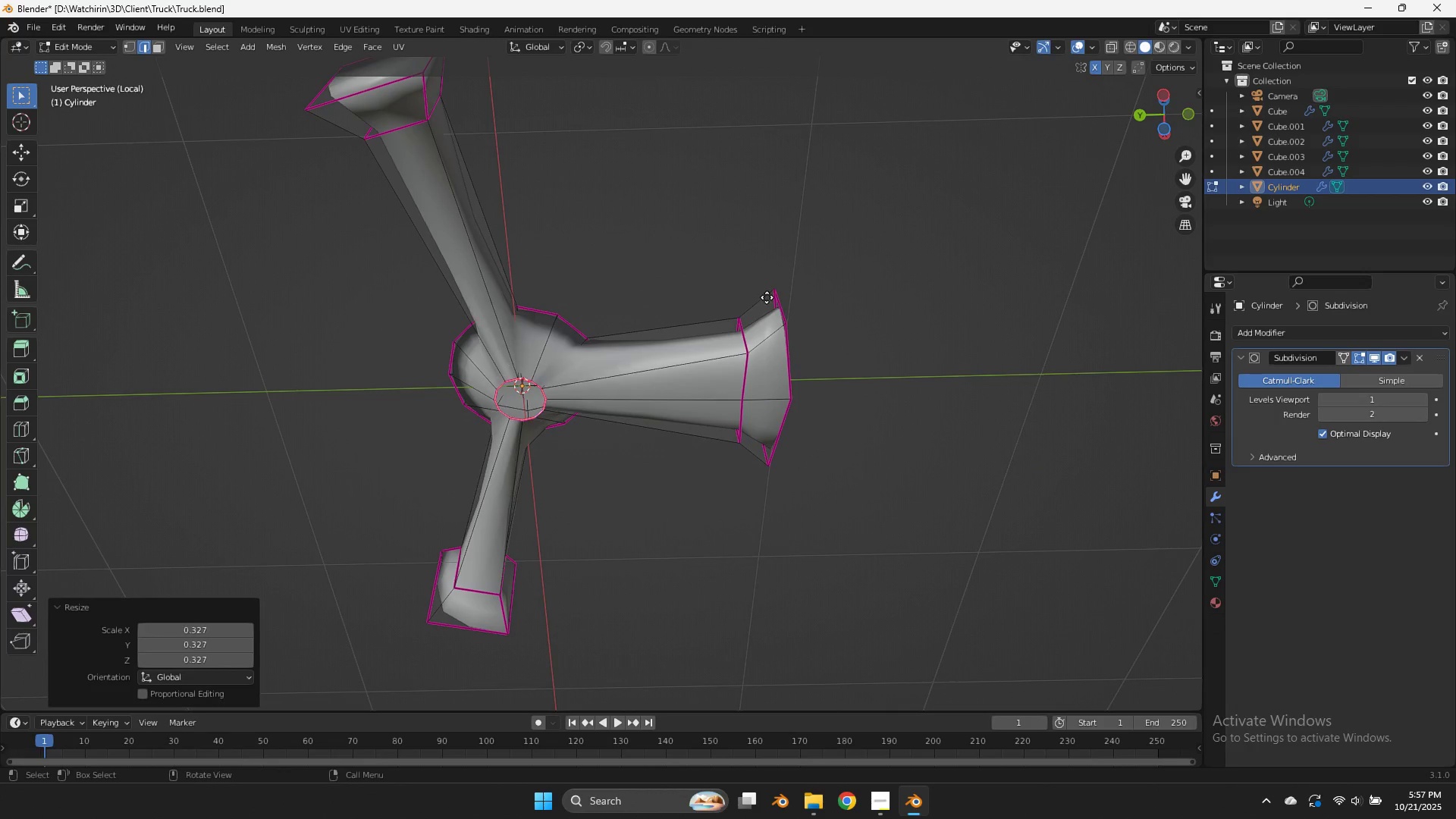 
type(es)
 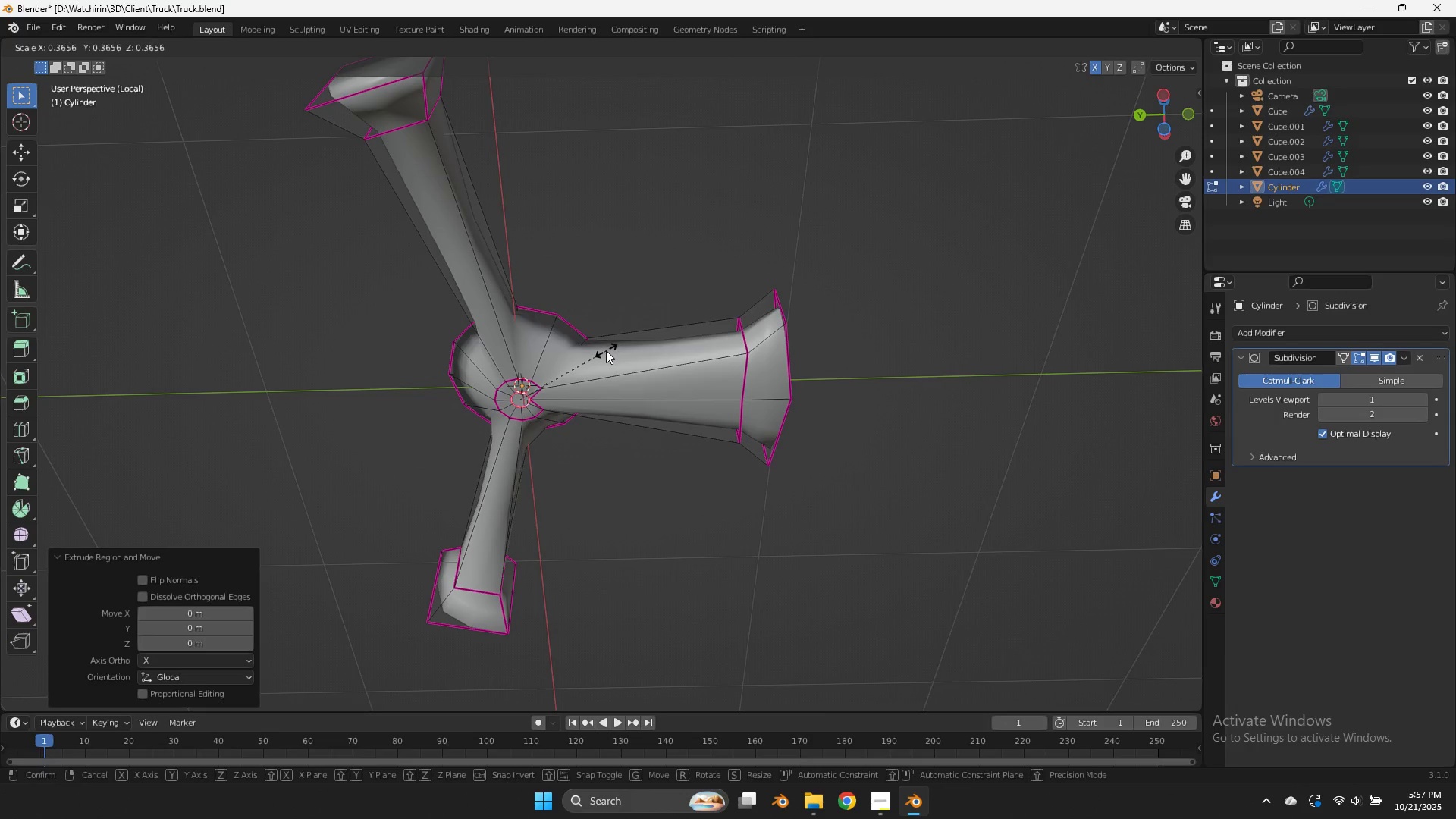 
left_click([606, 350])
 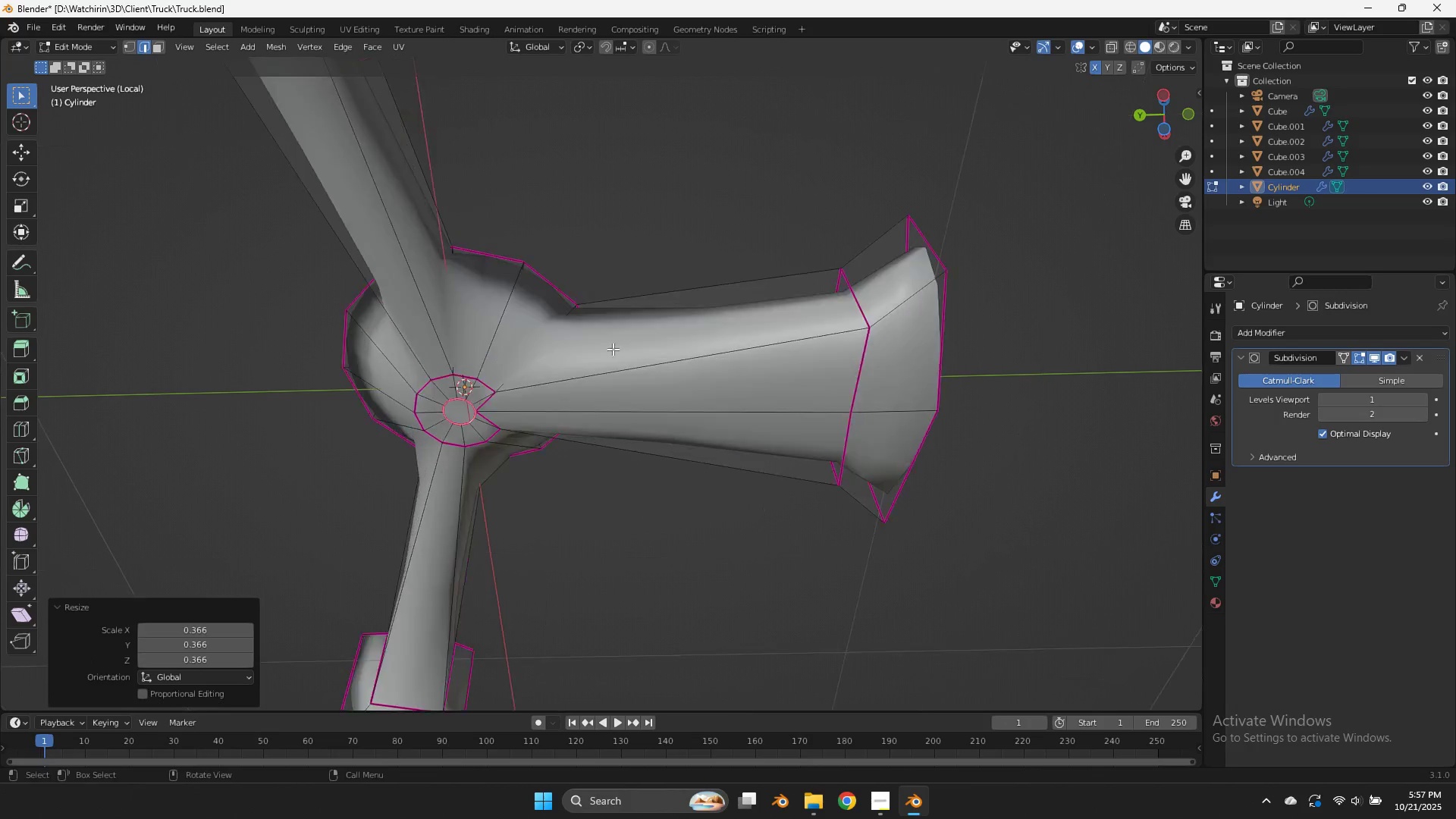 
scroll: coordinate [613, 349], scroll_direction: up, amount: 4.0
 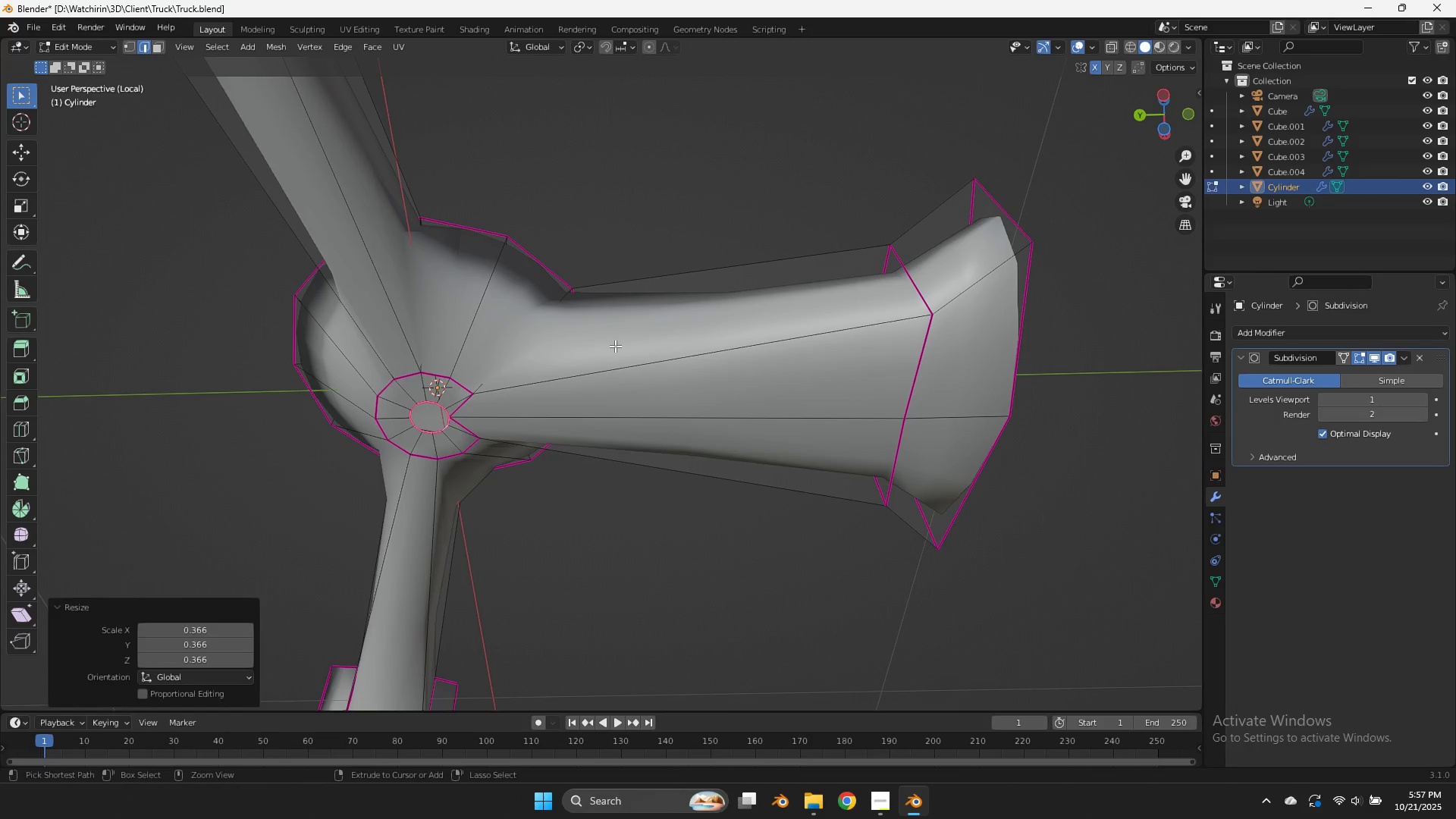 
key(Control+Z)
 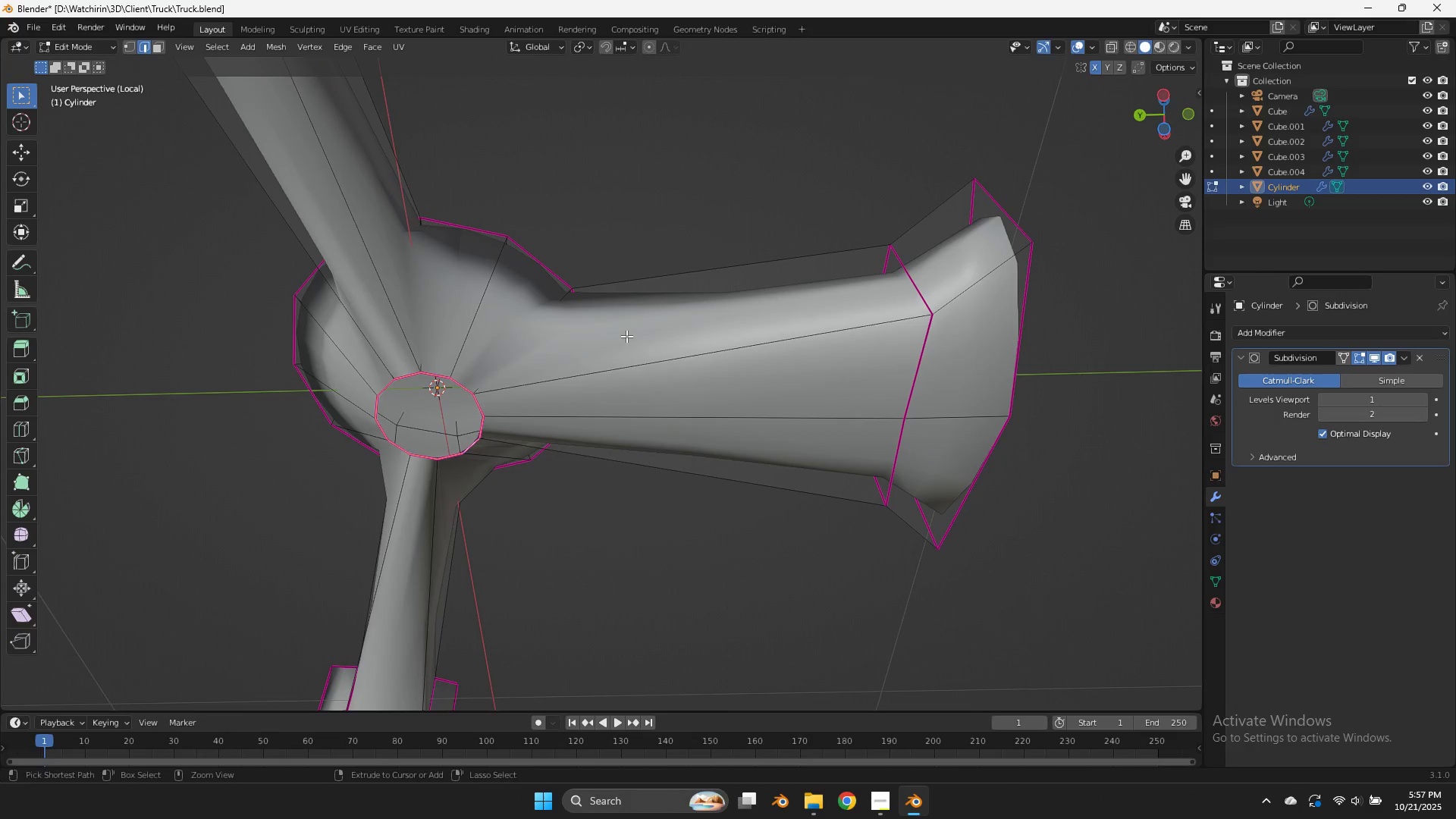 
key(Control+Z)
 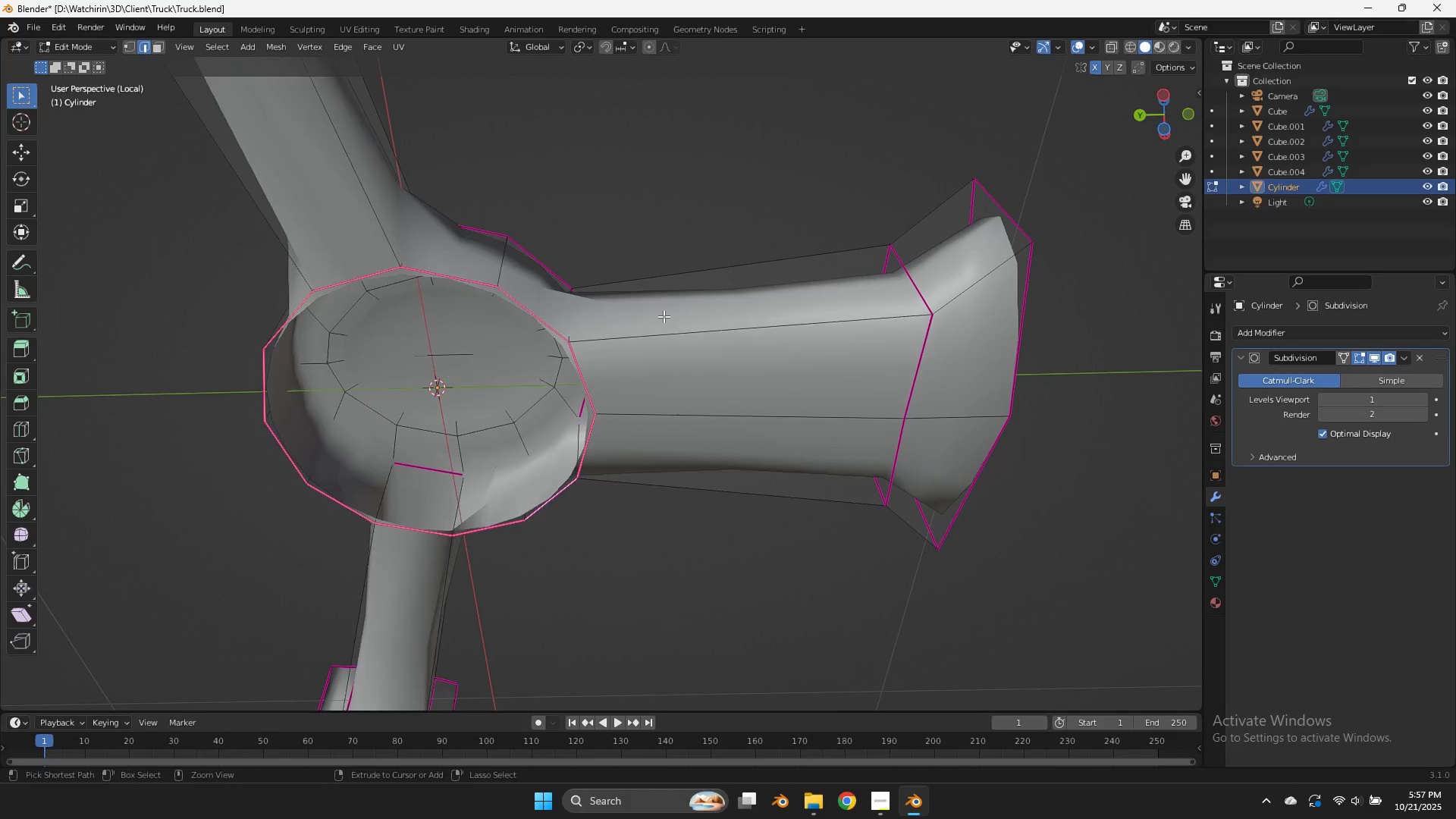 
key(Control+Z)
 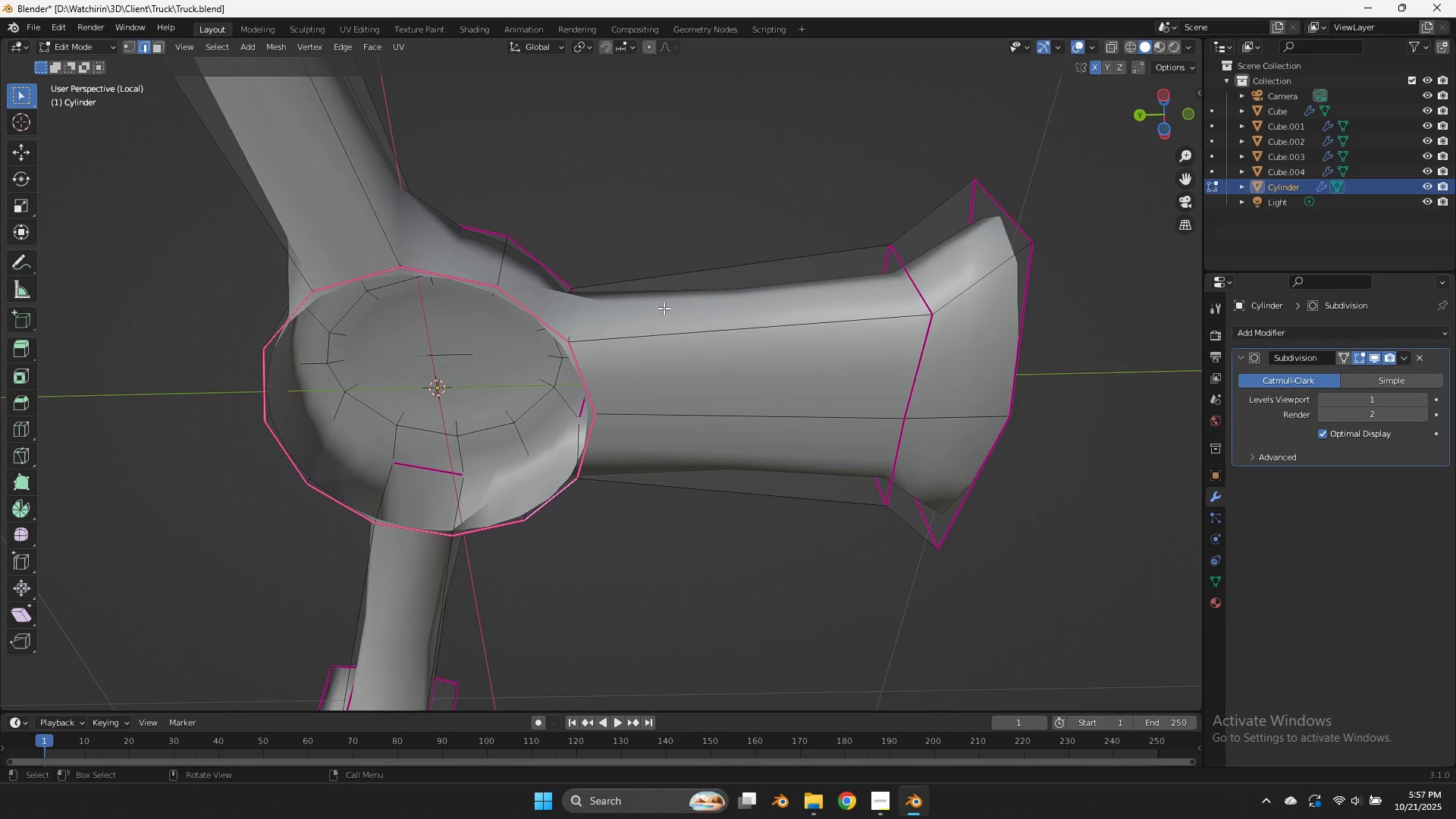 
hold_key(key=AltLeft, duration=1.01)
left_click([535, 312])
 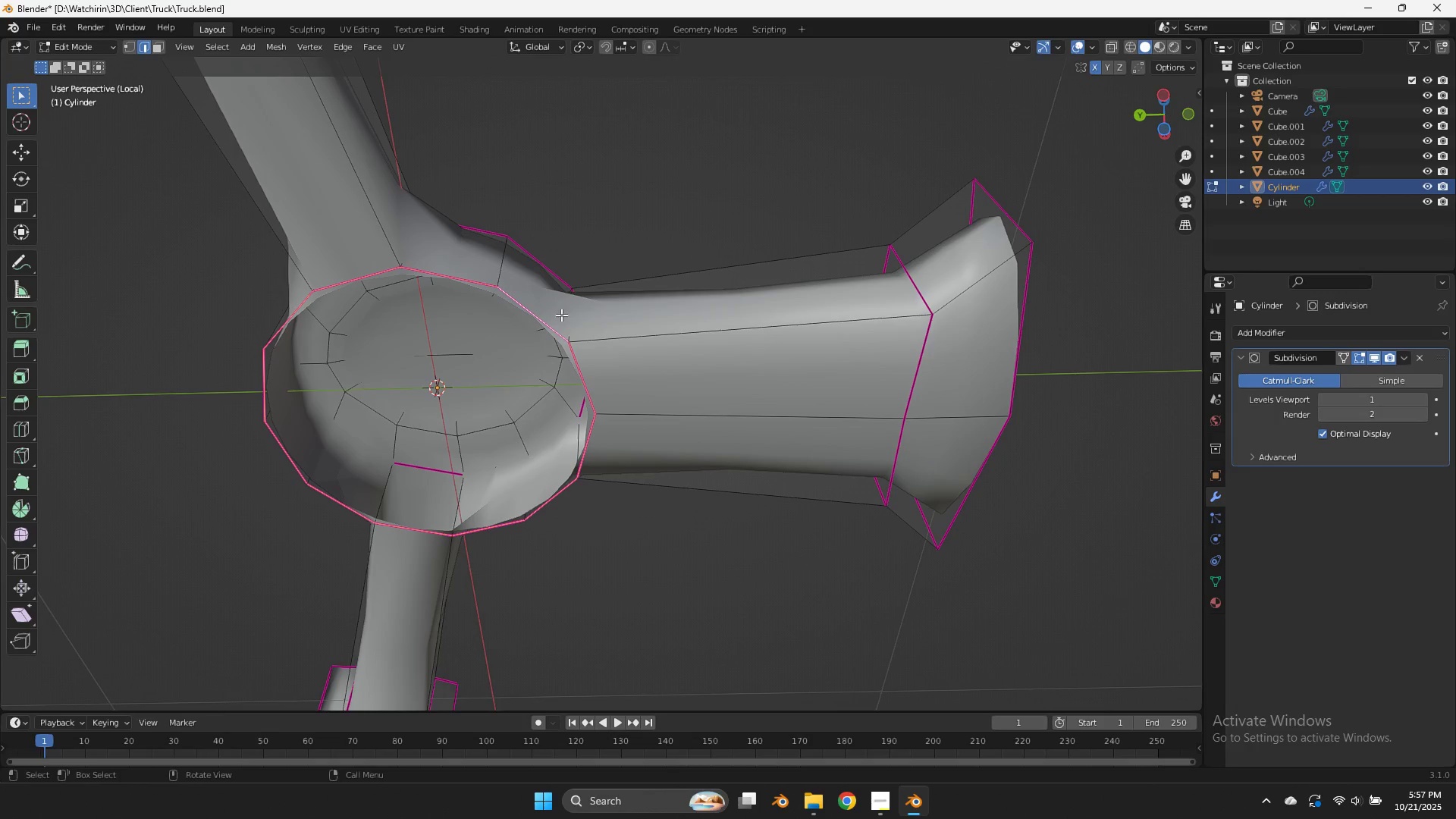 
left_click([562, 316])
 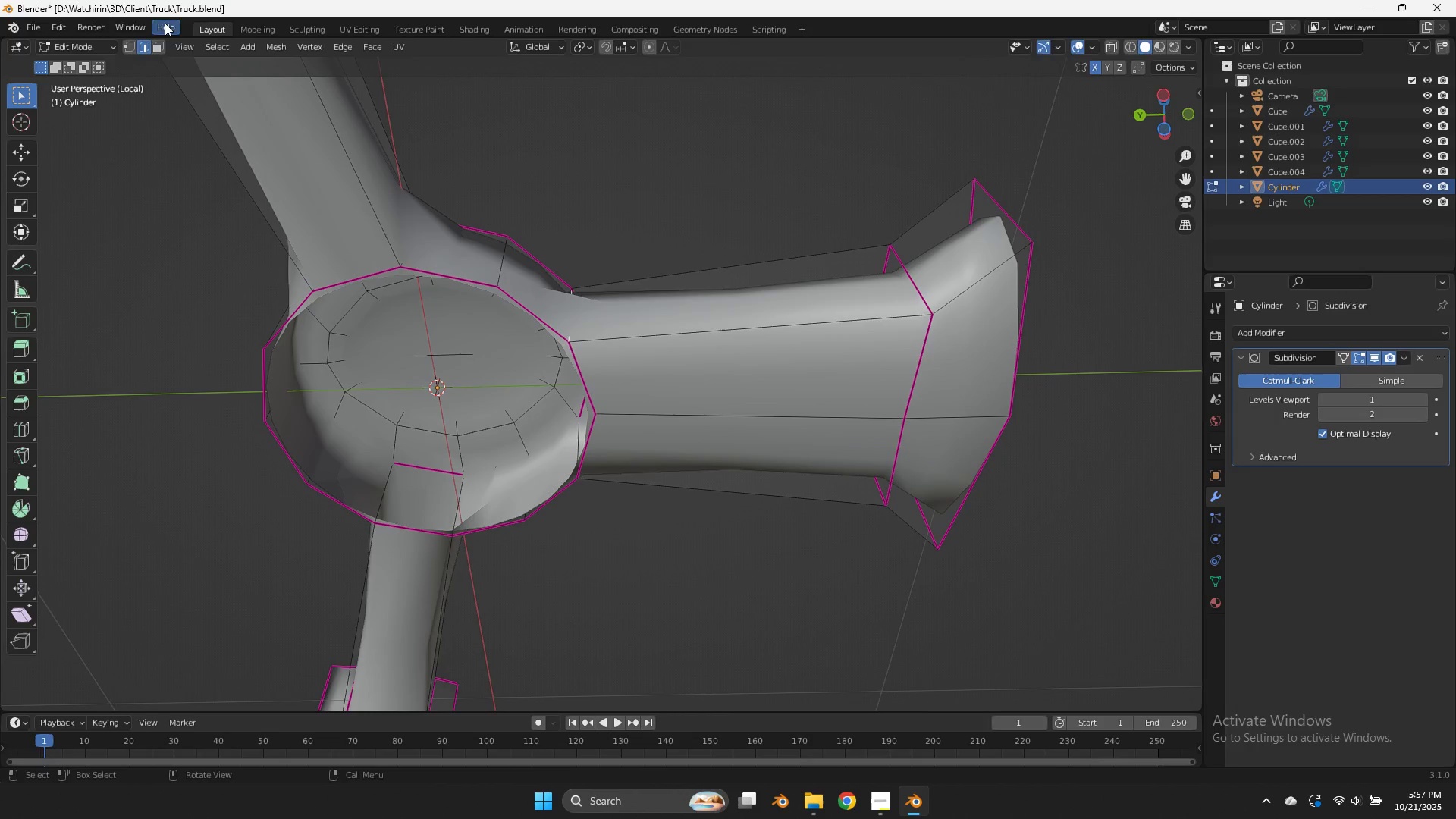 
left_click([134, 46])
 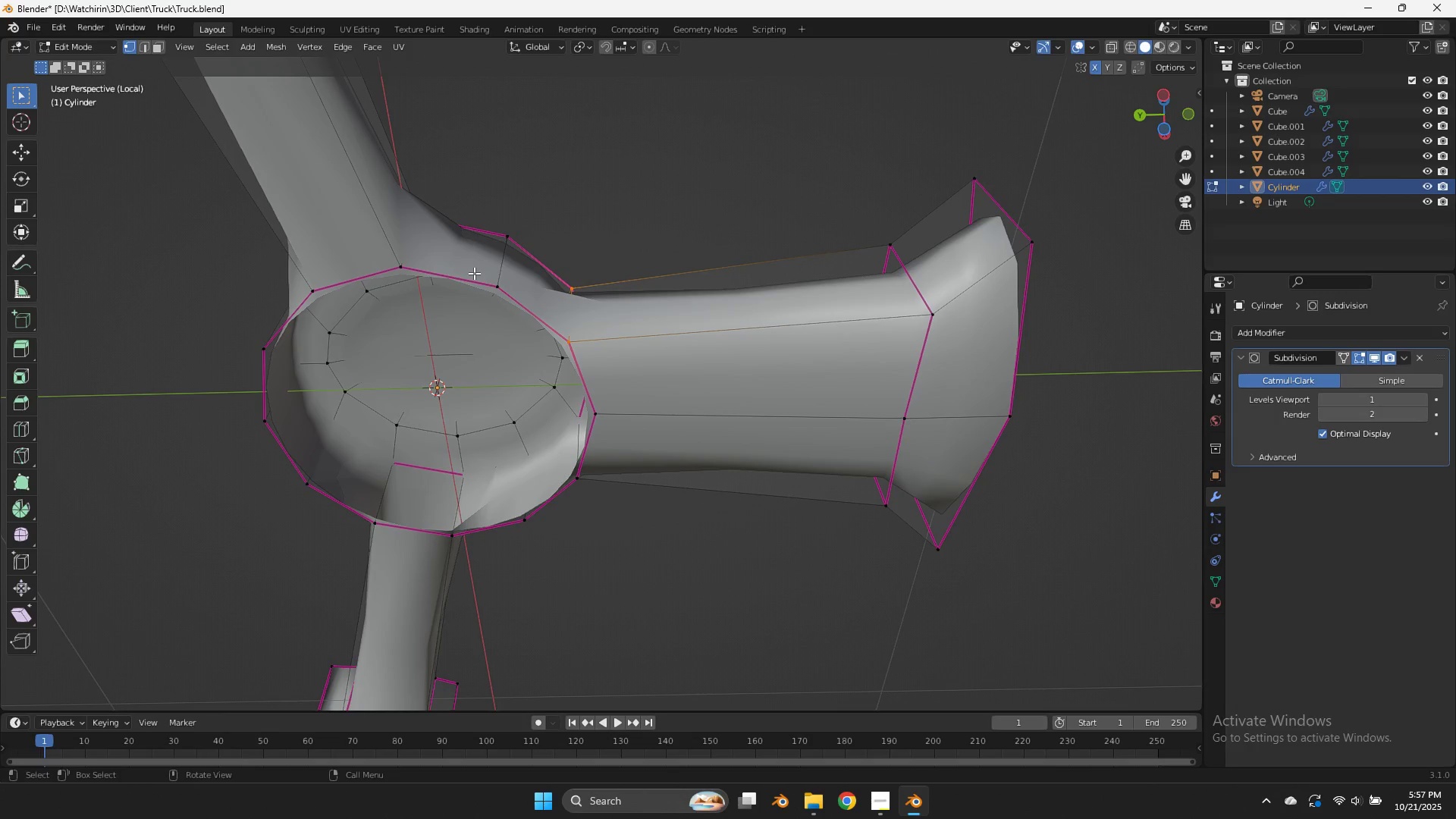 
hold_key(key=AltLeft, duration=0.54)
left_click([491, 283])
 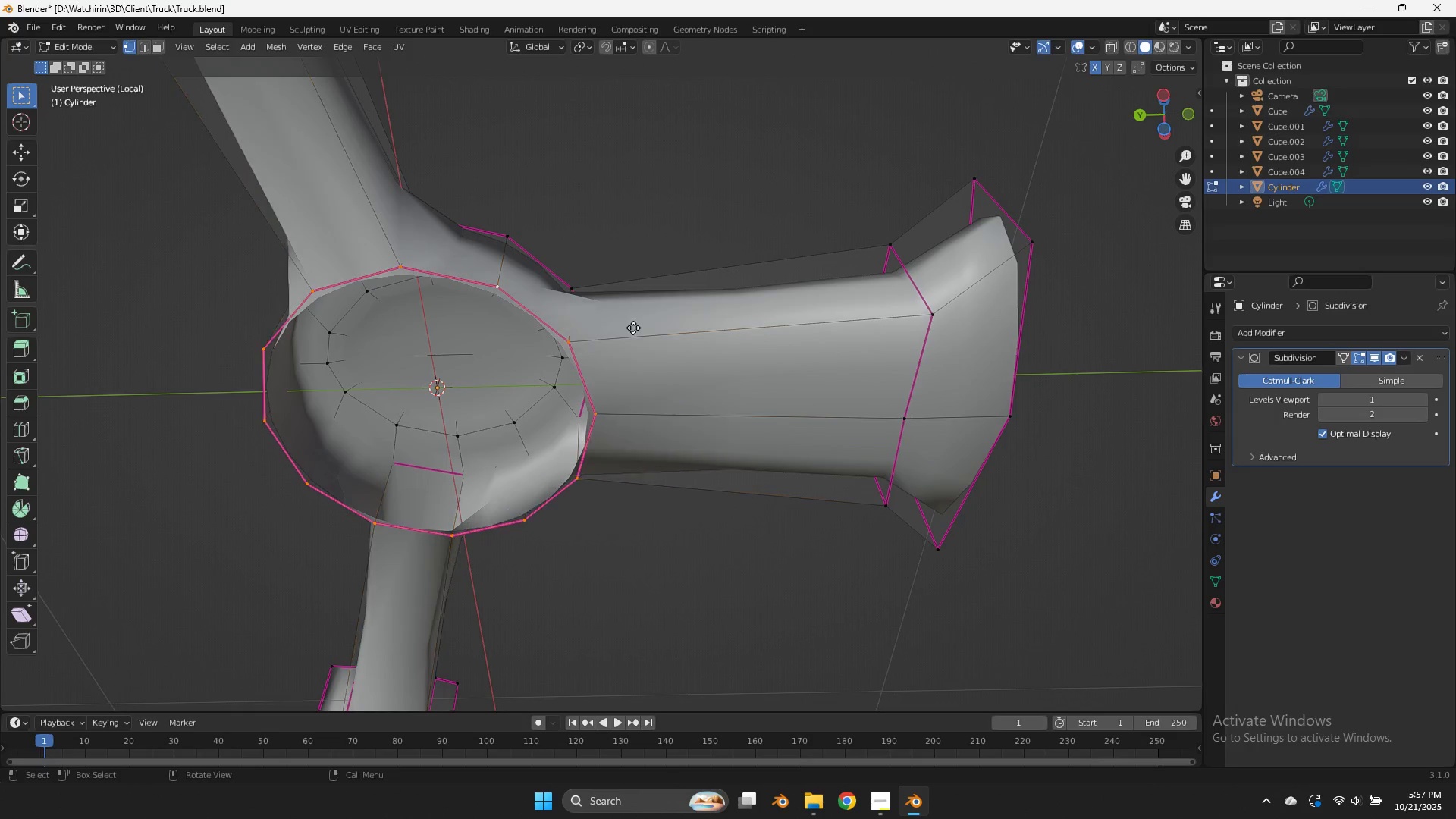 
type(es)
 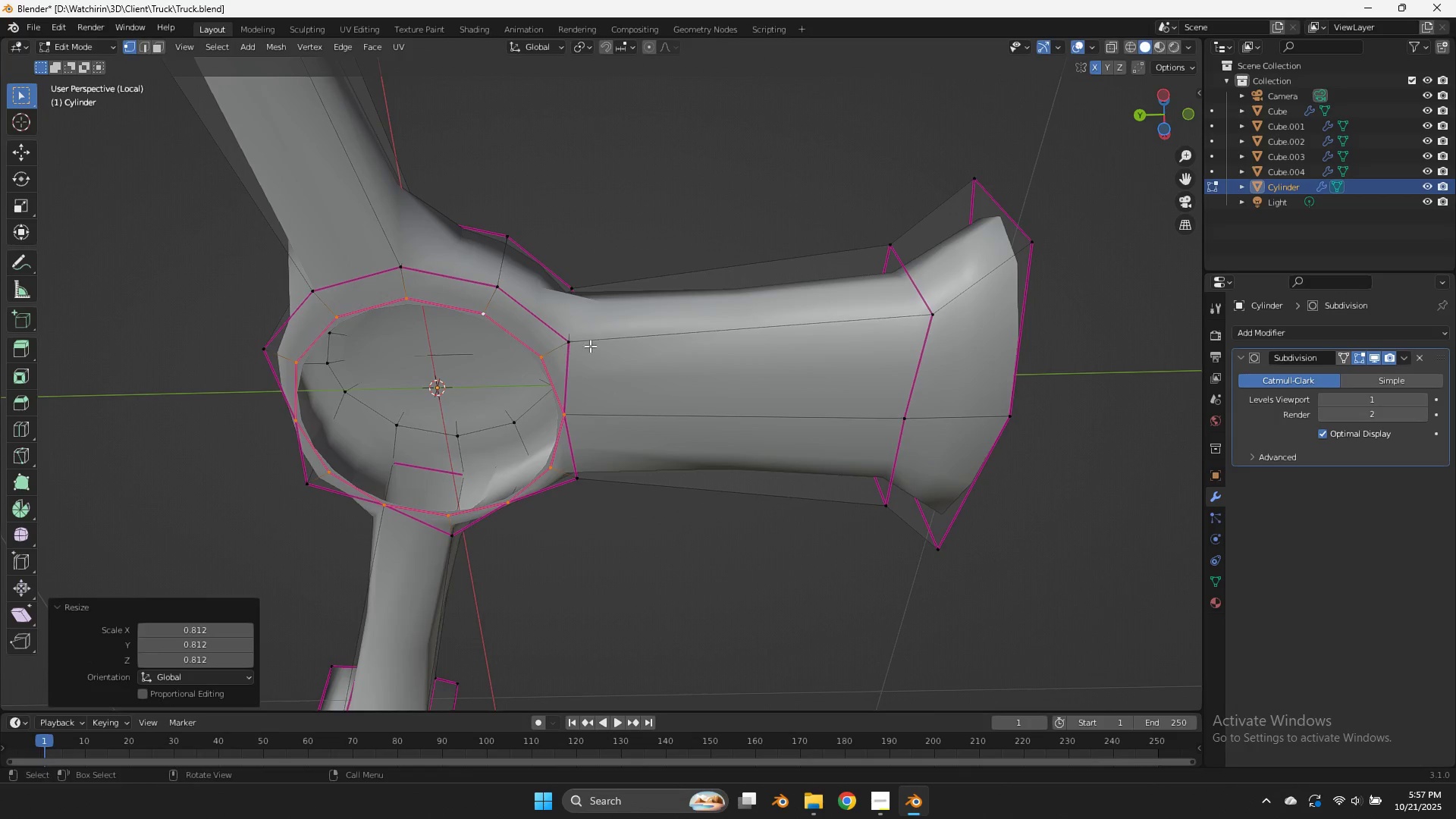 
double_click([582, 416])
 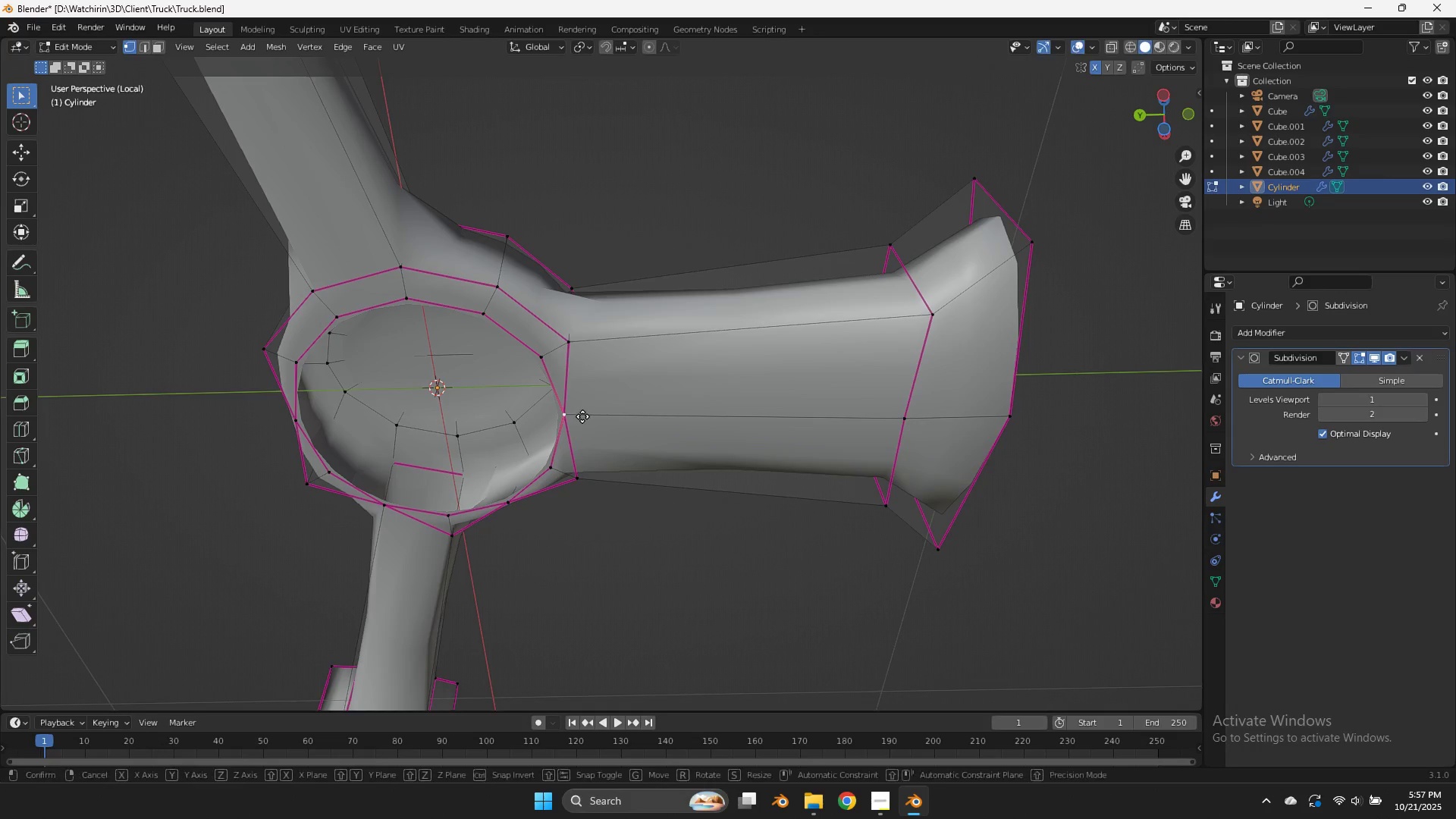 
type(gx)
 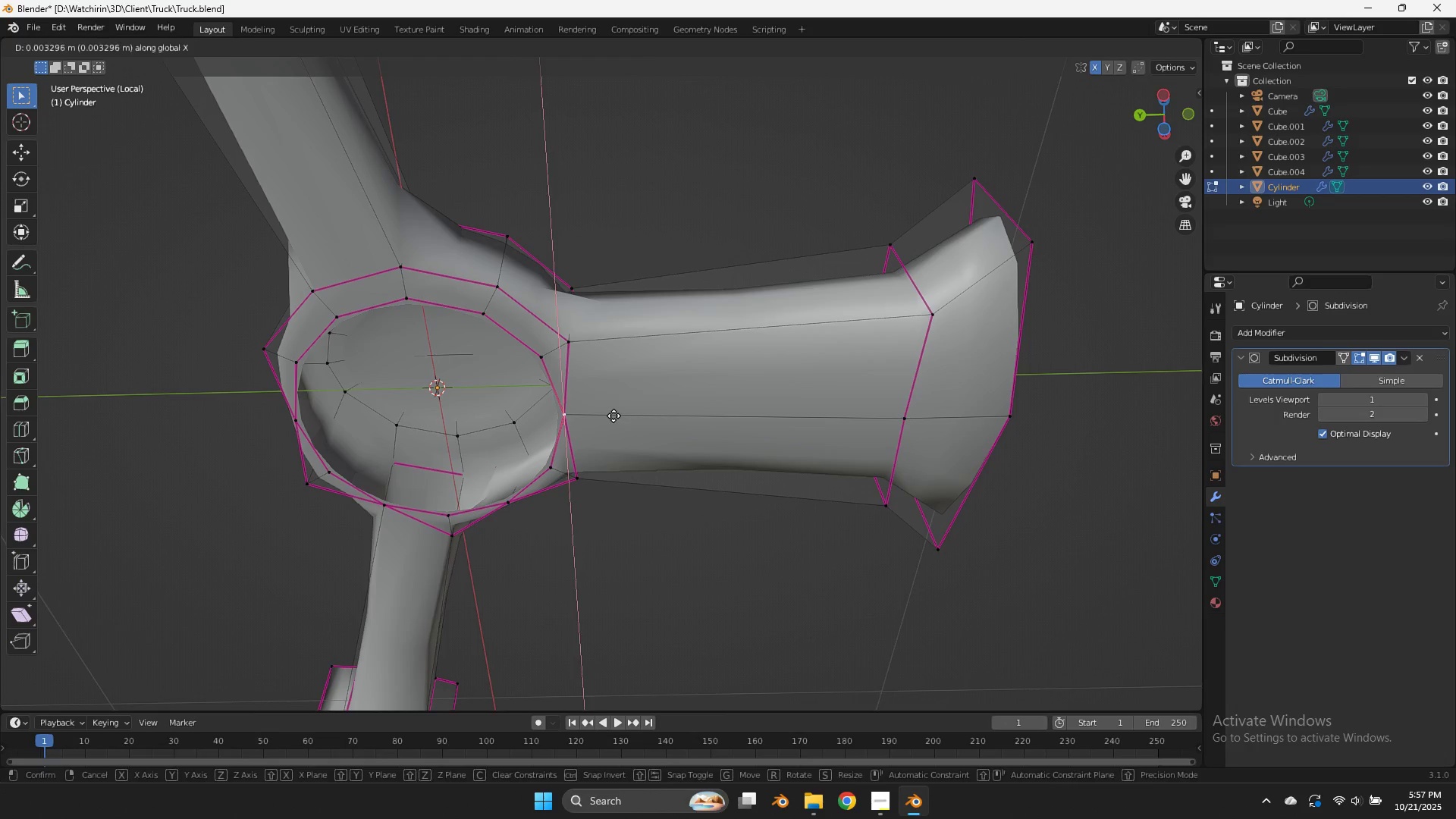 
left_click([613, 416])
 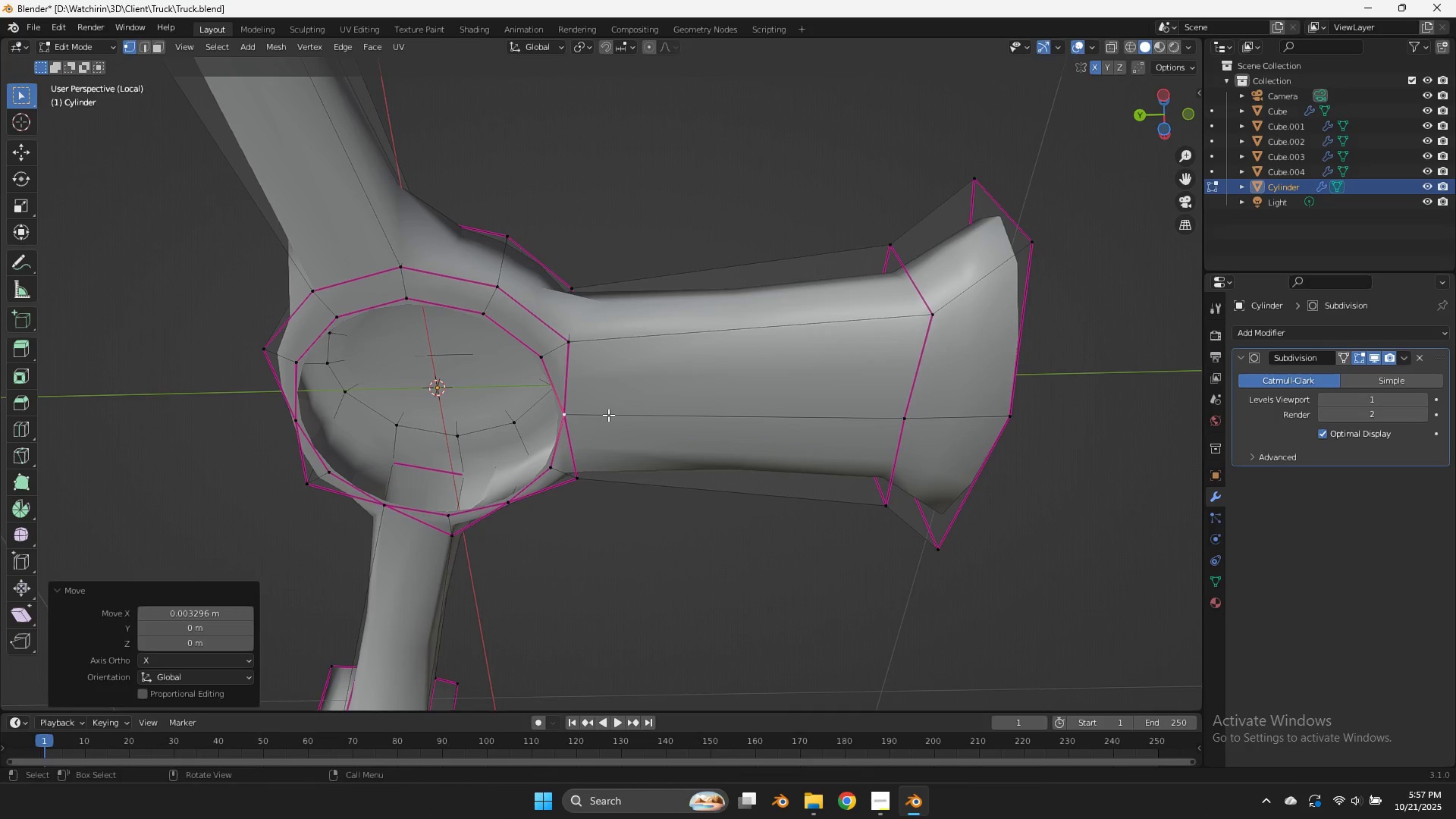 
type(gy)
 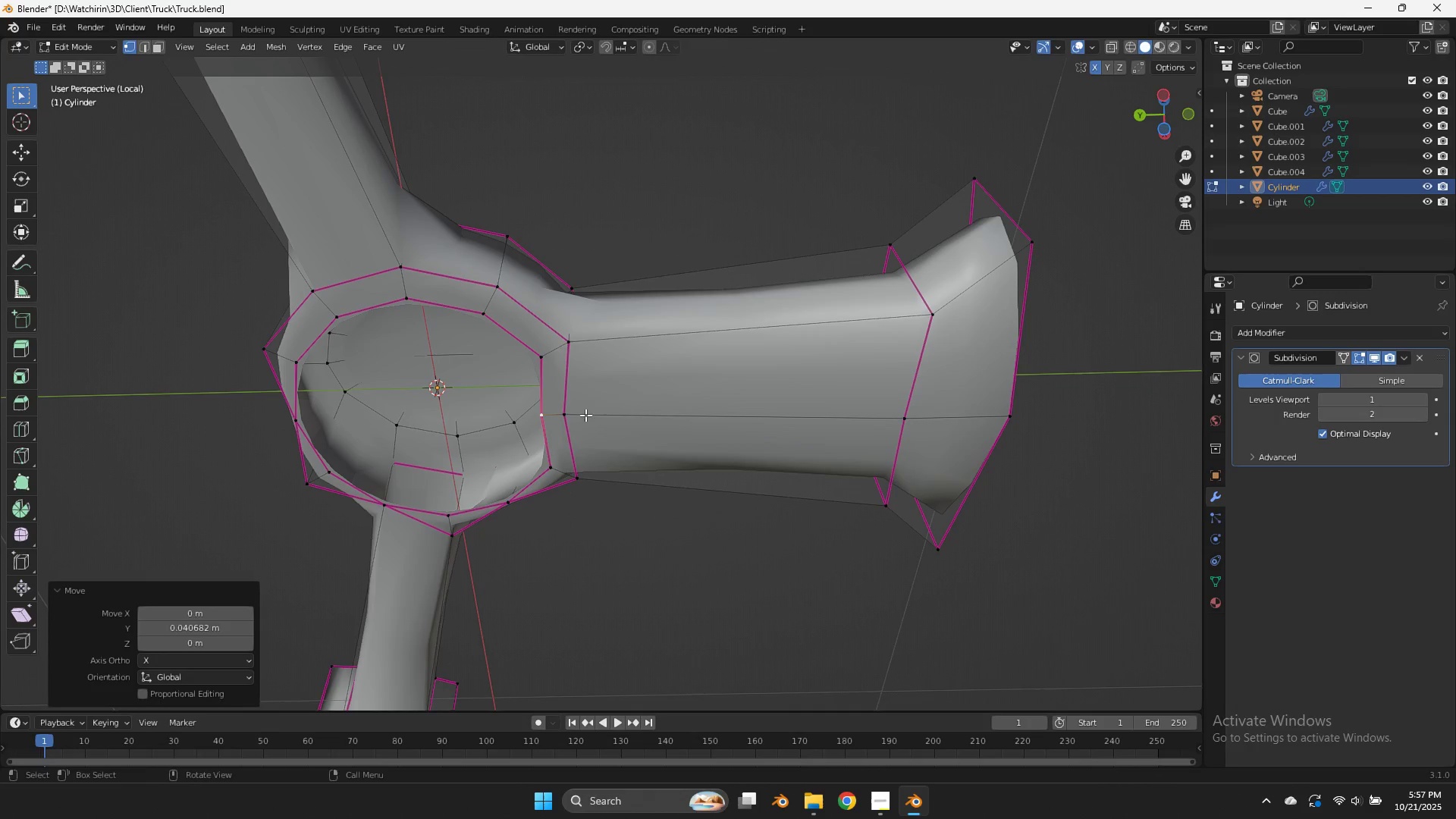 
double_click([571, 414])
 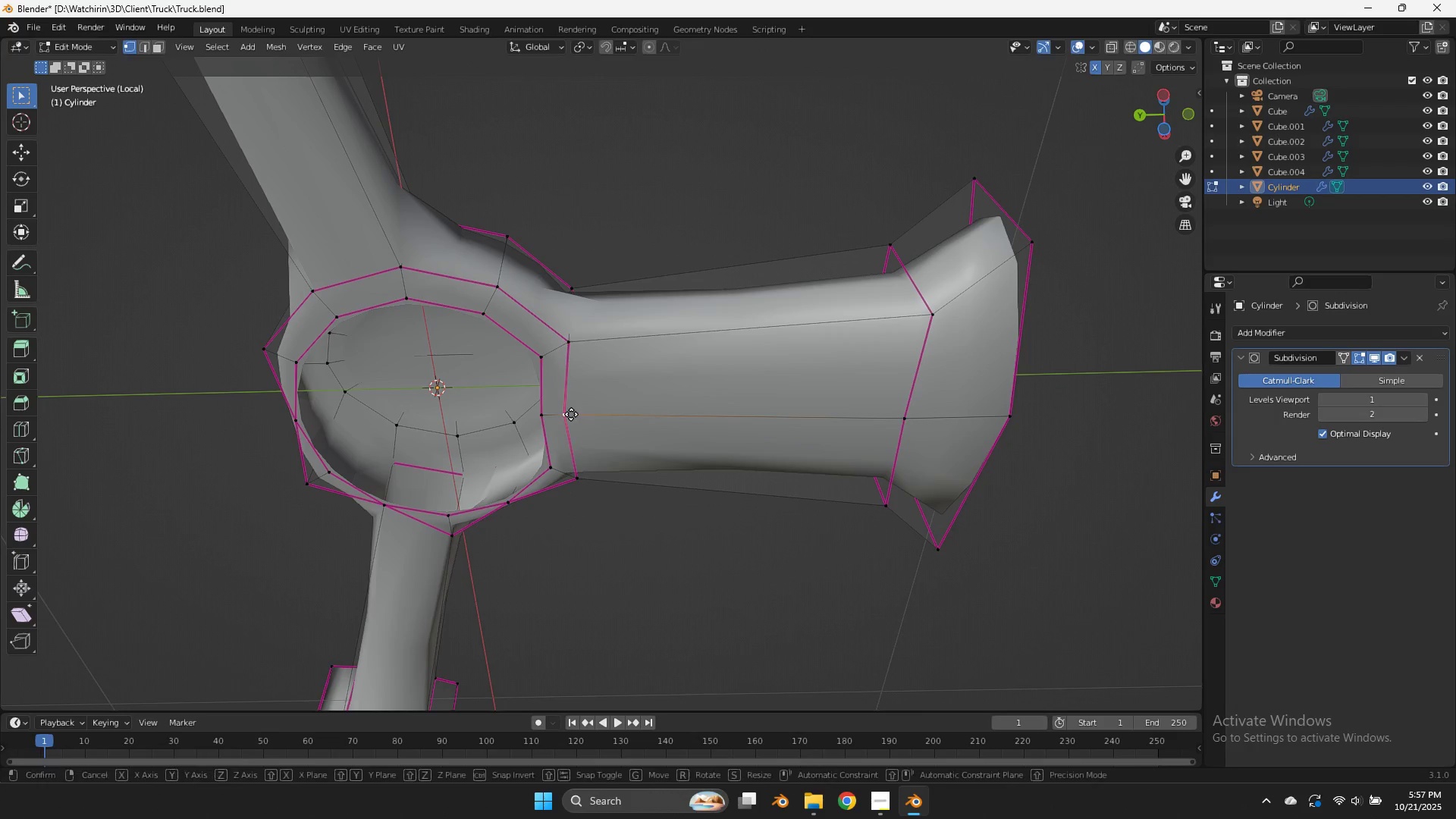 
type(gy)
 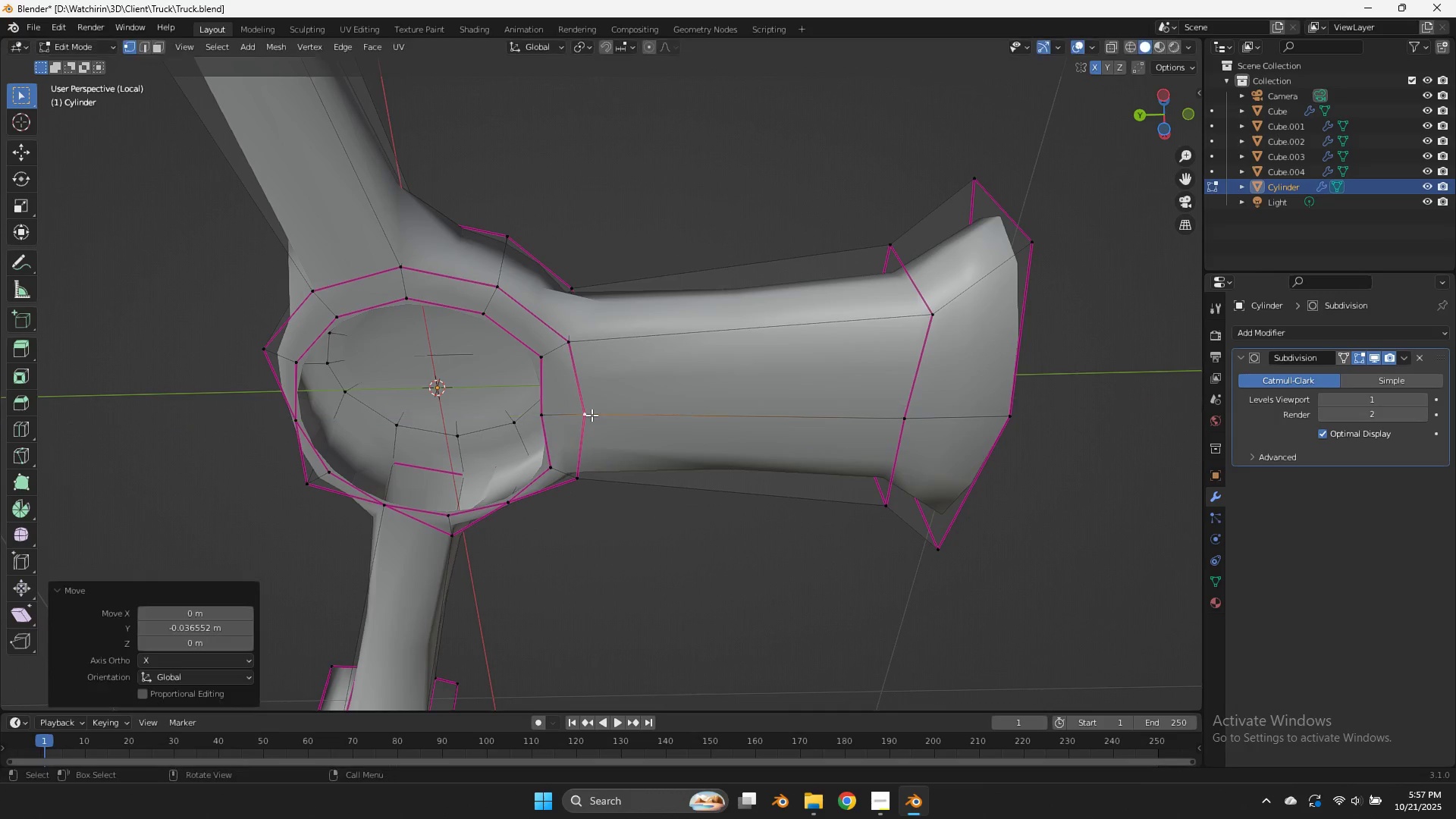 
left_click([592, 415])
 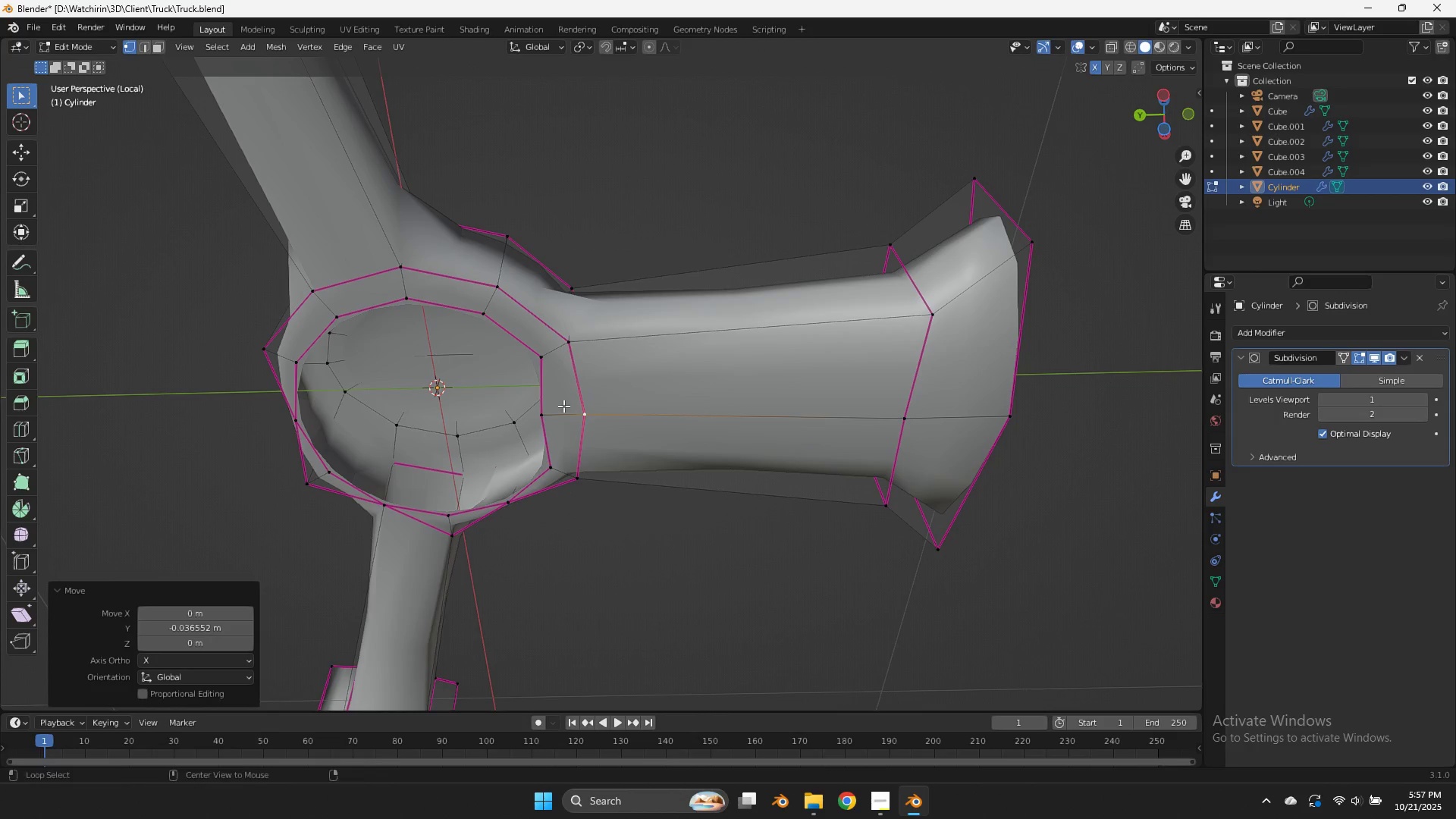 
hold_key(key=AltLeft, duration=0.75)
left_click([545, 399])
 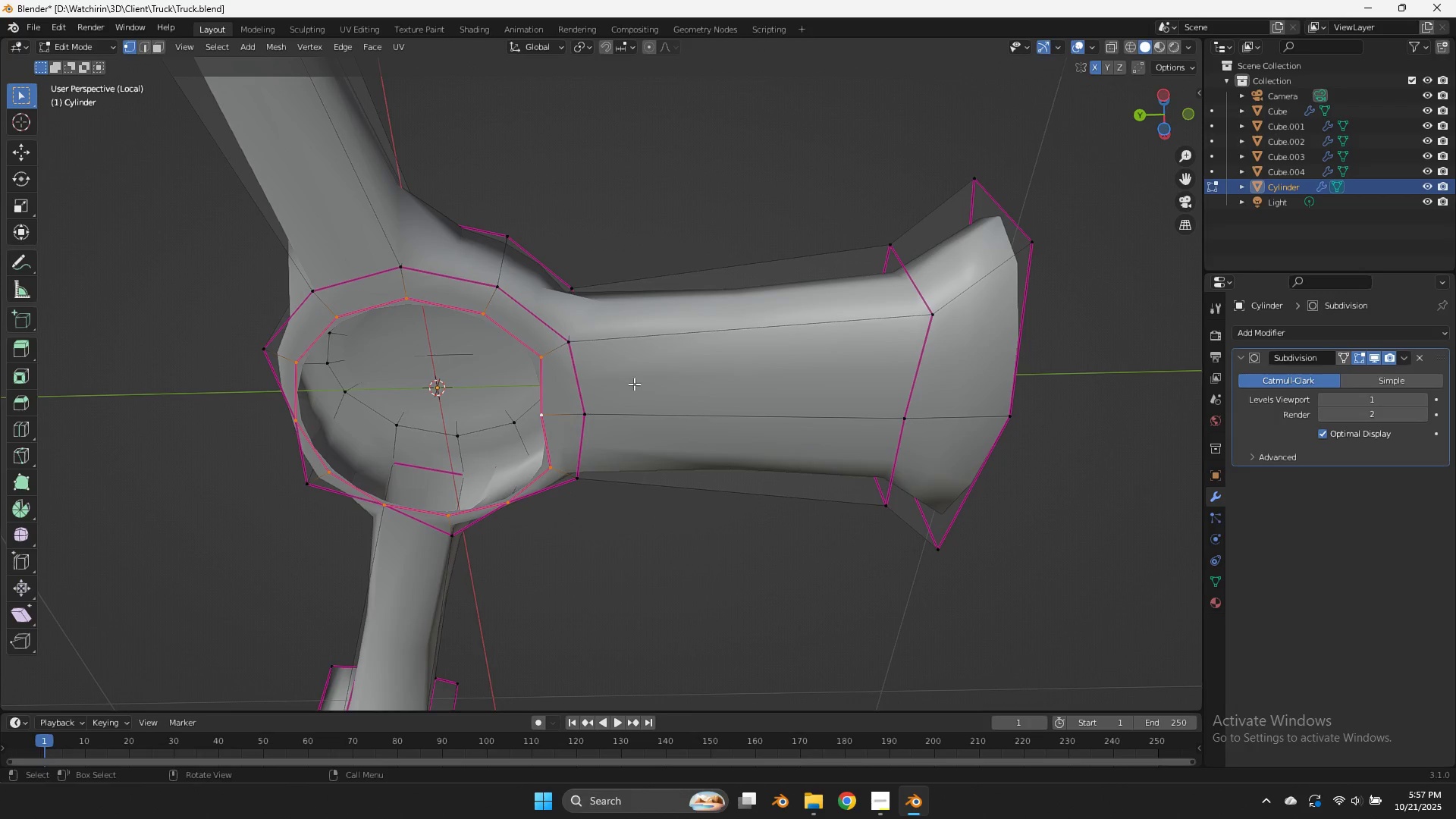 
key(S)
 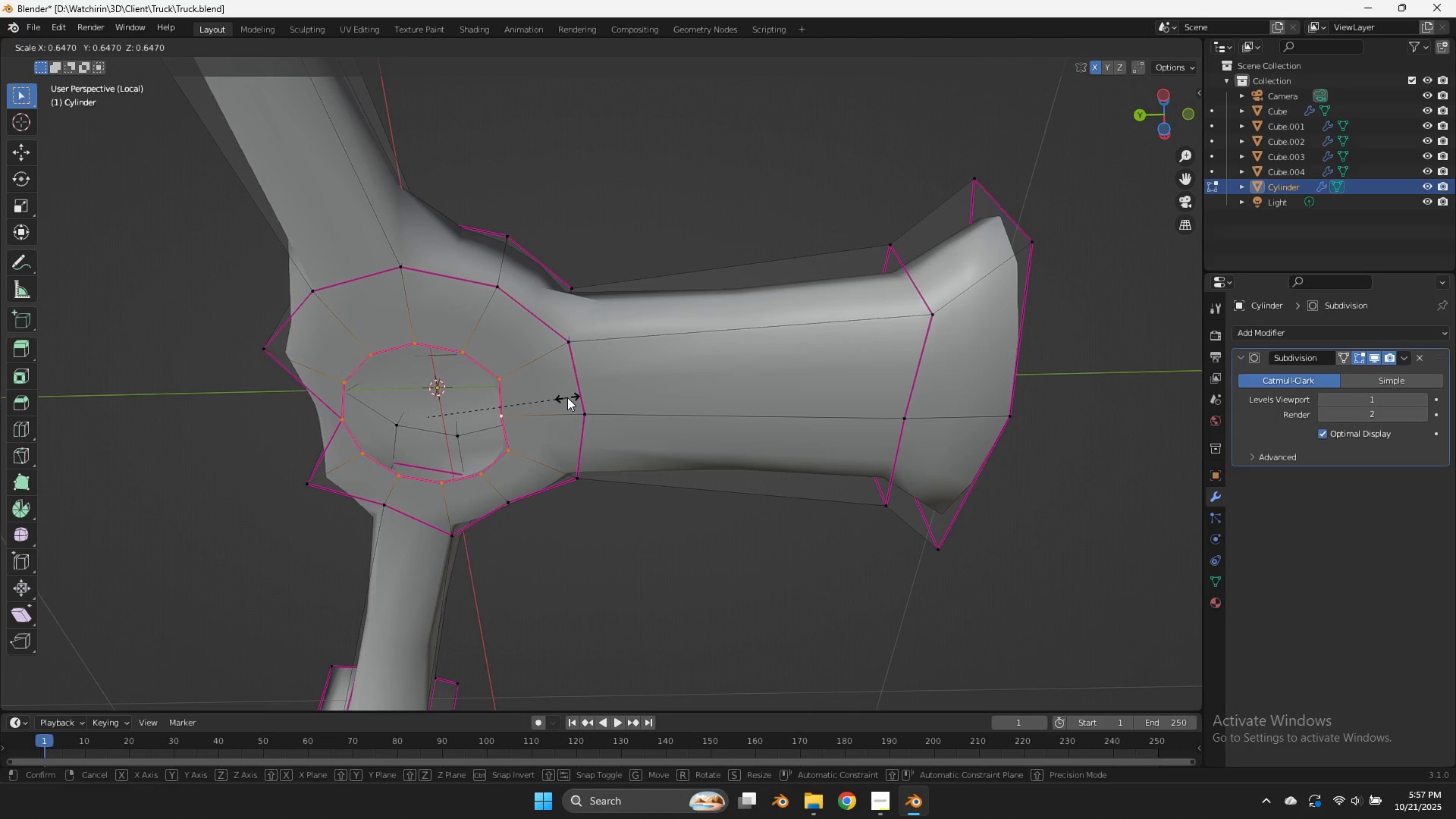 
left_click([567, 397])
 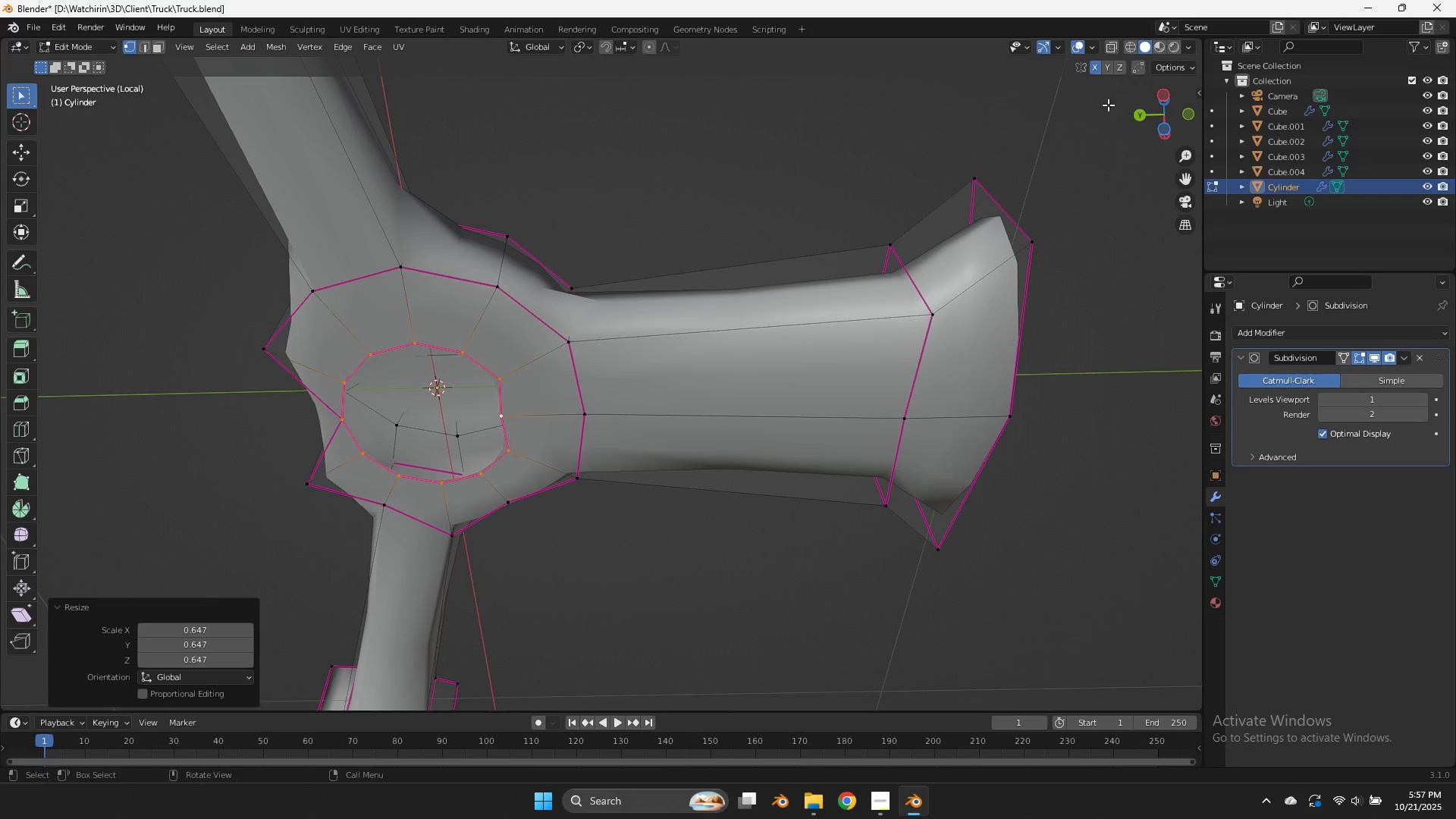 
left_click_drag(start_coordinate=[1163, 122], to_coordinate=[153, 140])
 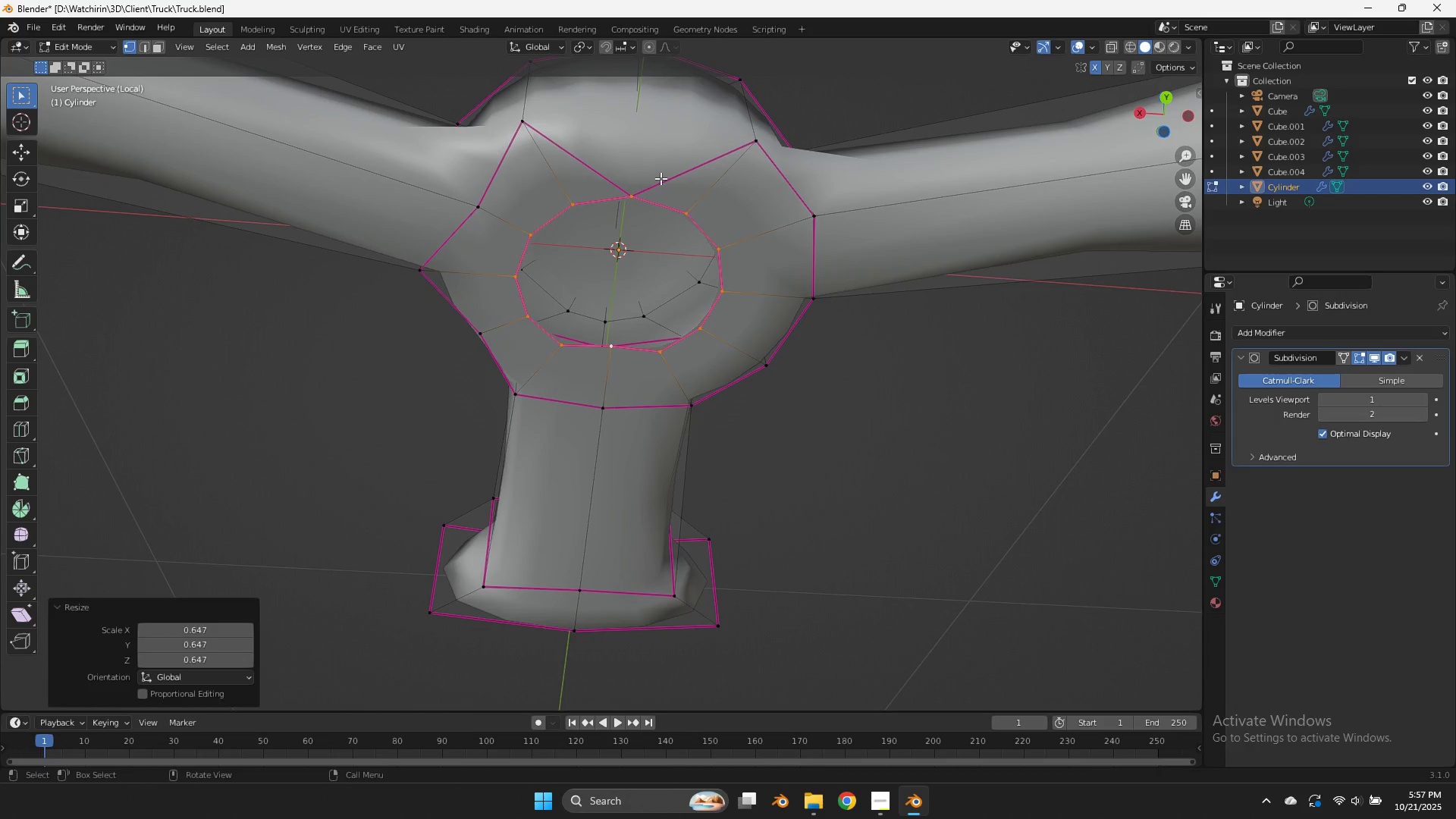 
left_click([661, 178])
 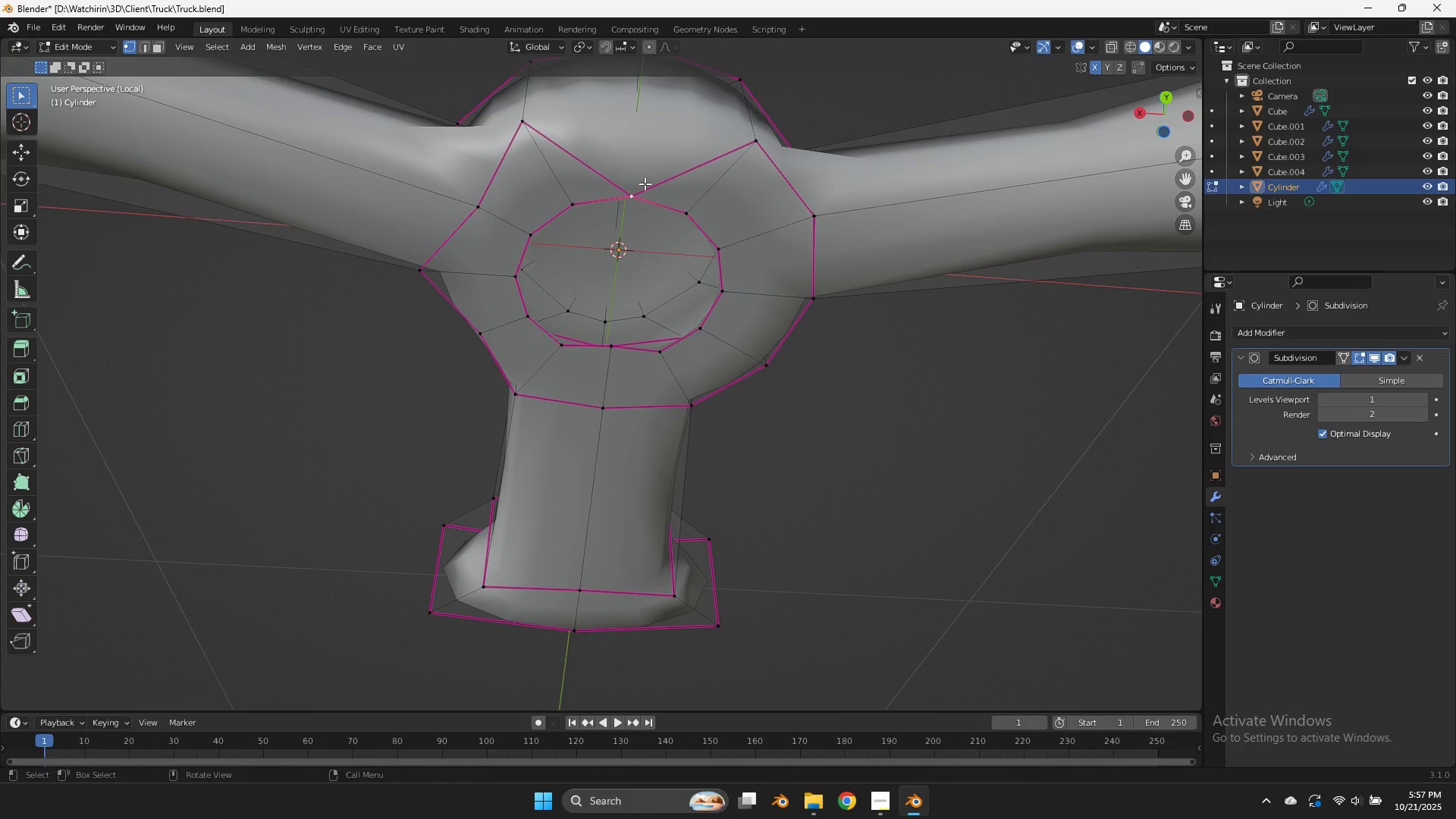 
type(gy)
 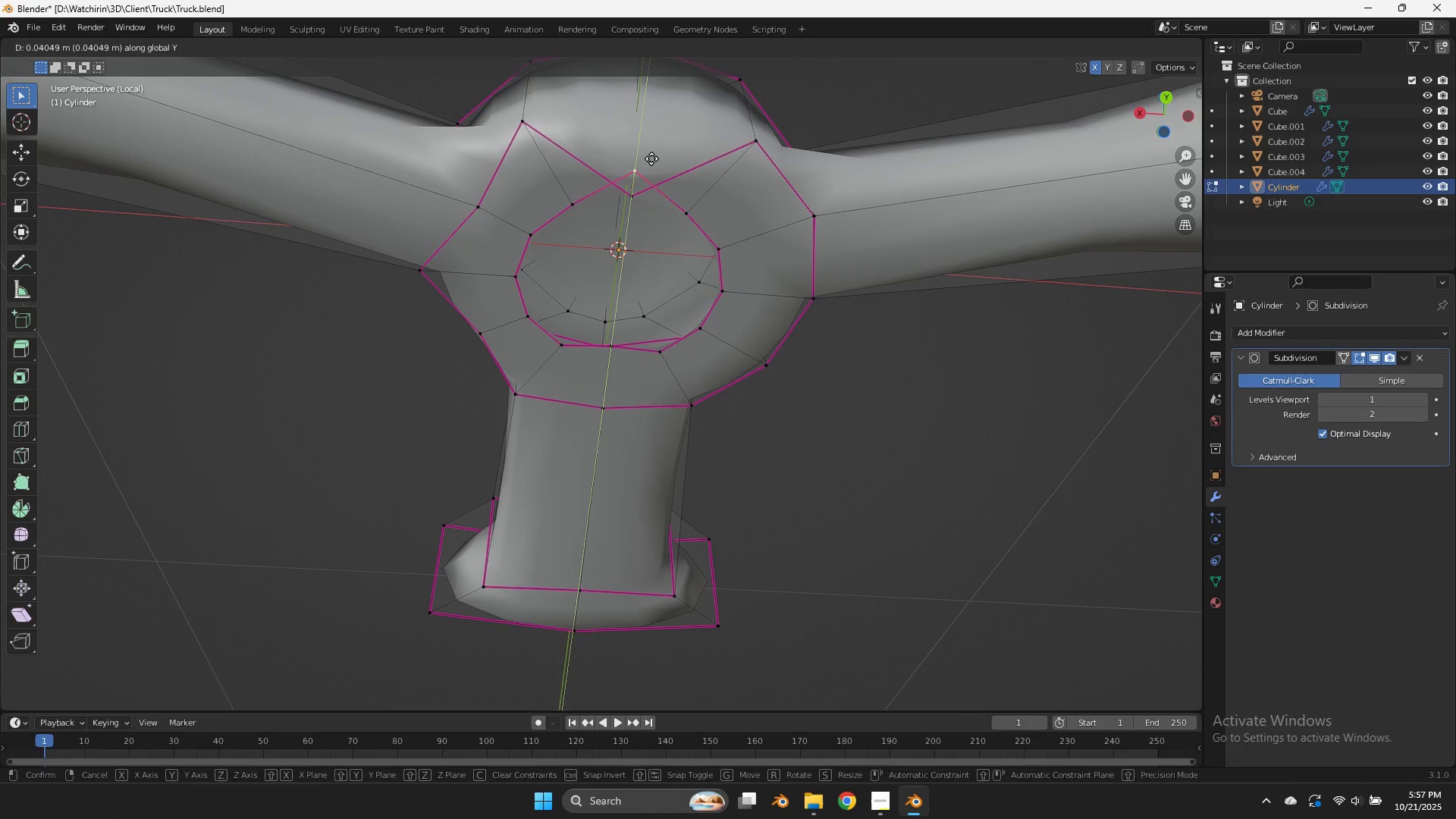 
right_click([651, 158])
 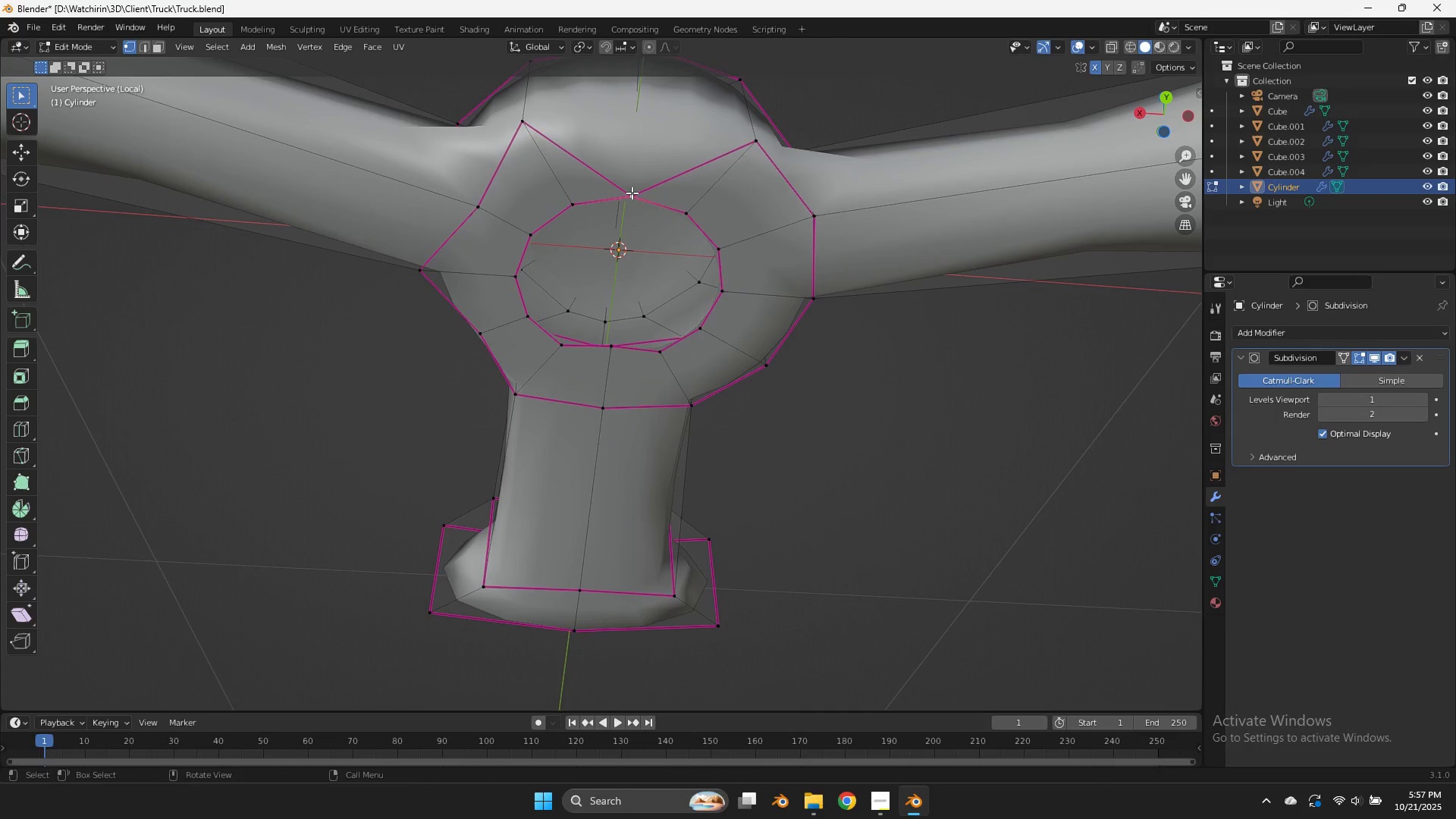 
double_click([632, 193])
 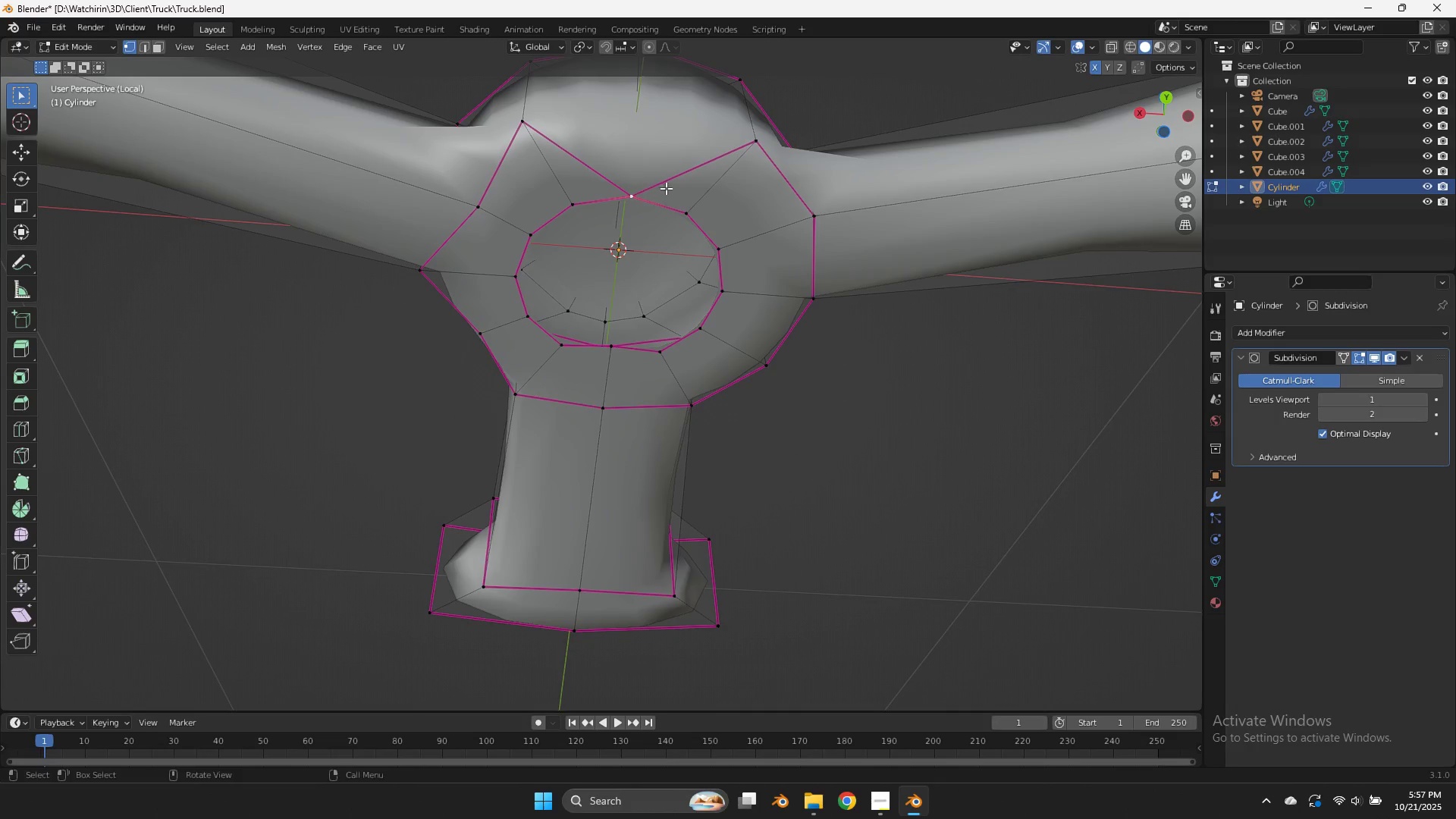 
type(gz)
 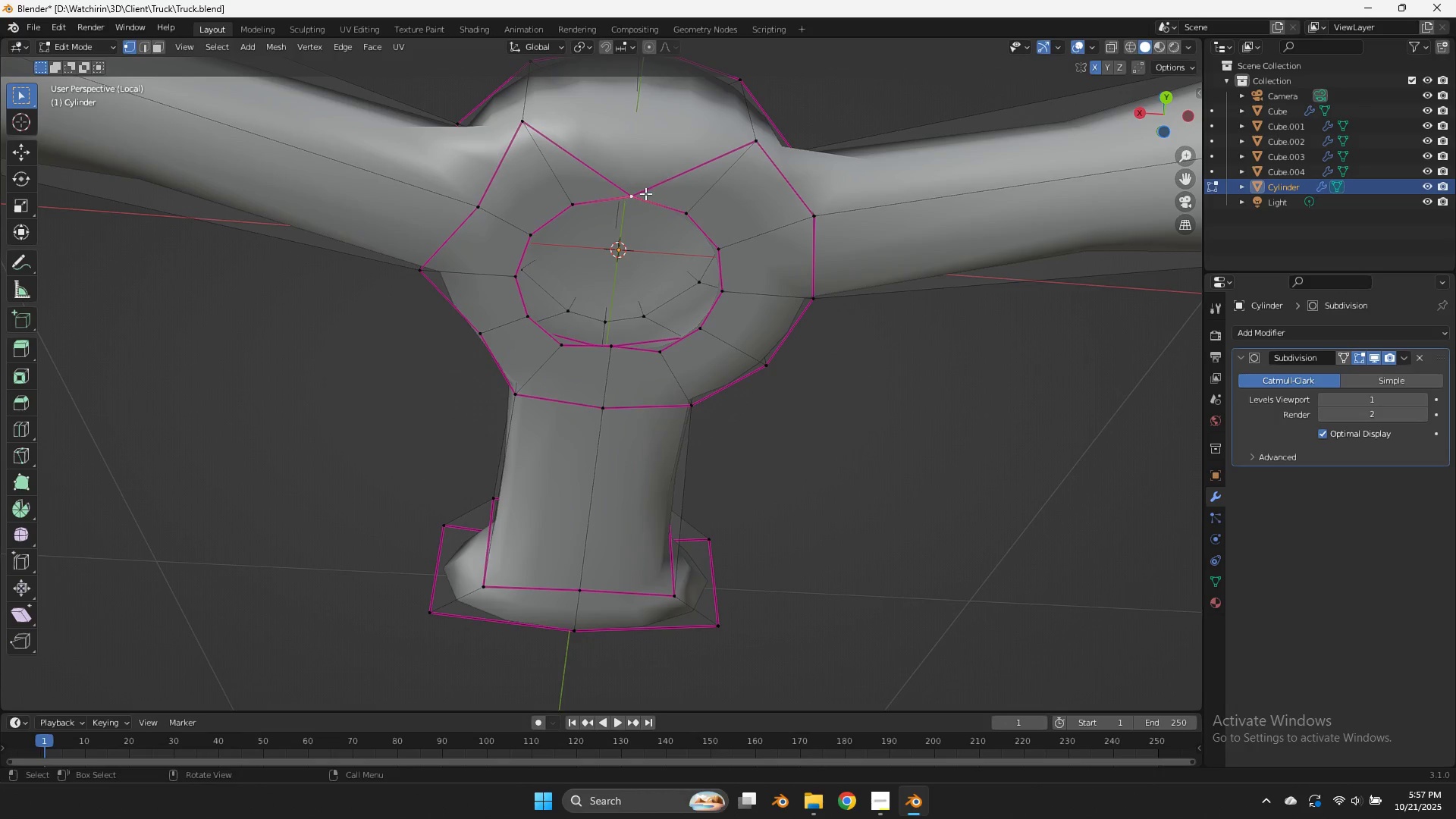 
left_click([642, 196])
 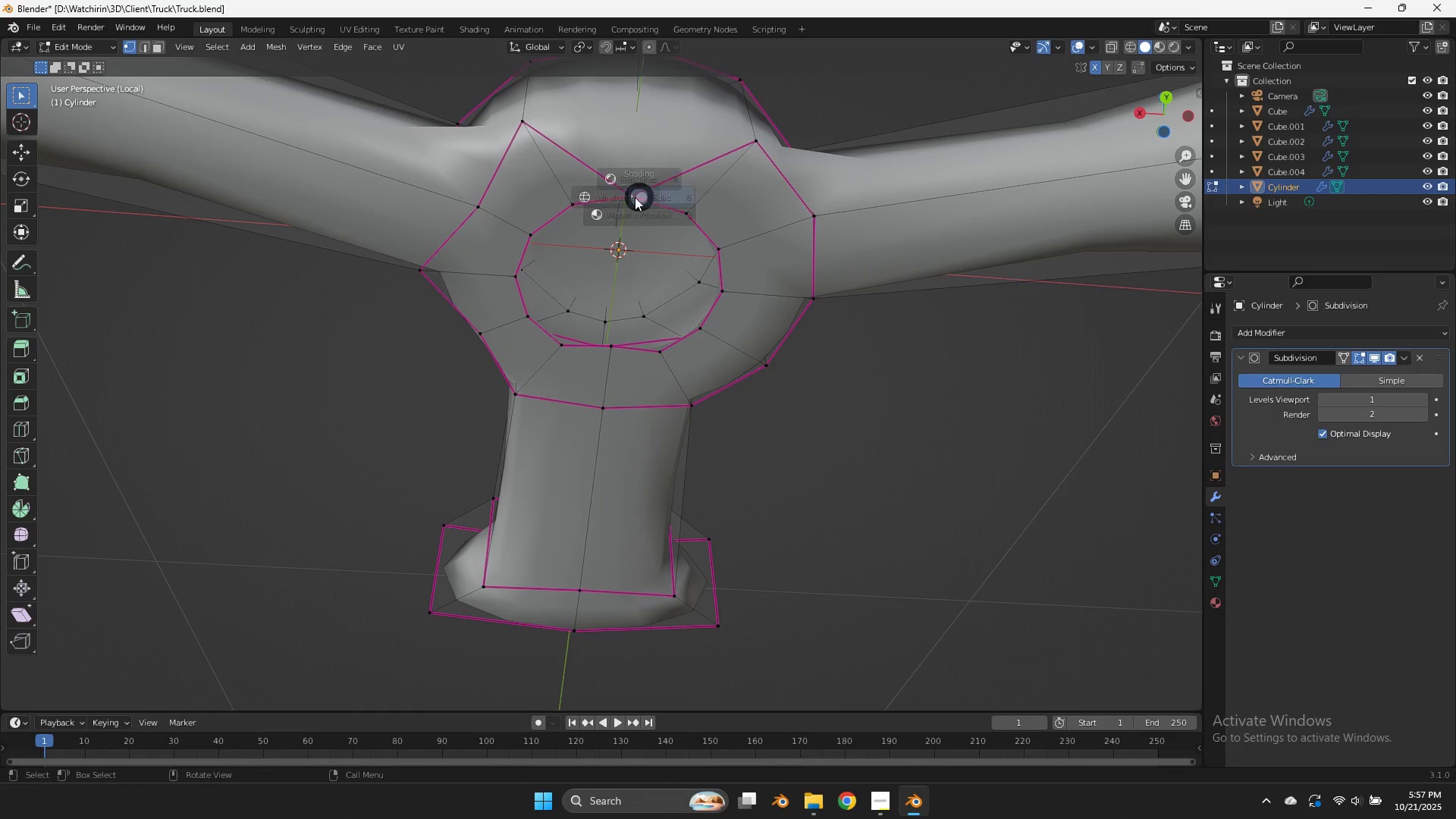 
key(Z)
 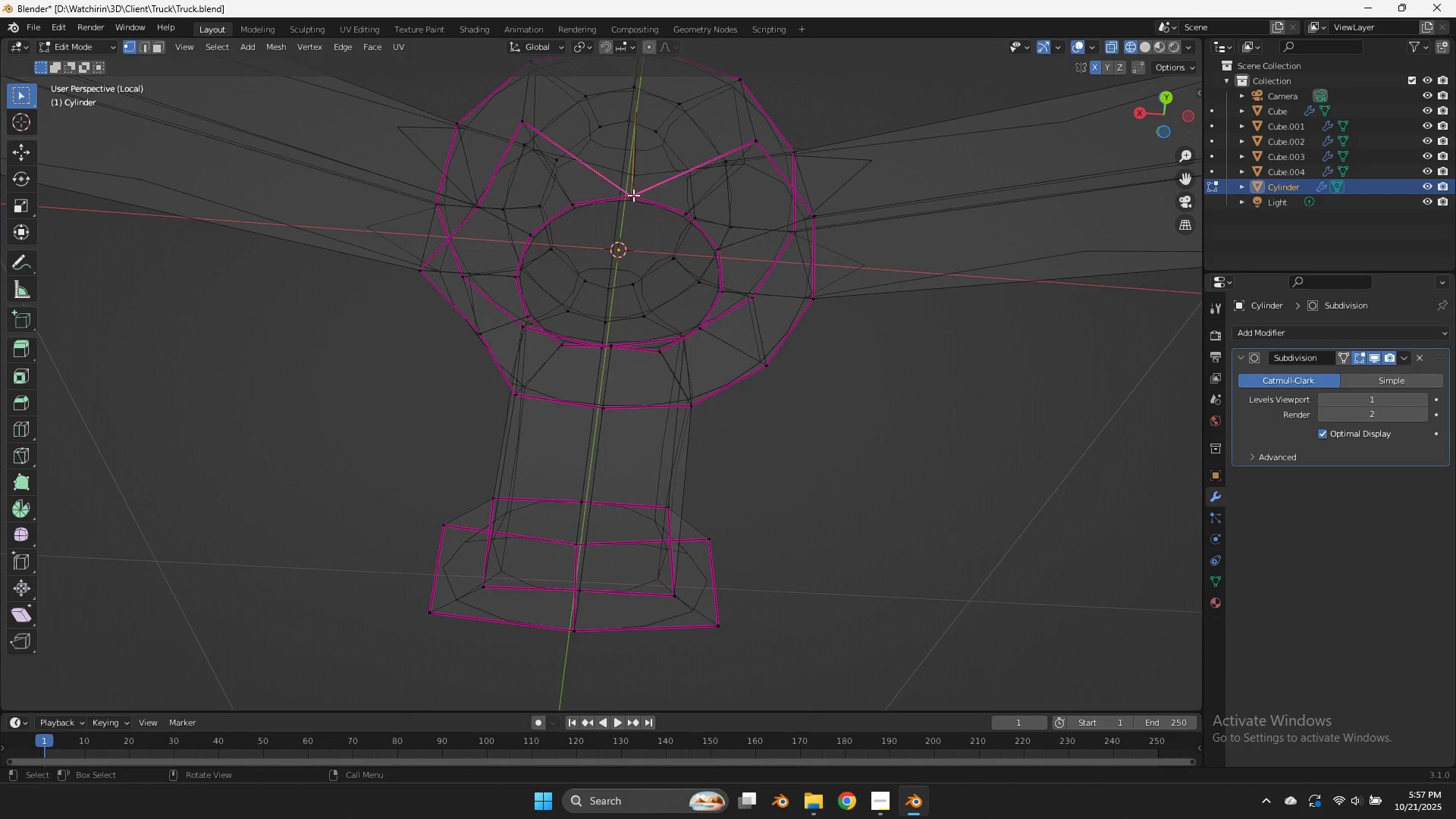 
left_click([633, 195])
 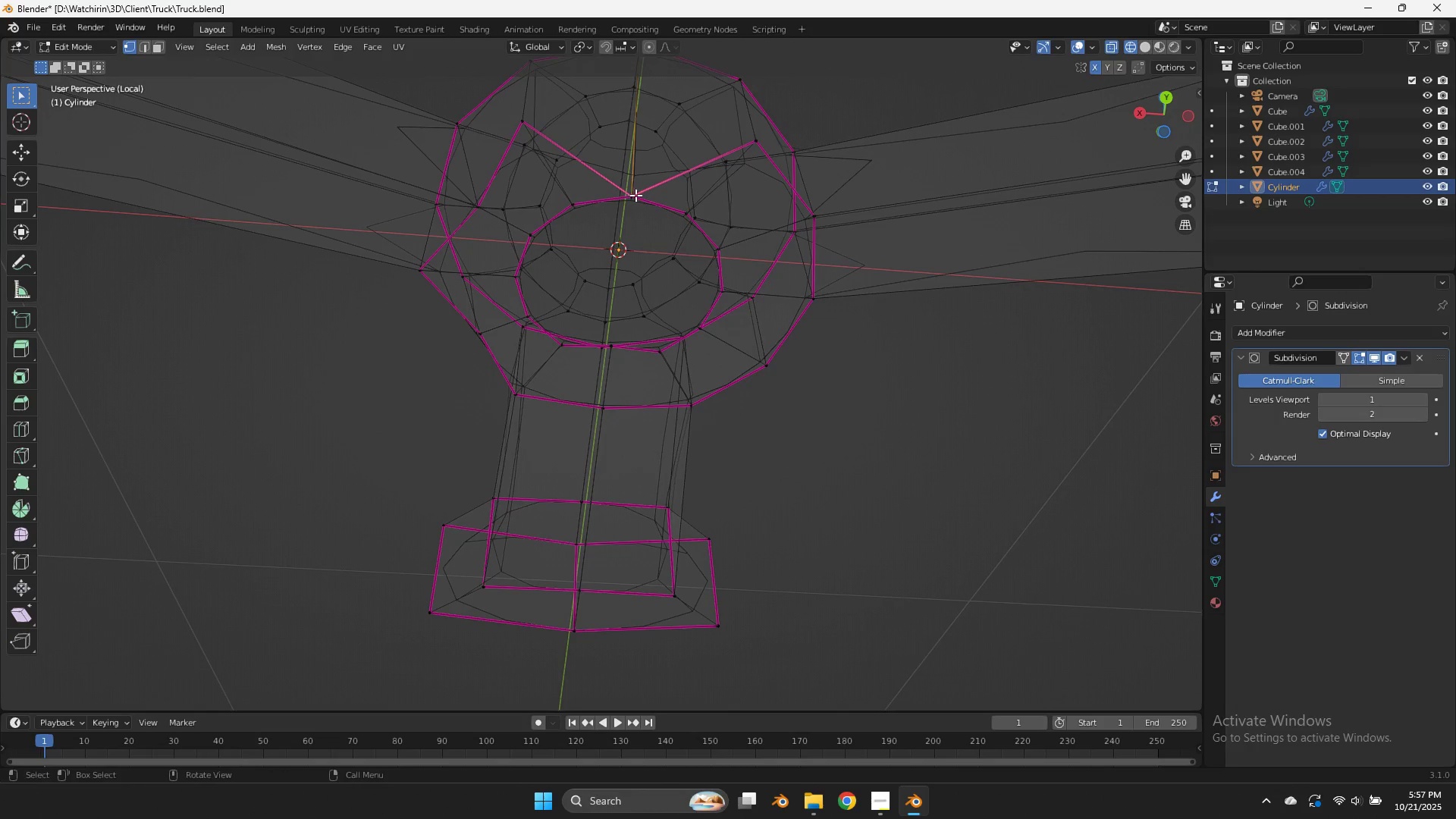 
type(zgy)
 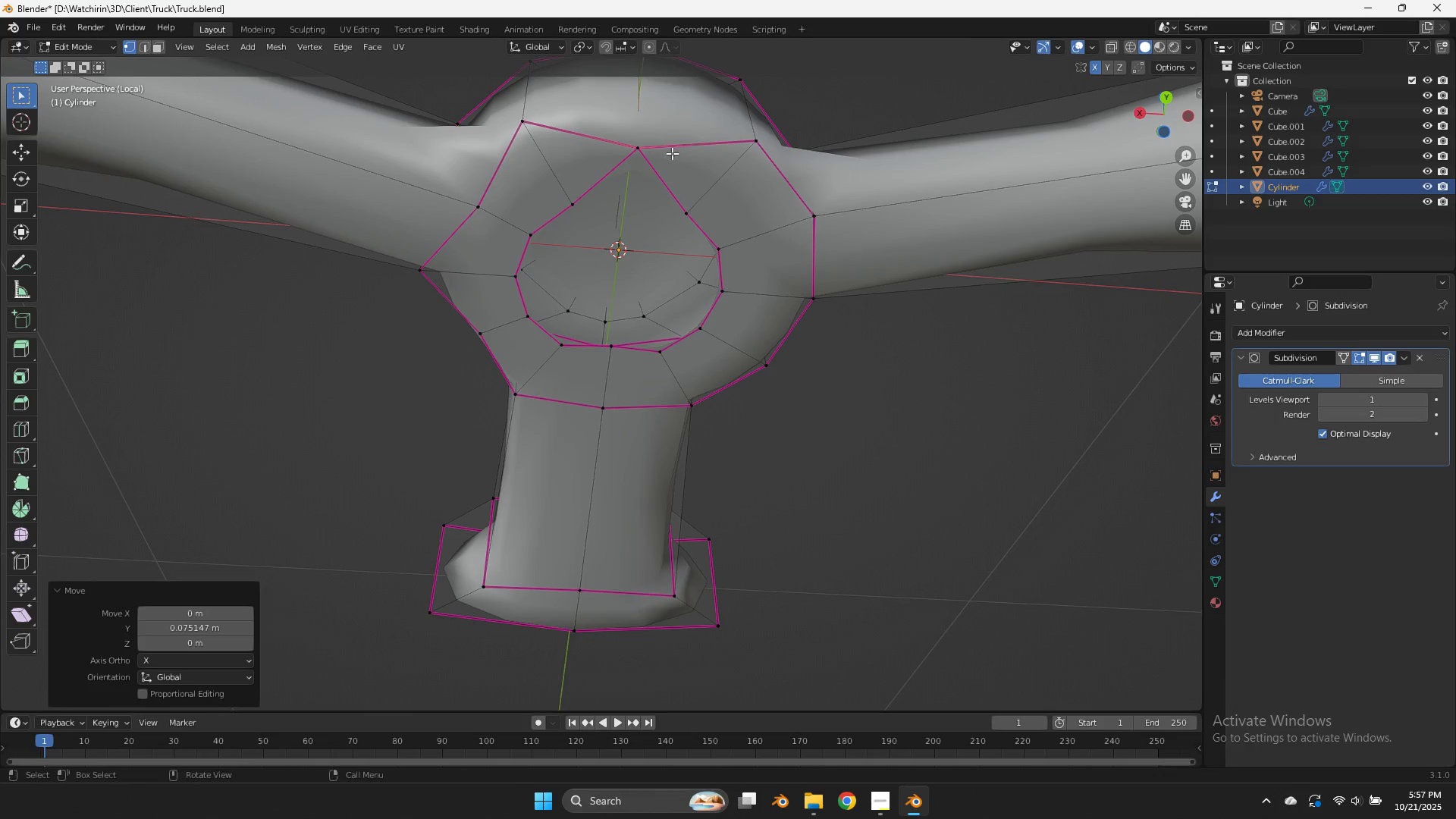 
double_click([642, 149])
 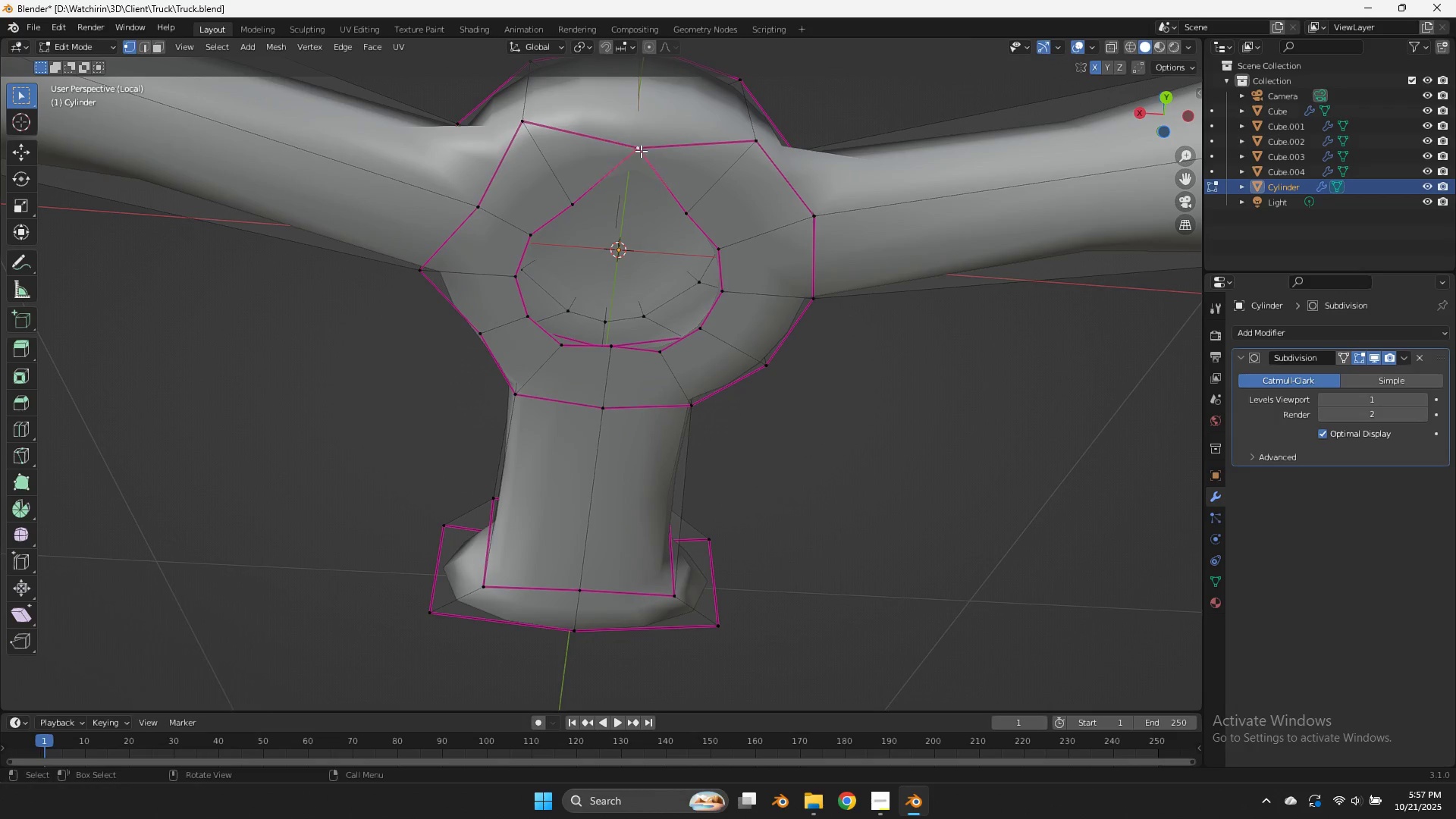 
triple_click([642, 149])
 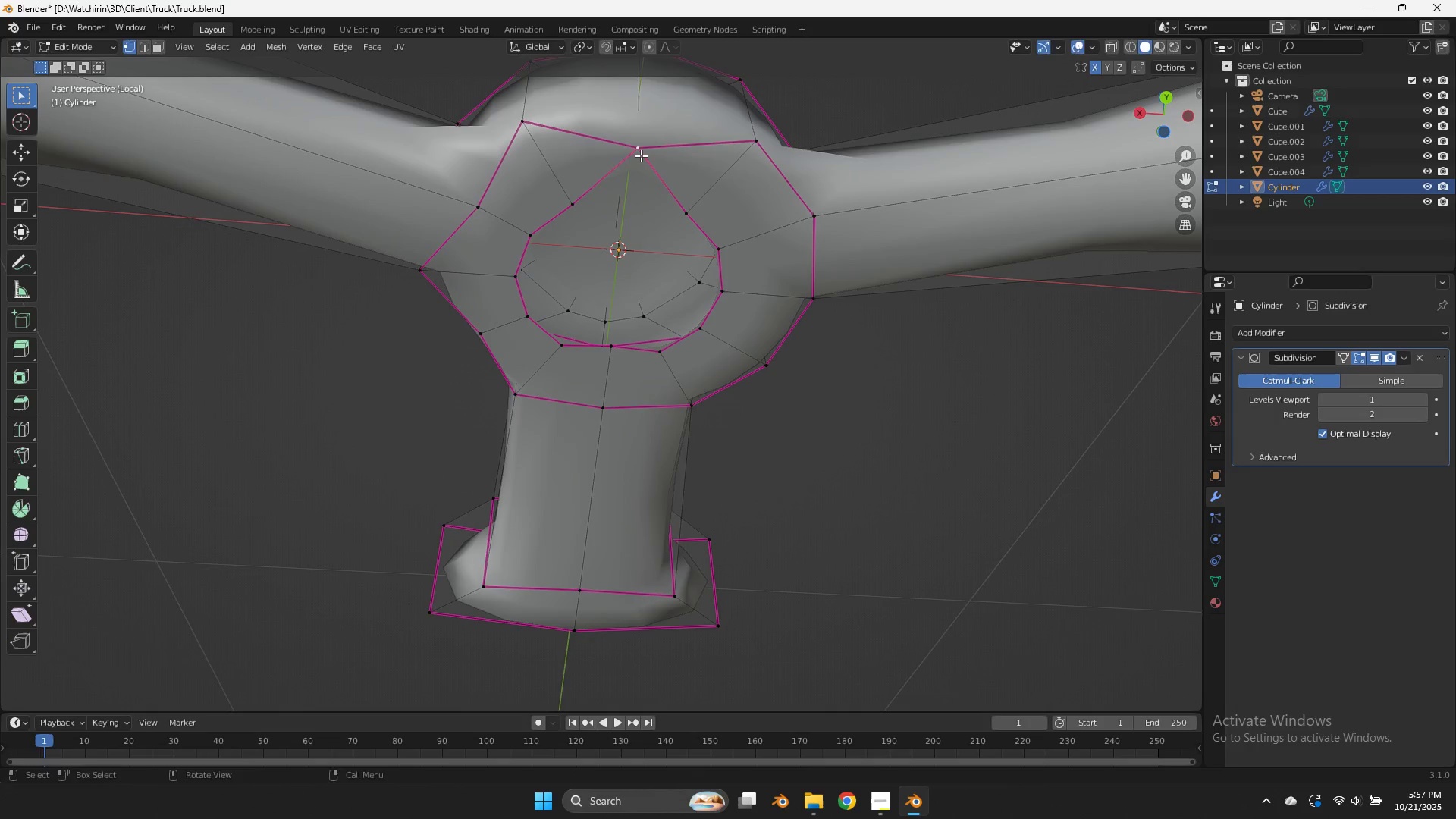 
key(G)
 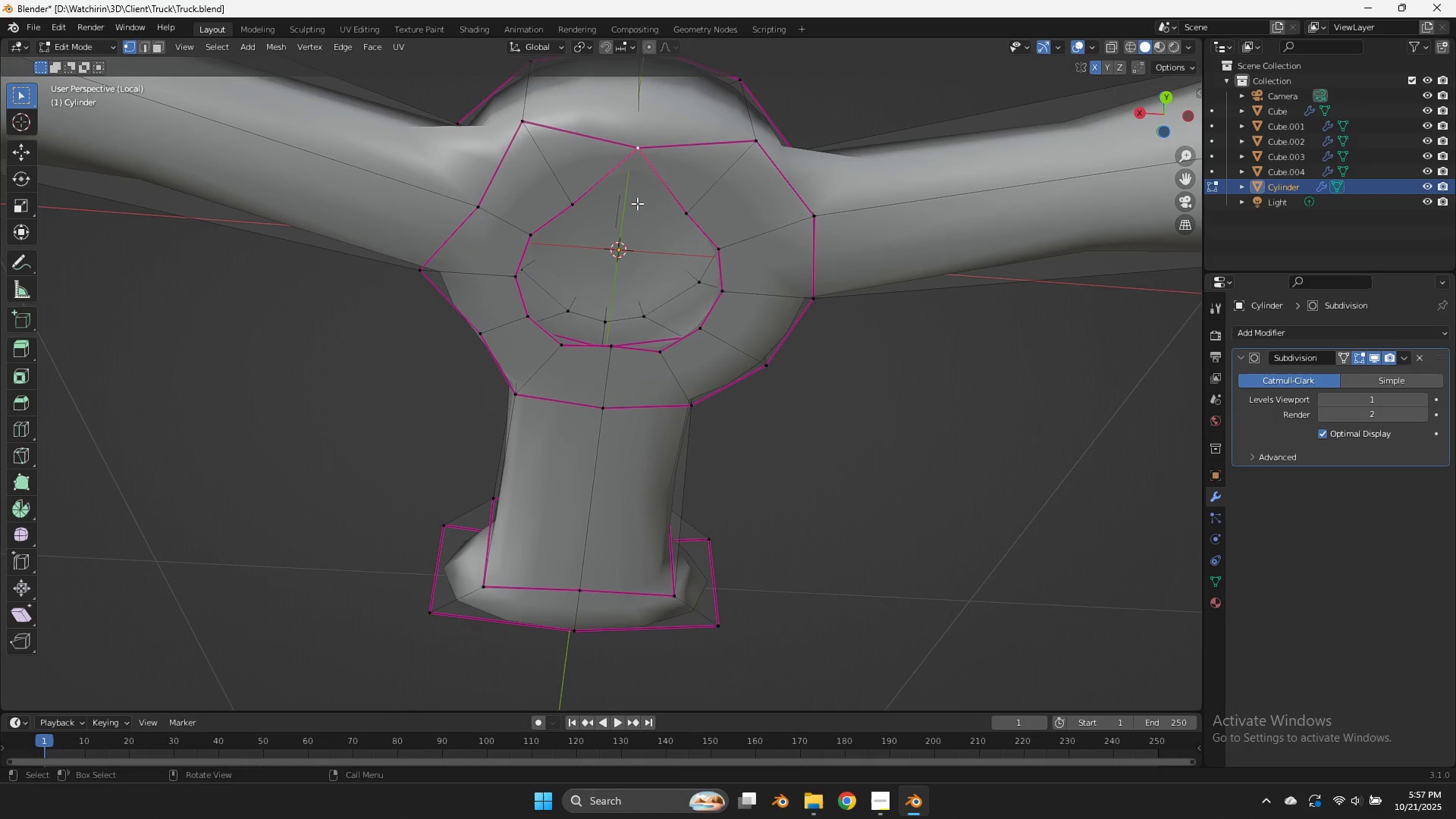 
key(Control+Z)
 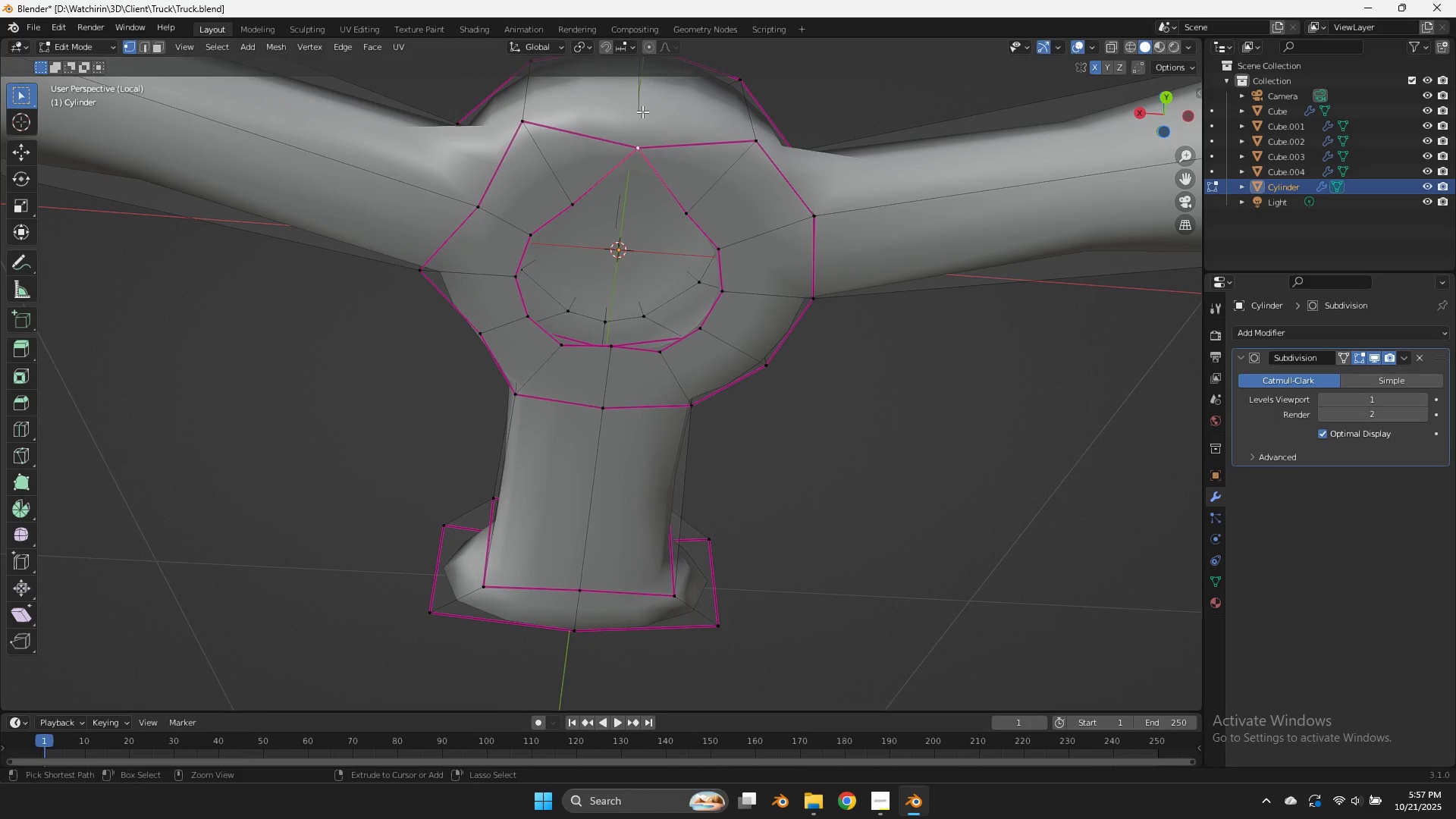 
key(Control+Z)
 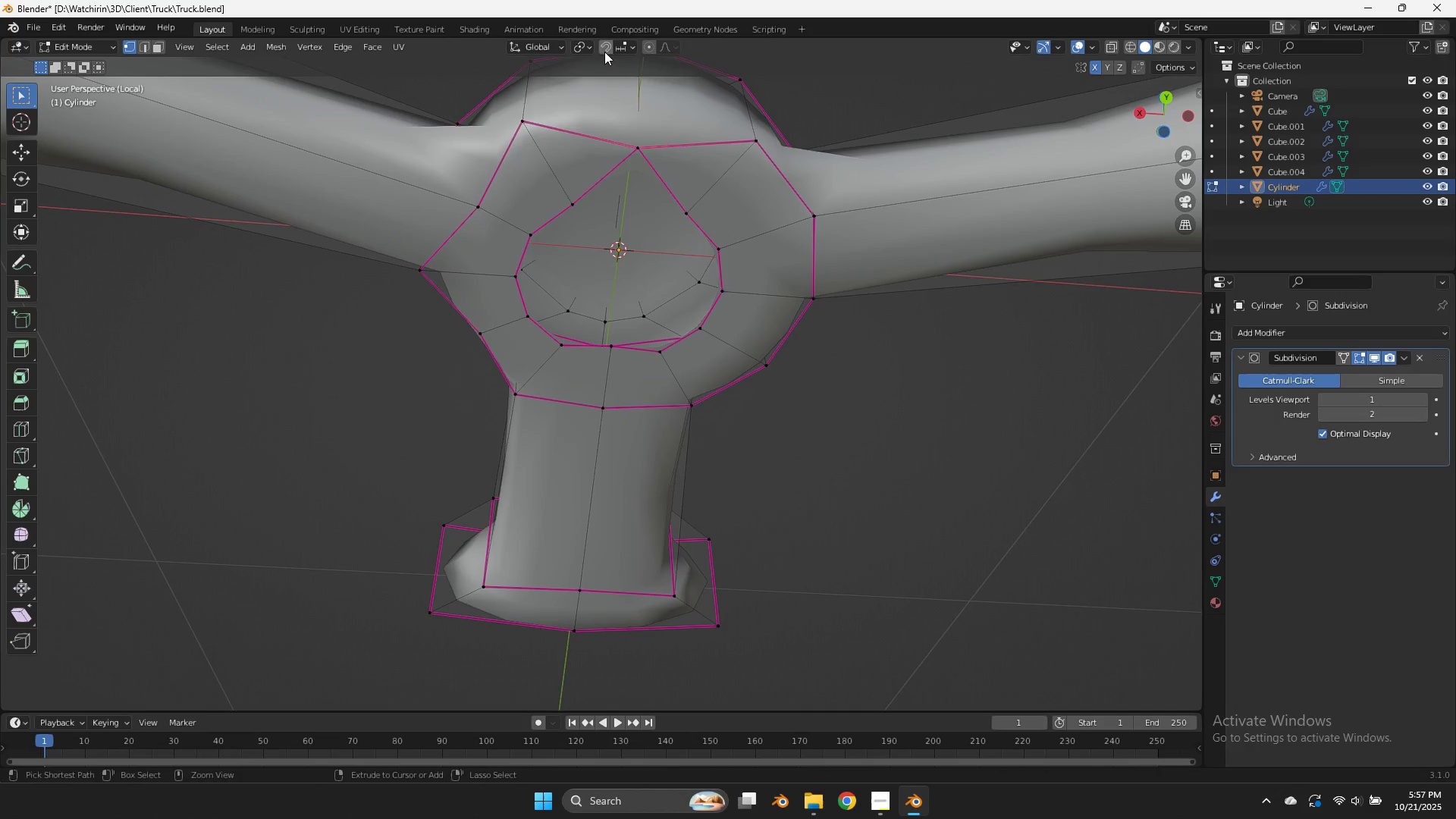 
key(Control+Z)
 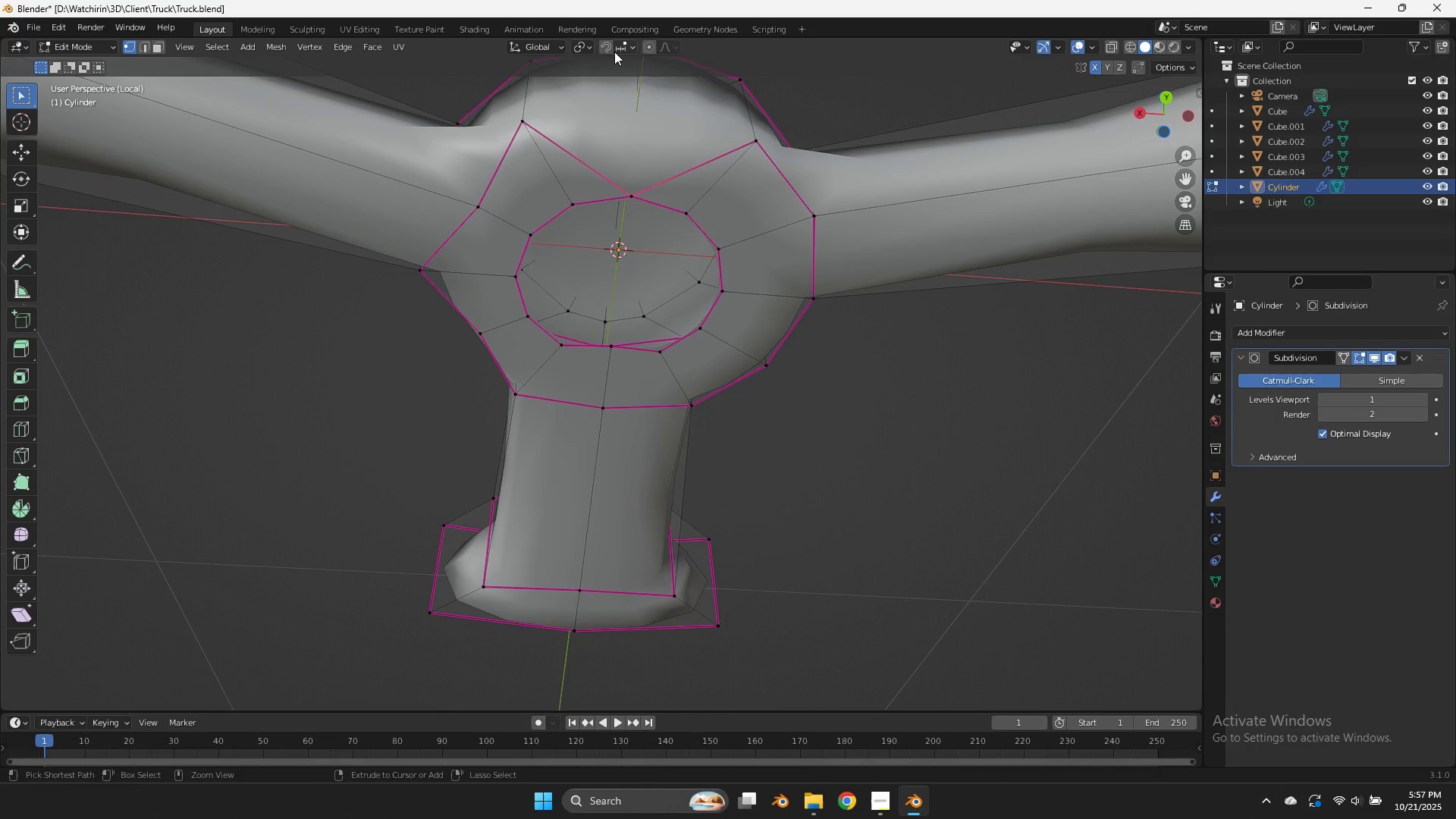 
key(Control+Z)
 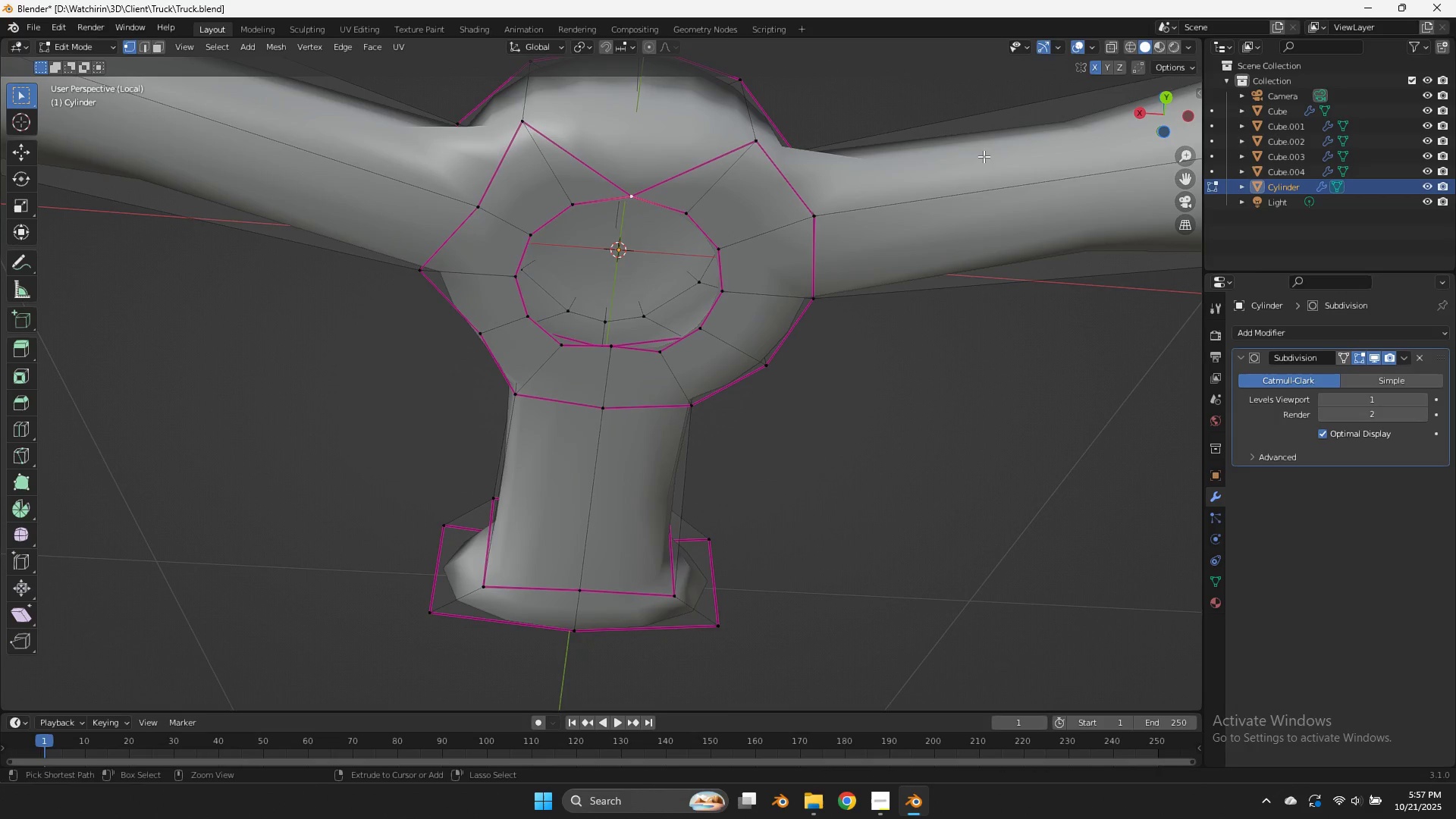 
key(Control+Z)
 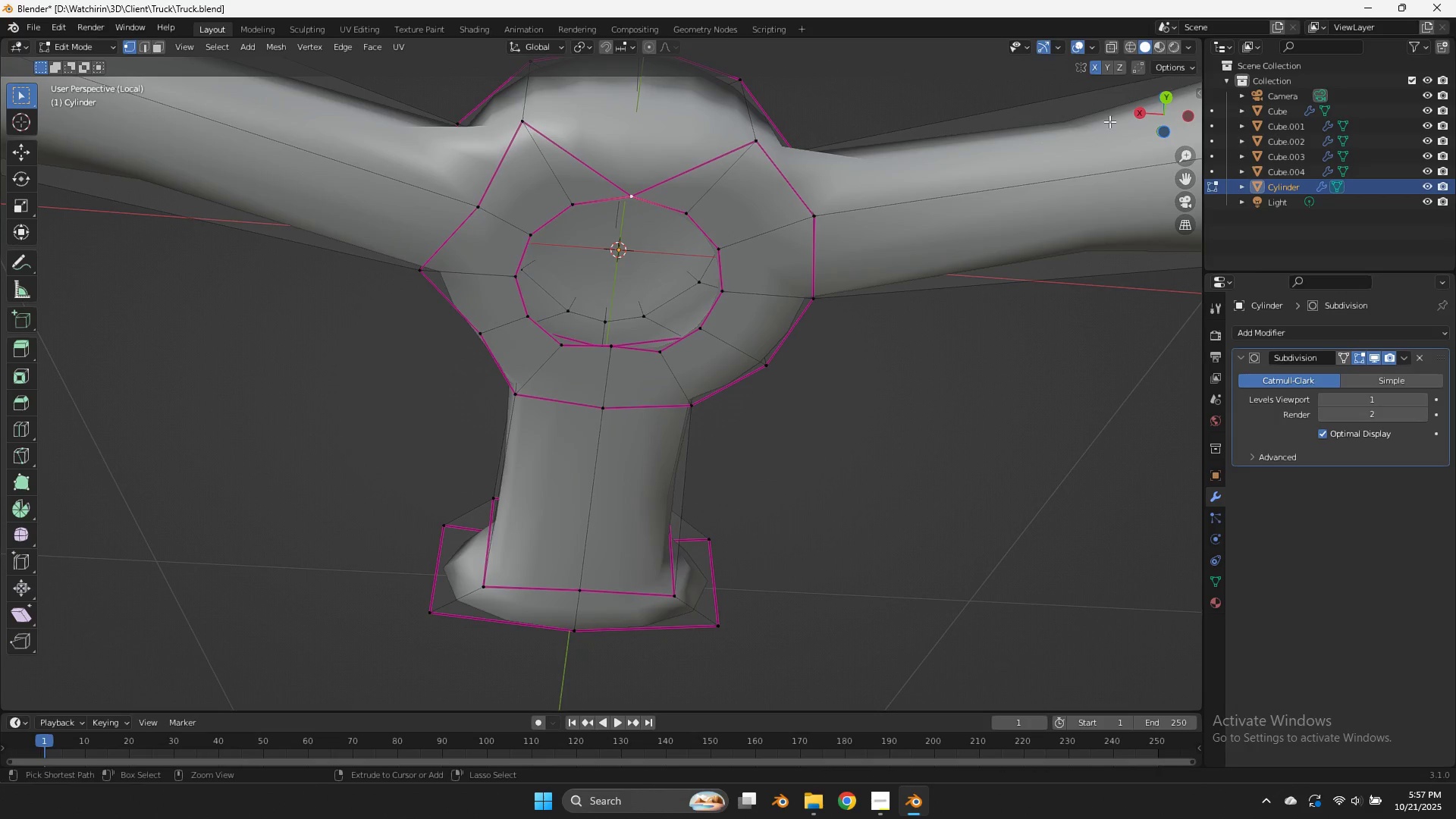 
key(Control+Z)
 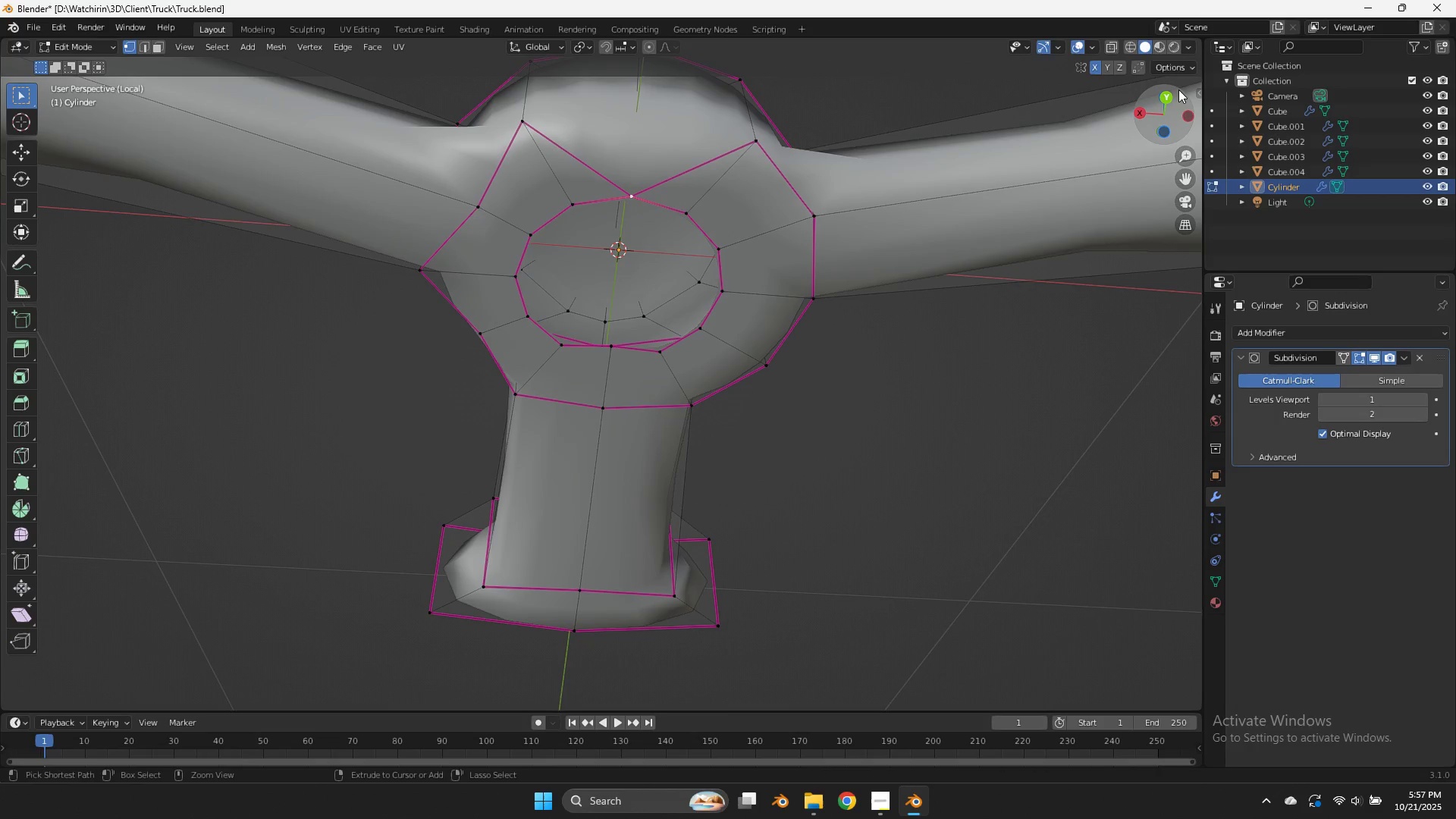 
key(Control+Z)
 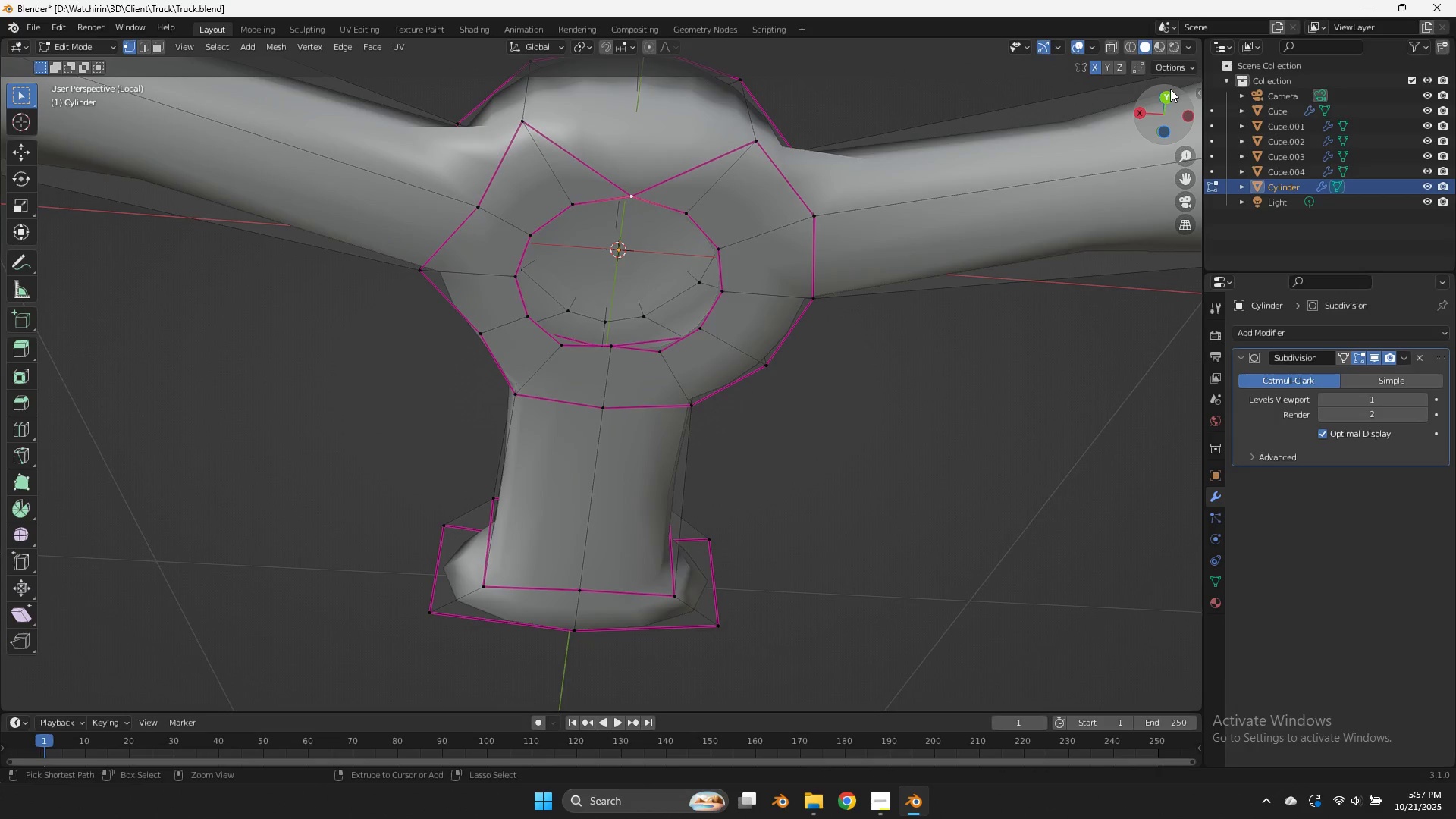 
key(Control+Z)
 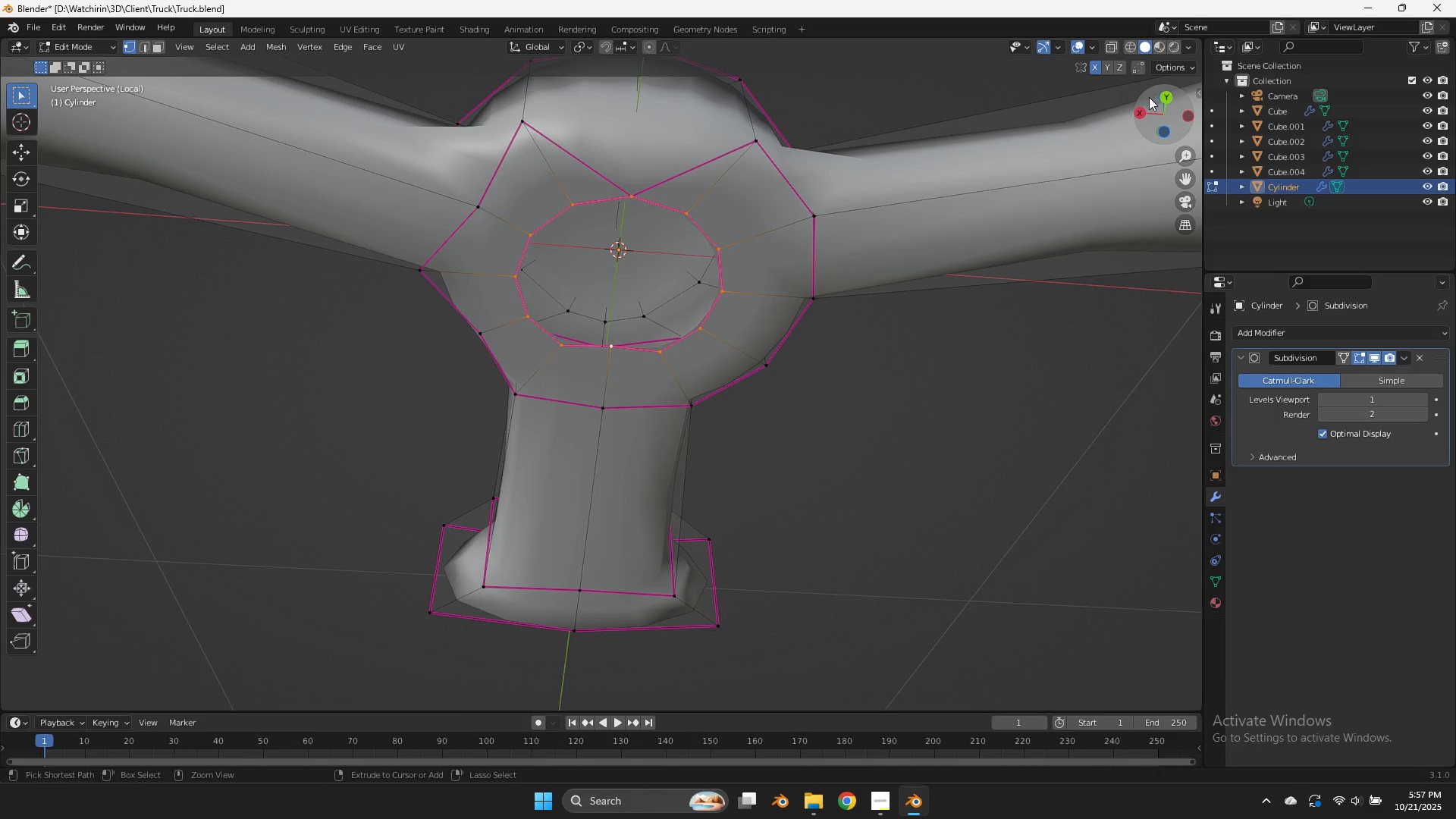 
key(Control+Z)
 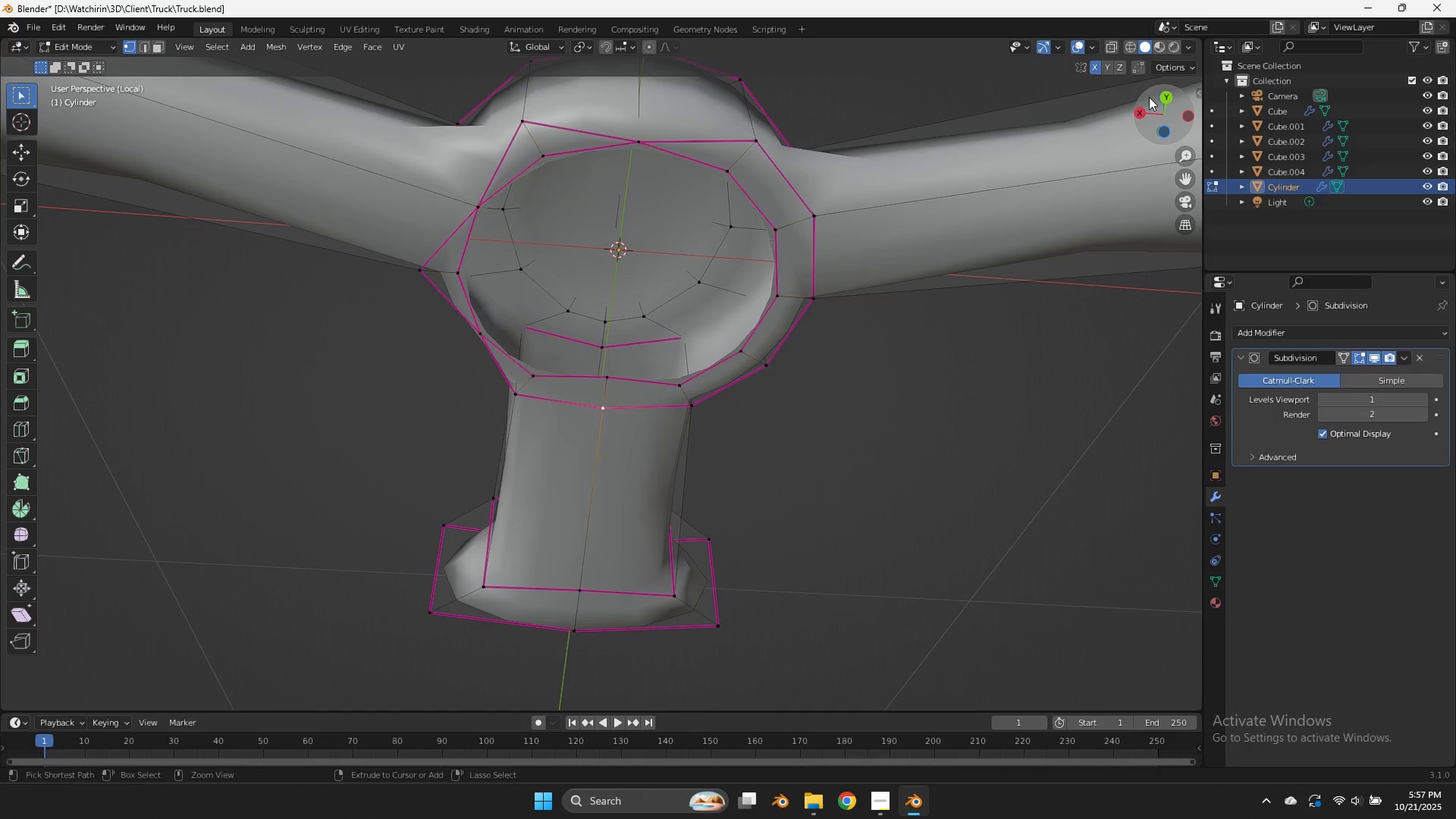 
key(Control+Z)
 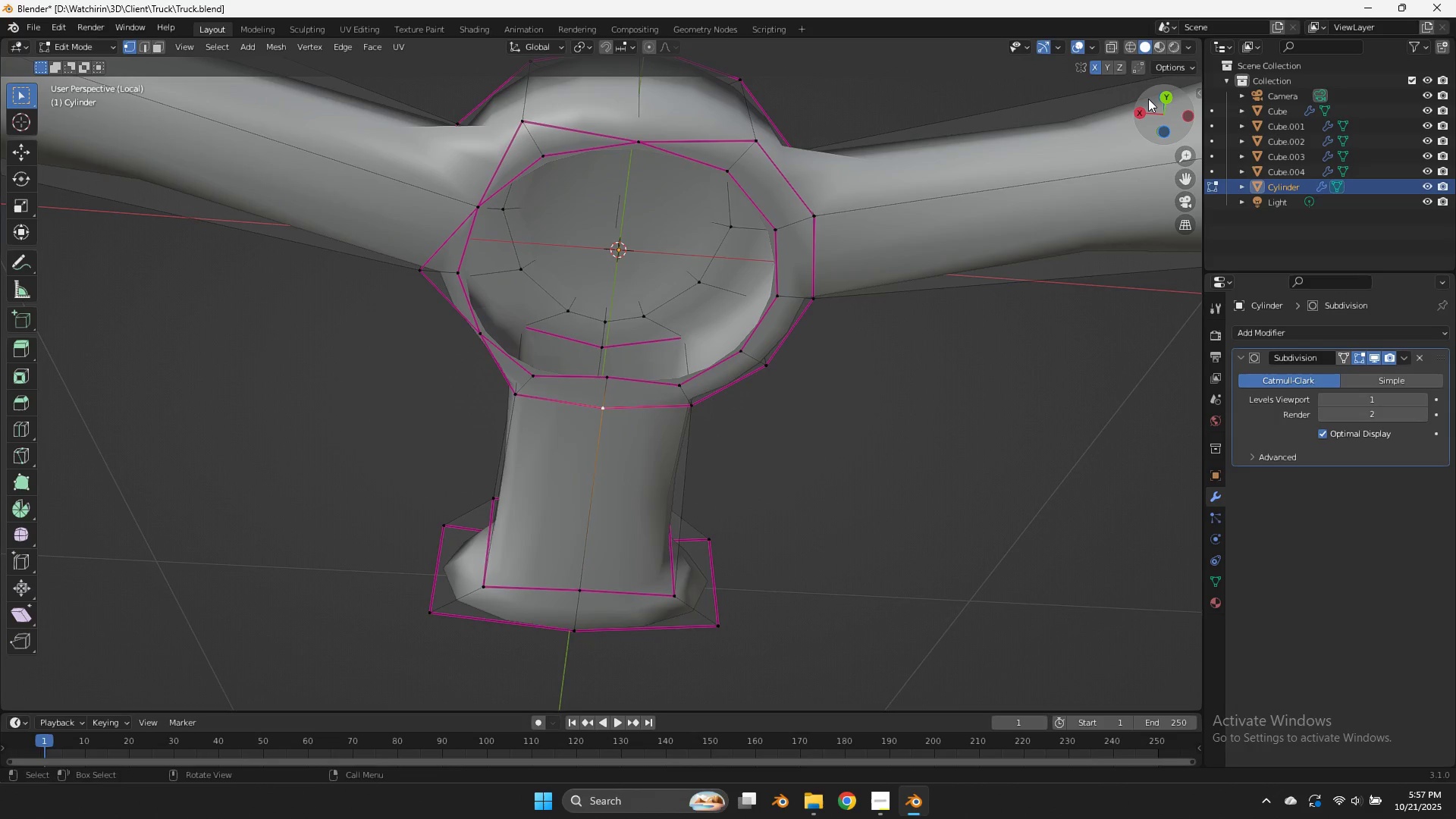 
key(Control+Z)
 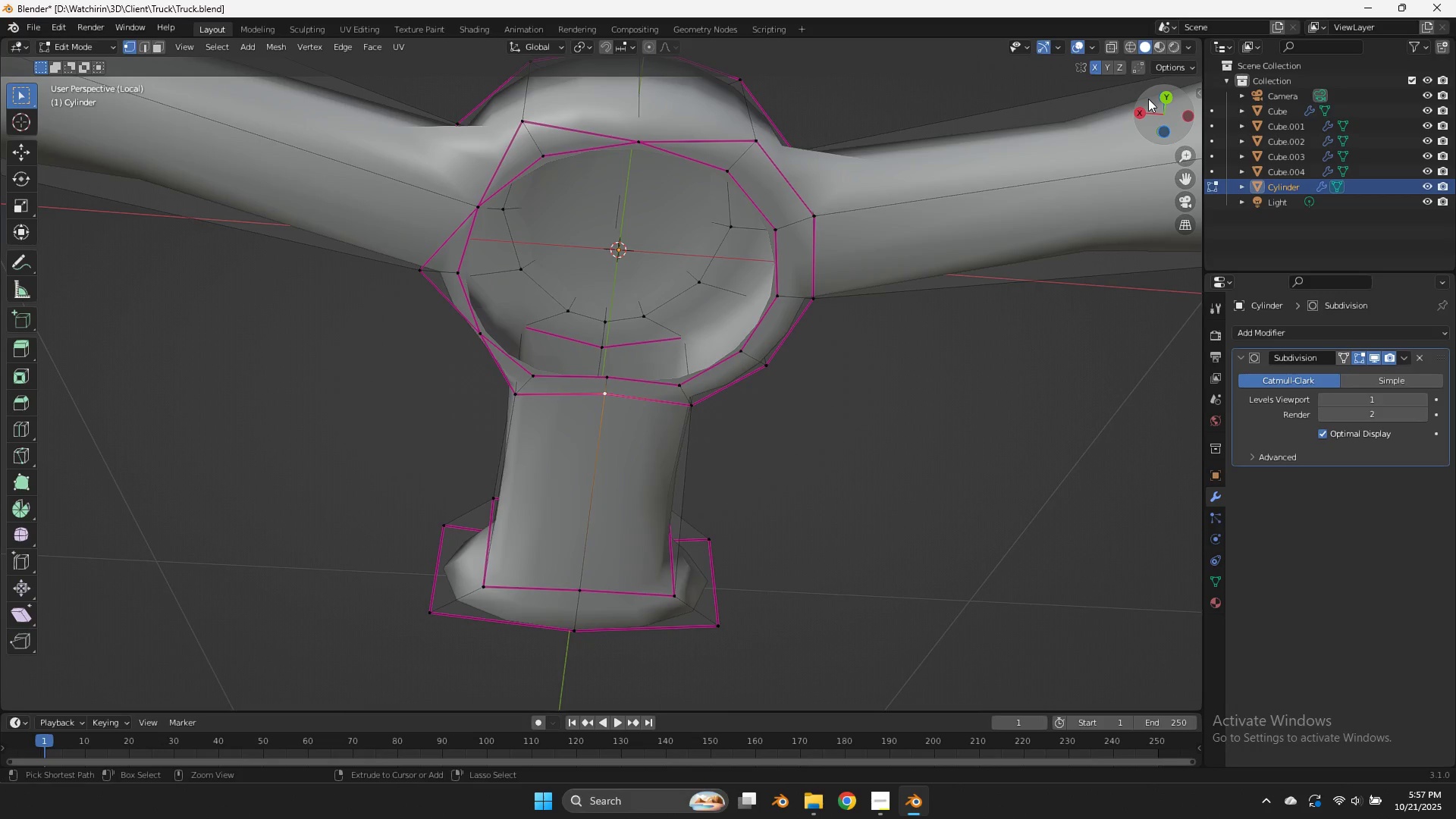 
key(Control+Z)
 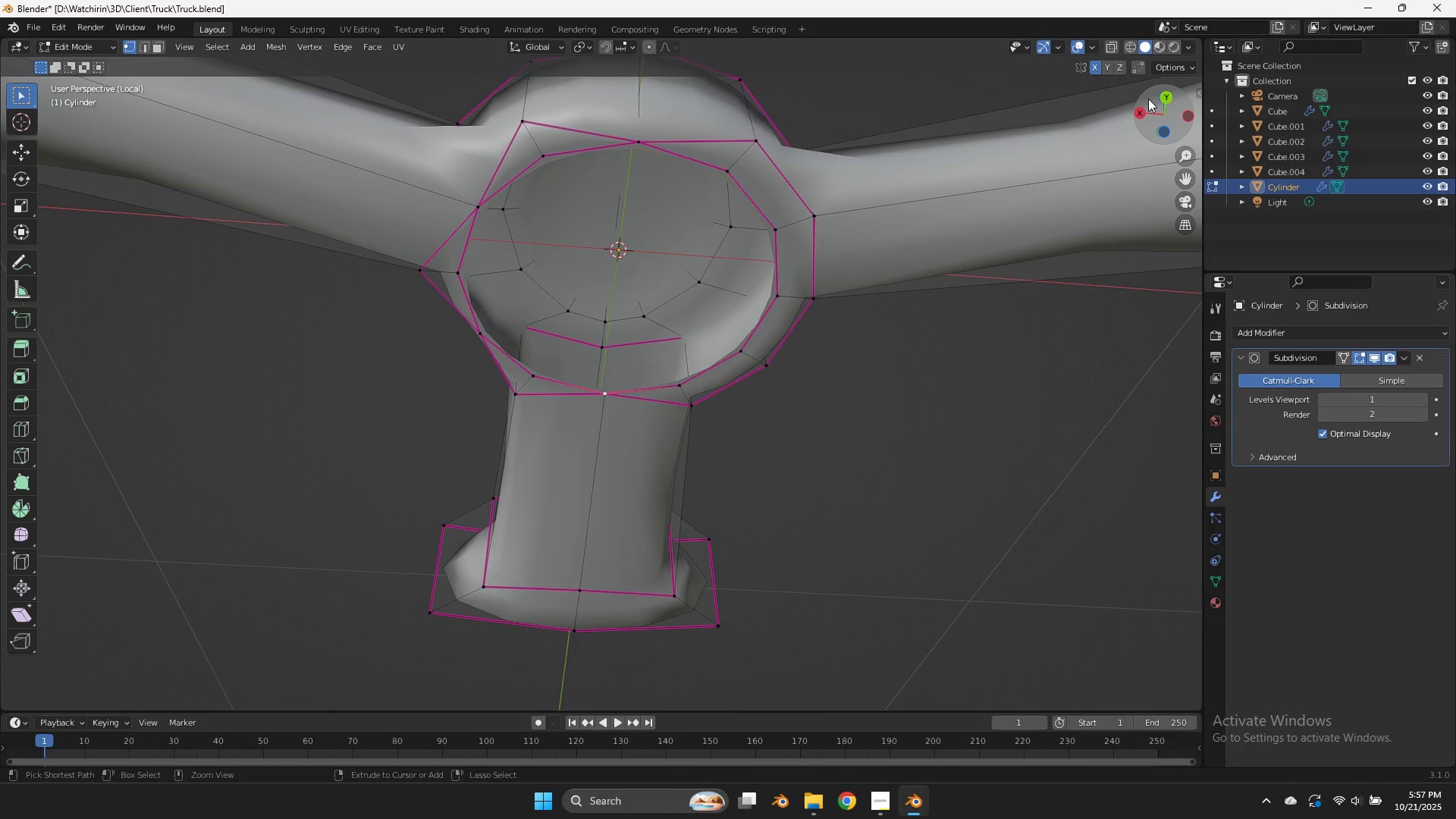 
key(Control+Z)
 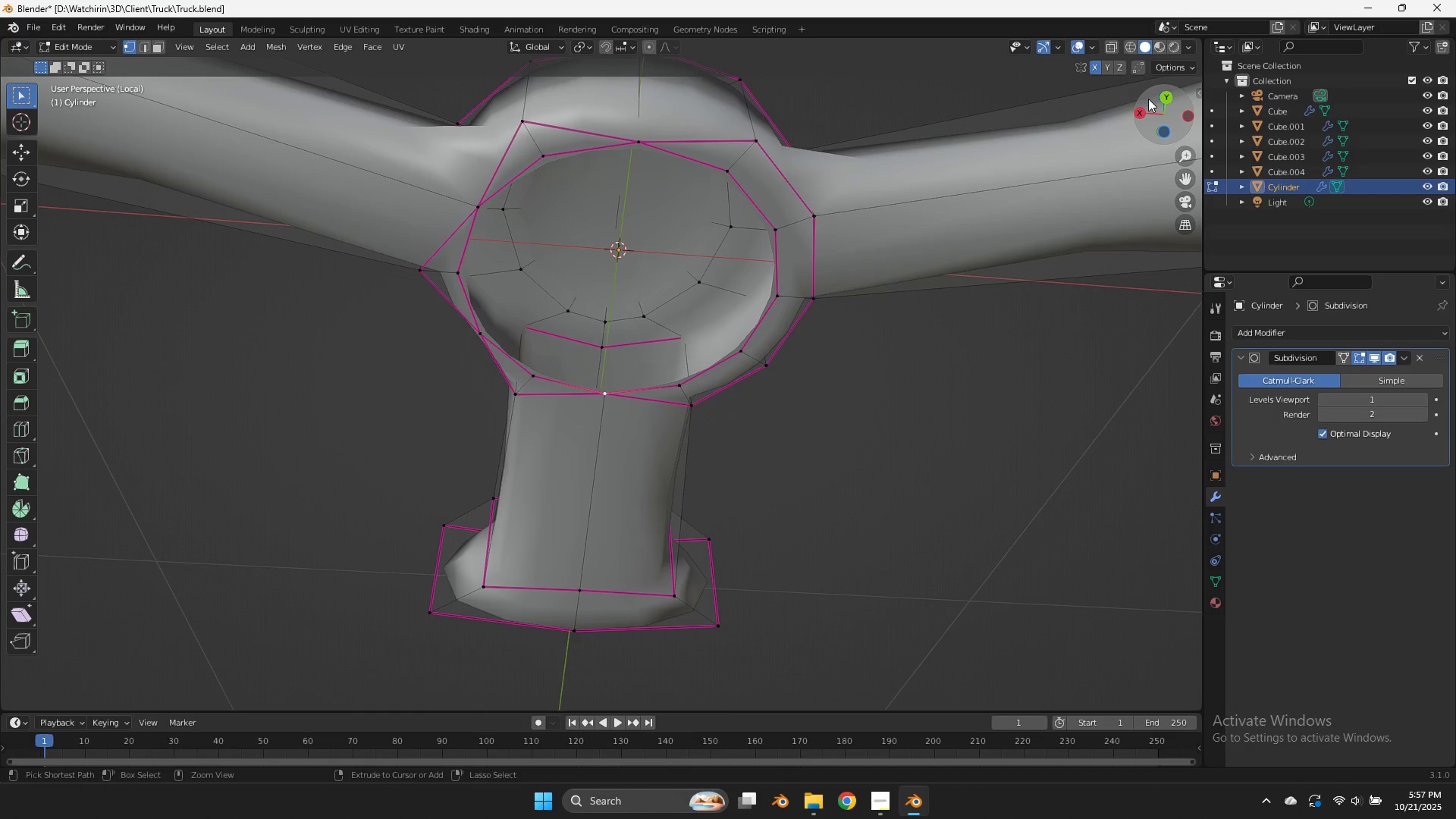 
key(Control+Z)
 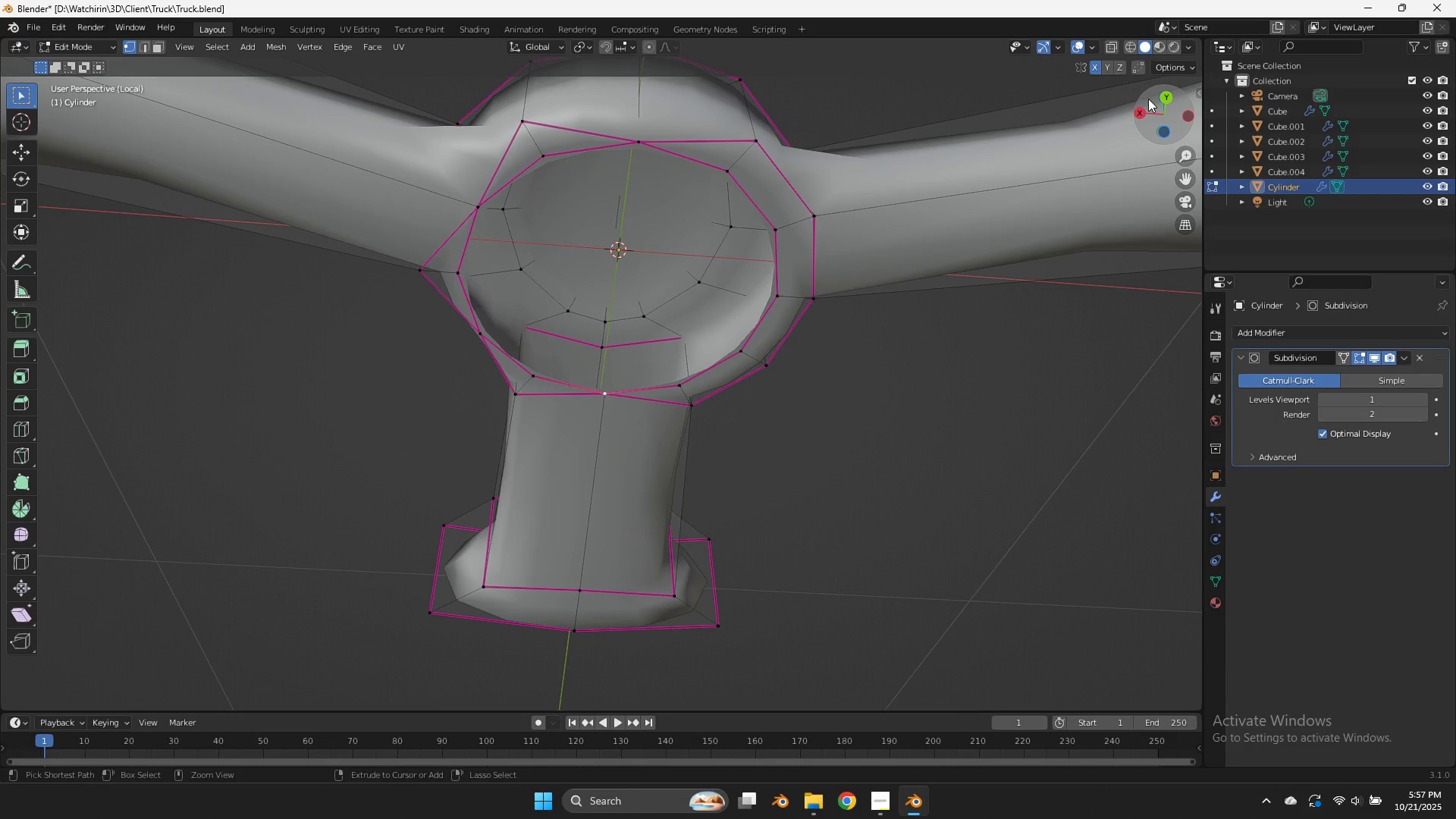 
key(Control+Z)
 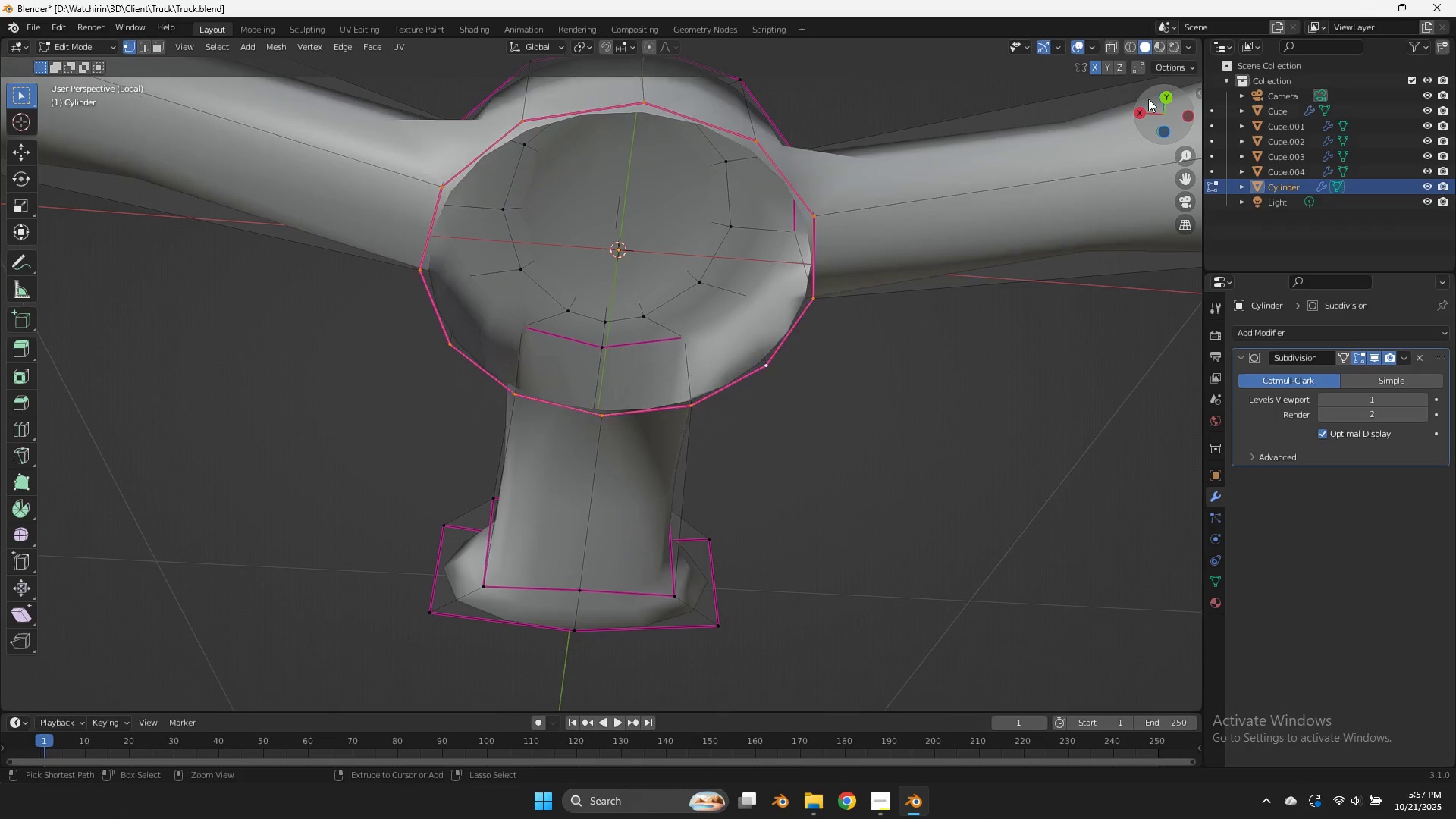 
key(Control+Z)
 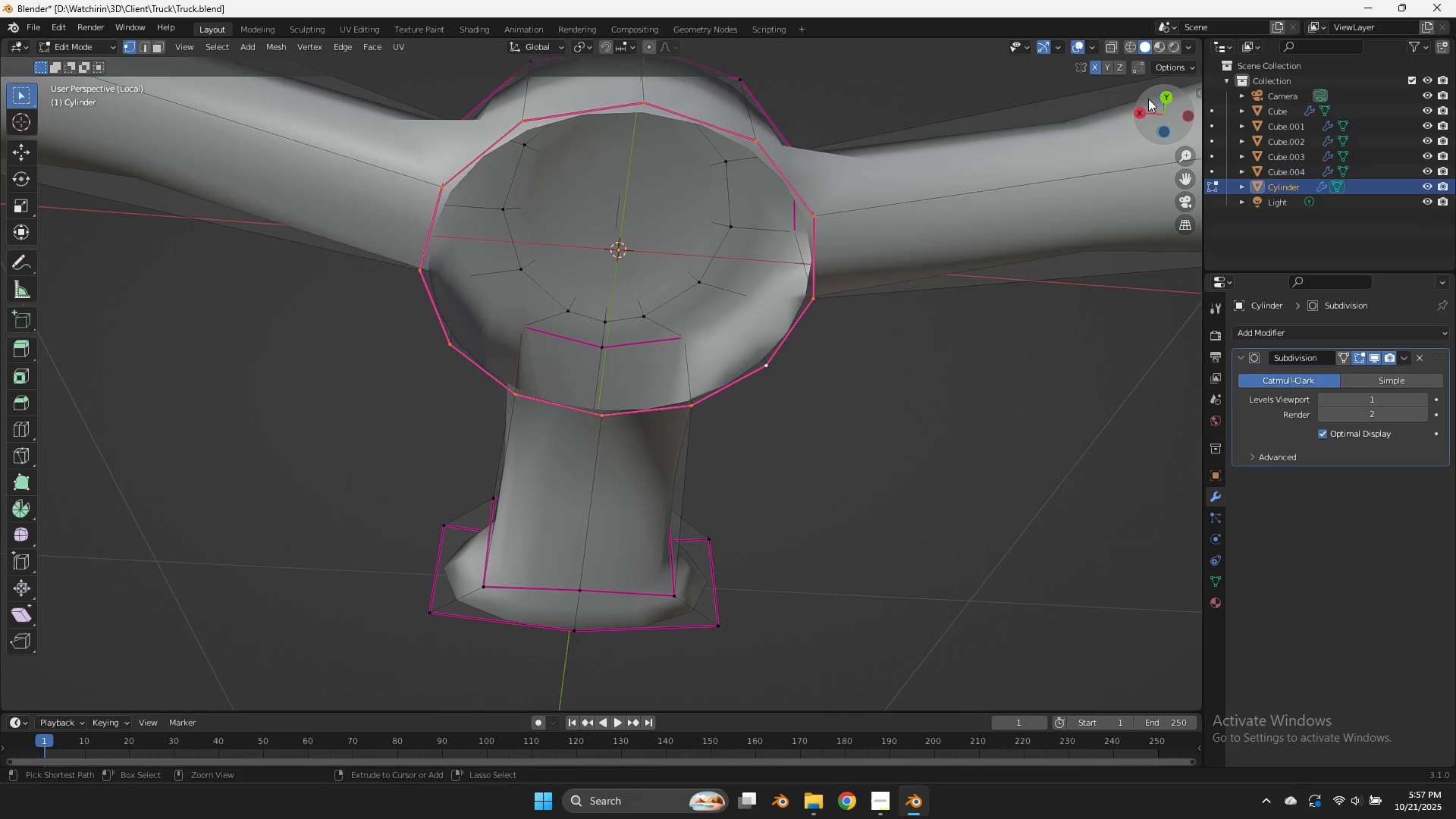 
key(Control+Z)
 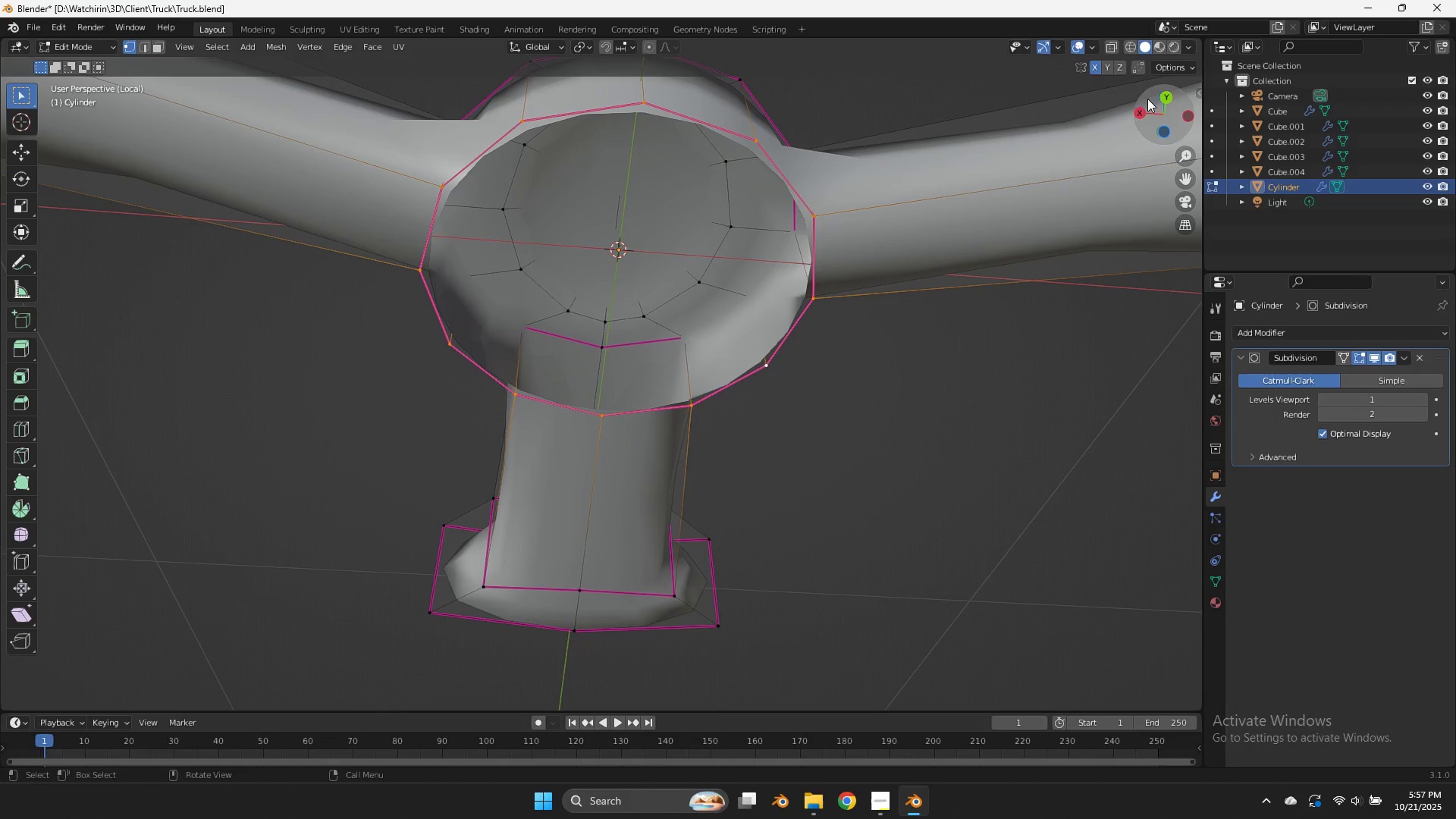 
key(F)
 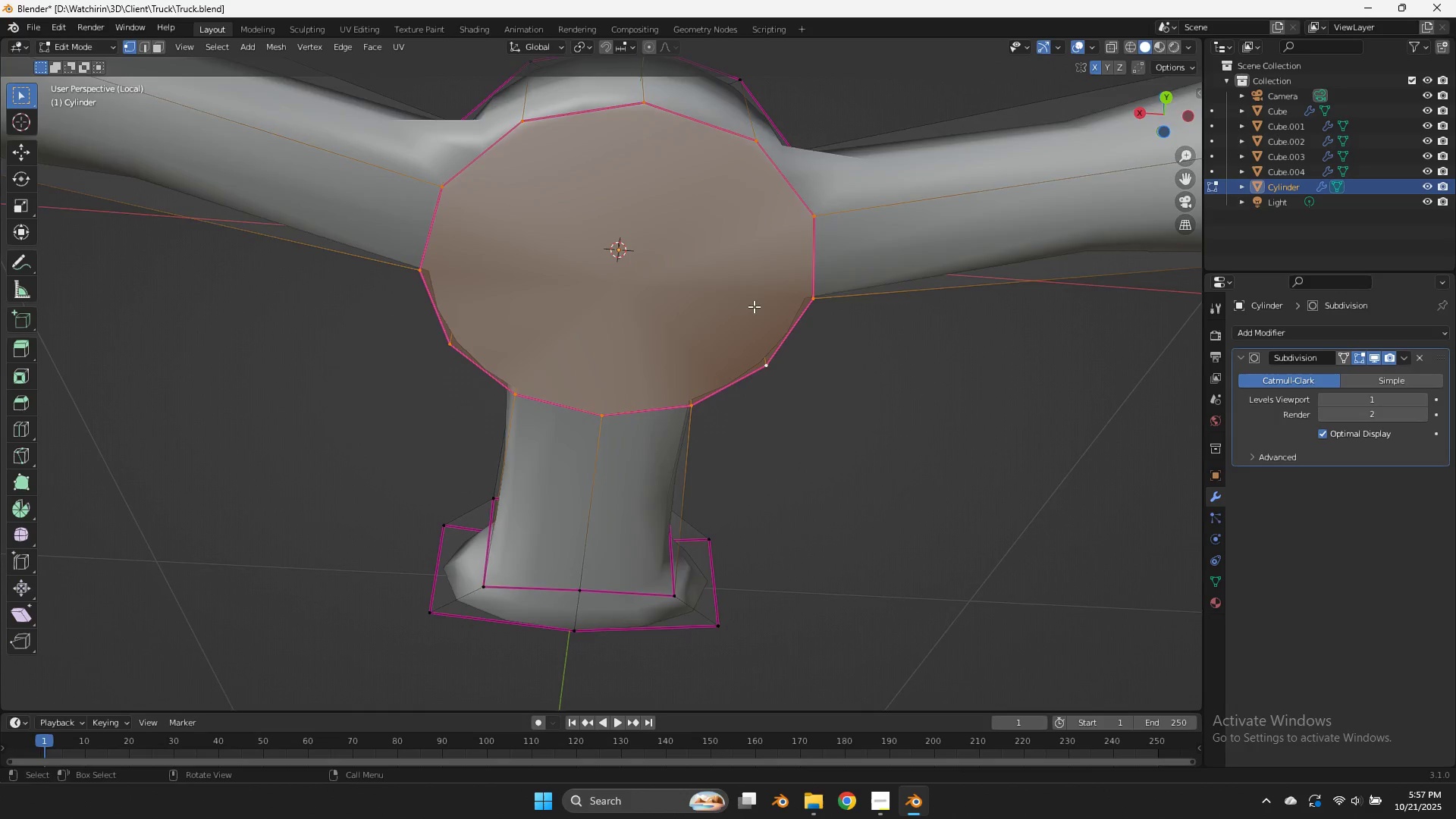 
scroll: coordinate [754, 306], scroll_direction: down, amount: 4.0
 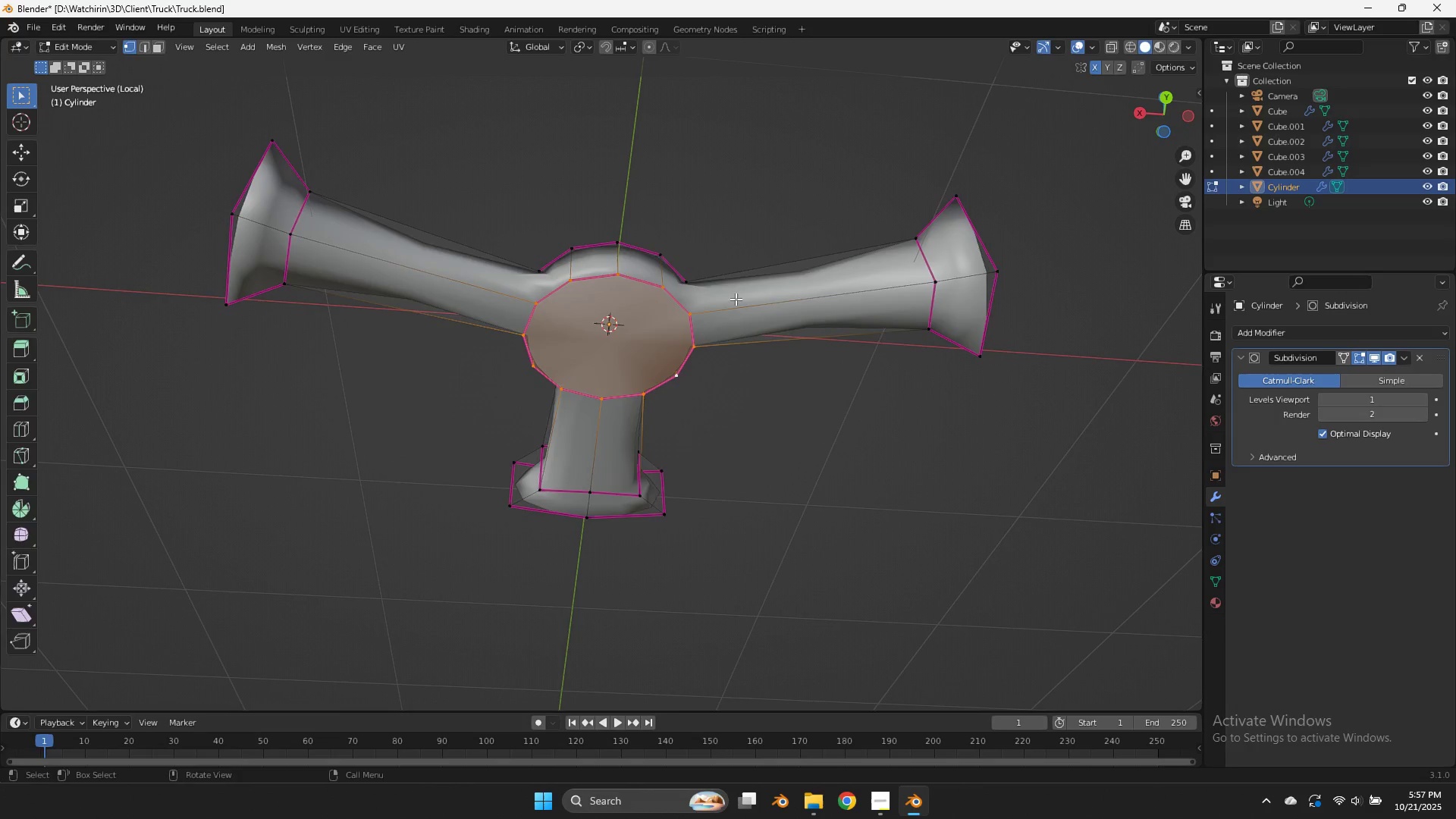 
key(Tab)
 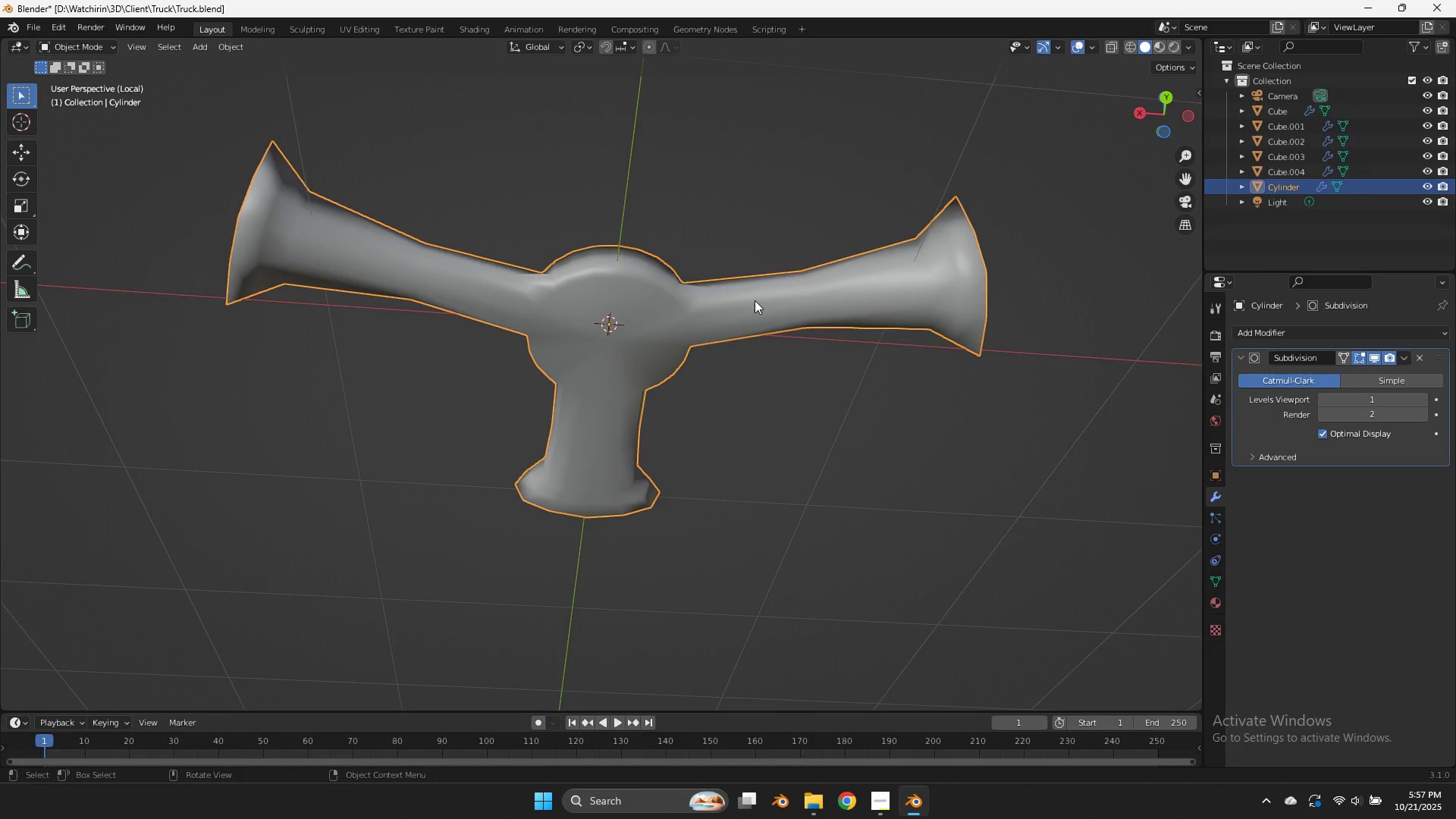 
key(Tab)
 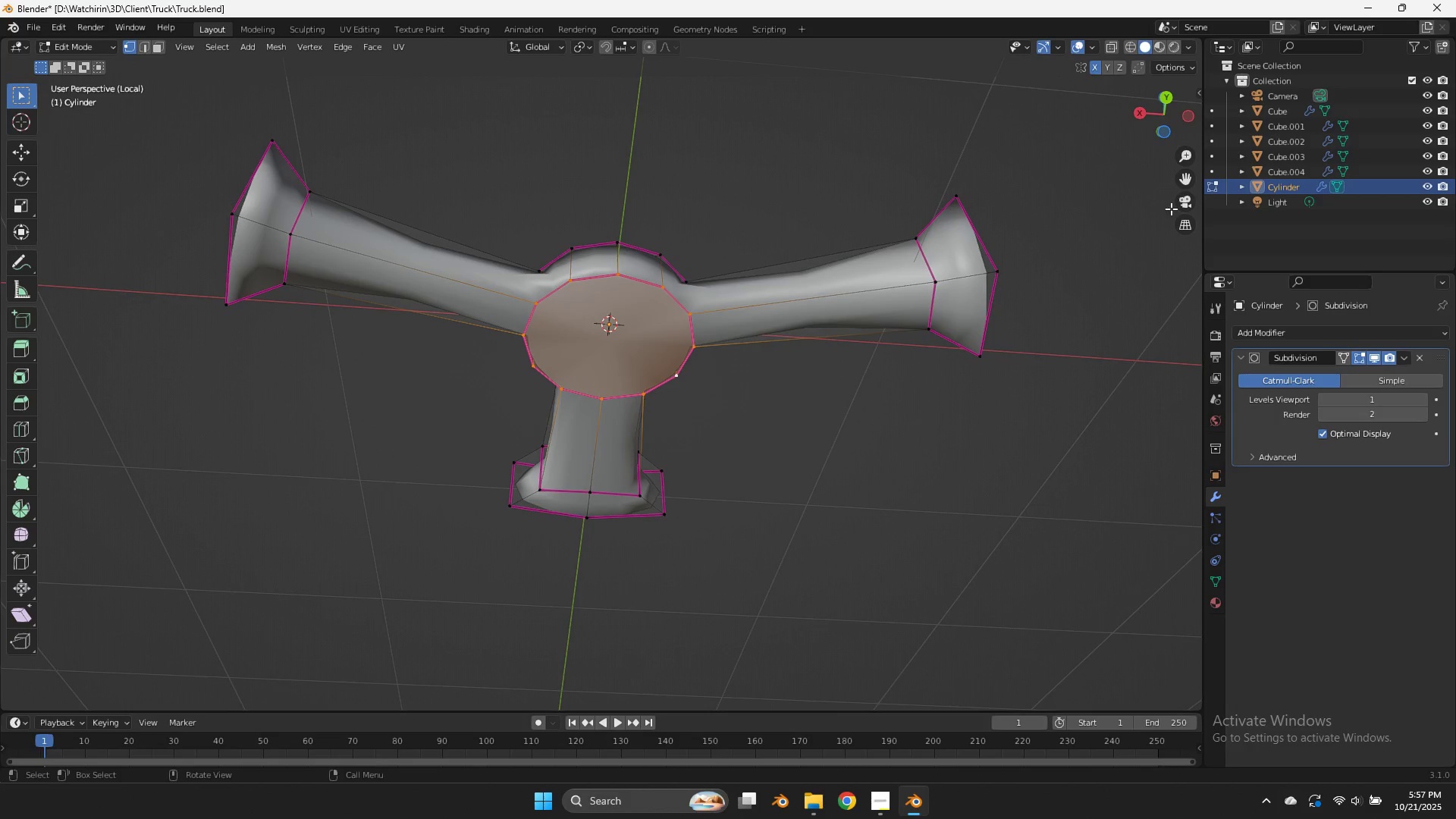 
key(Control+ControlLeft)
 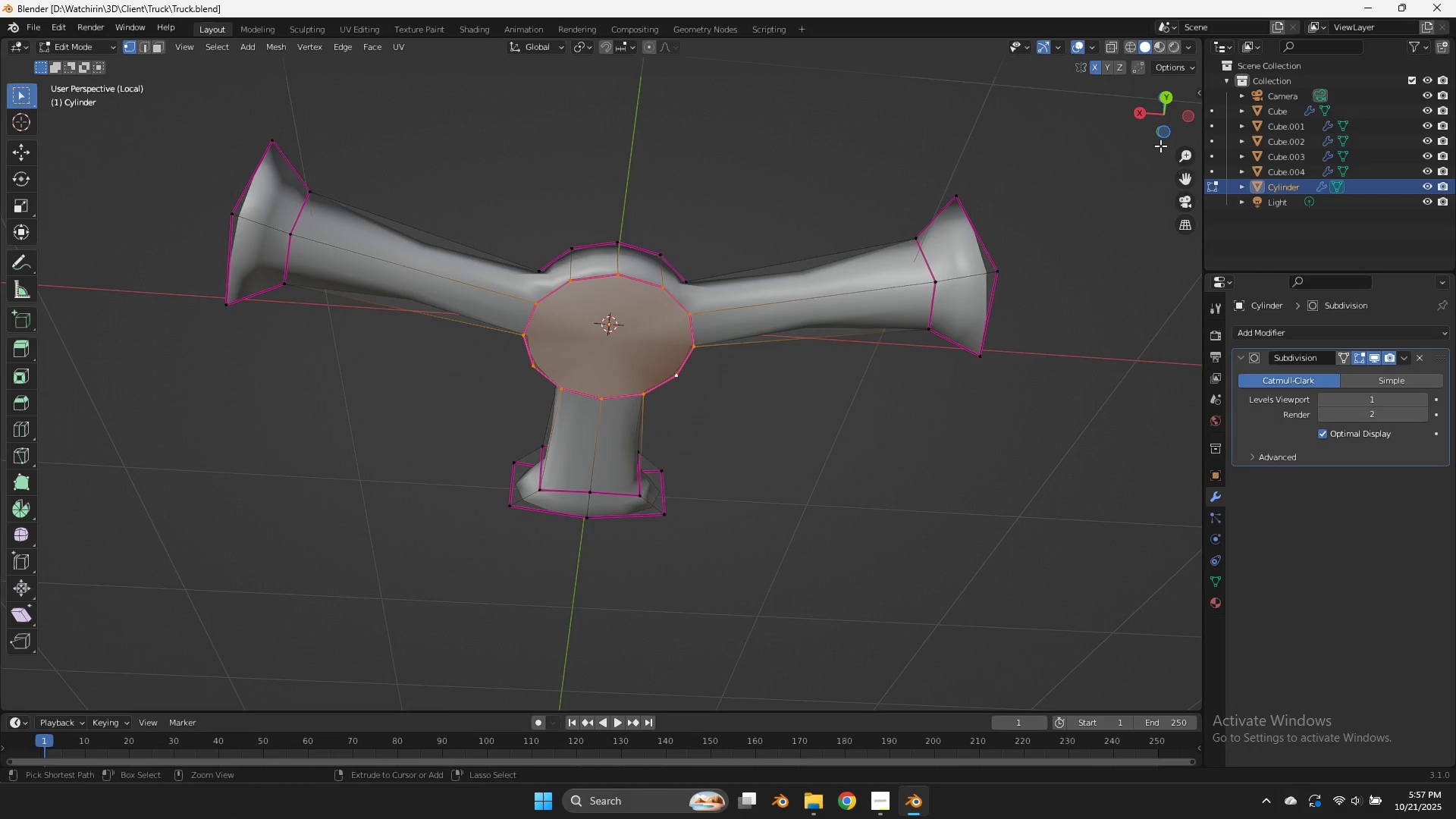 
key(Control+S)
 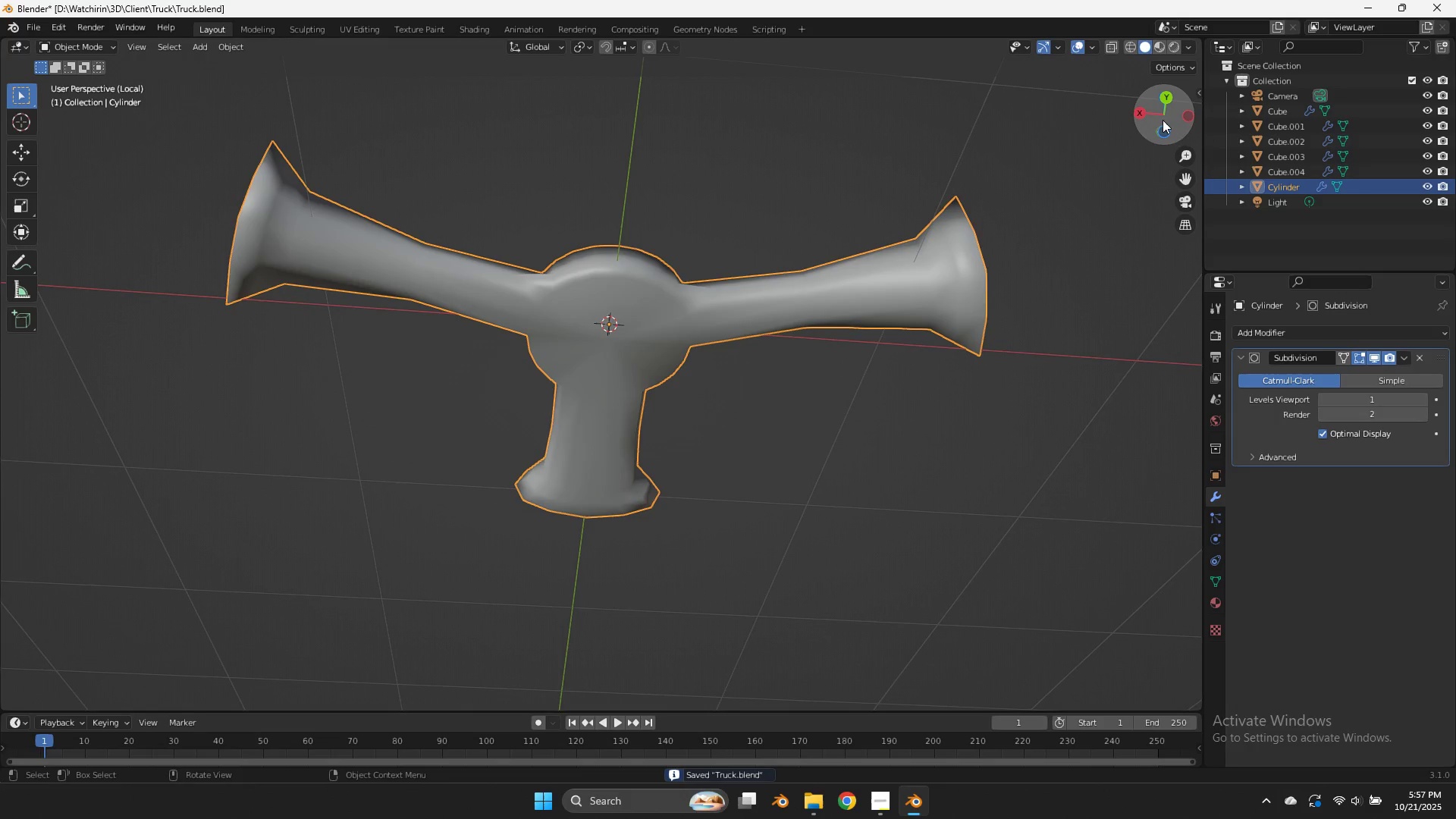 
key(Tab)
 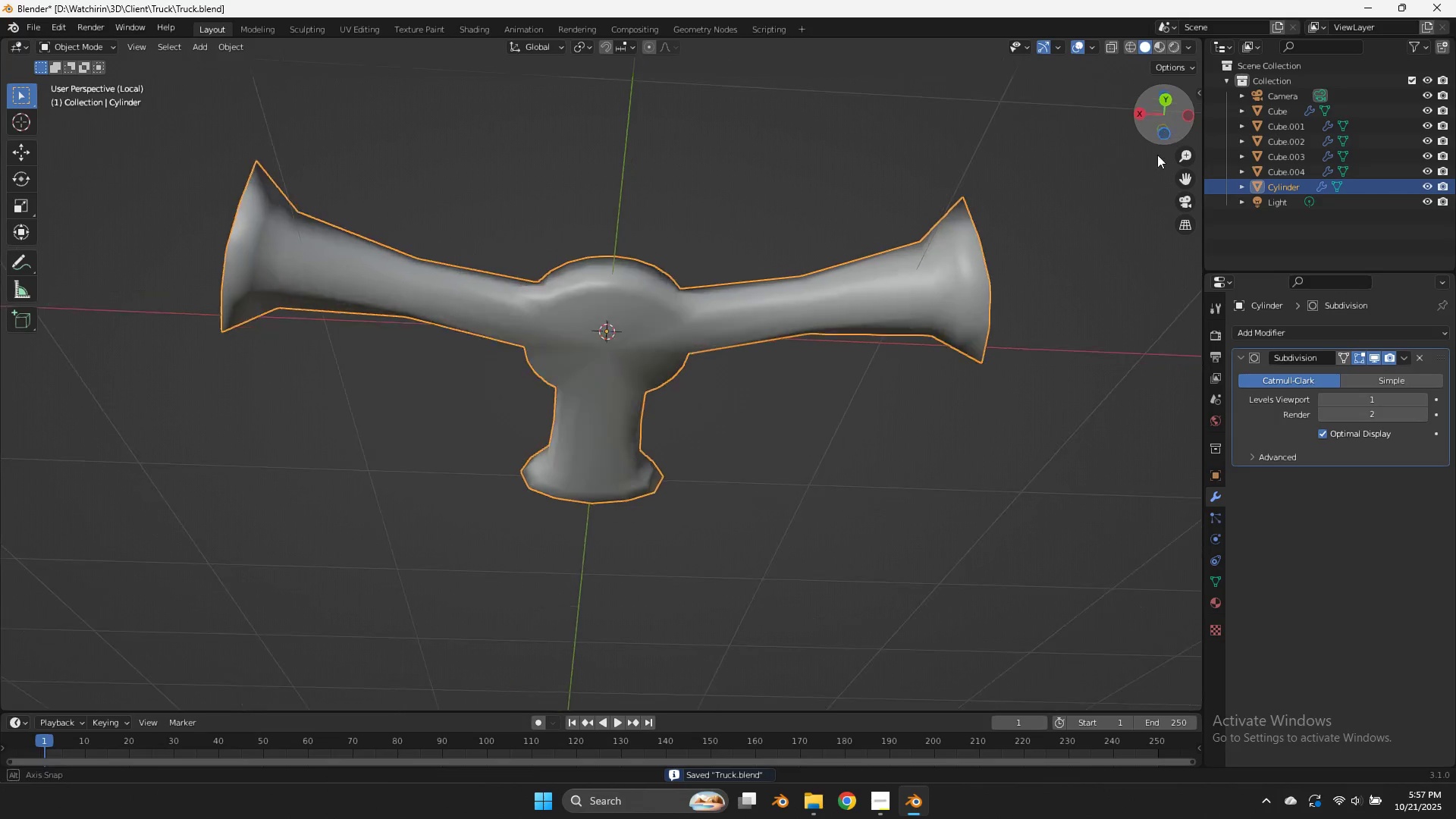 
left_click_drag(start_coordinate=[1167, 125], to_coordinate=[1050, 290])
 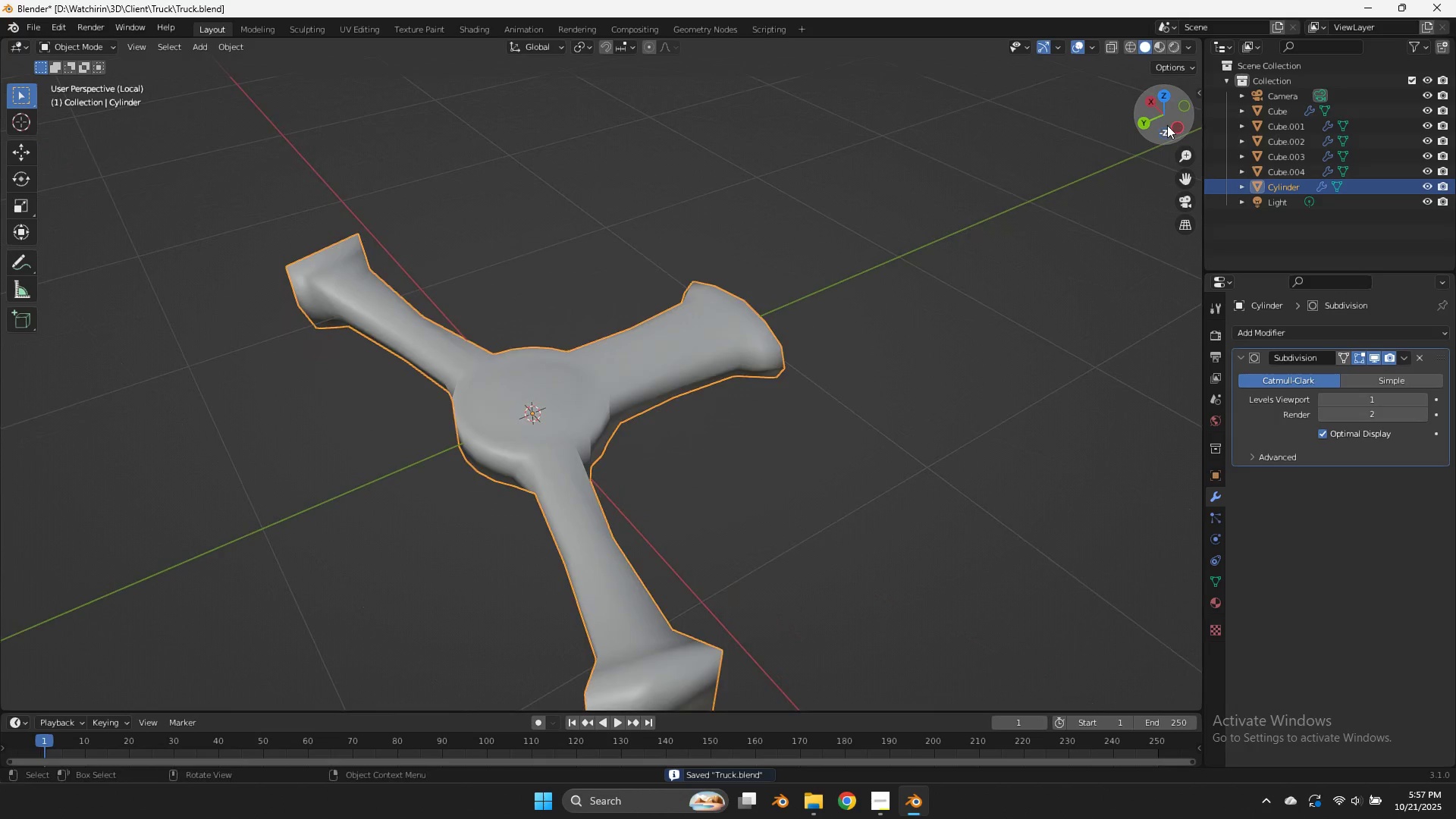 
key(Tab)
 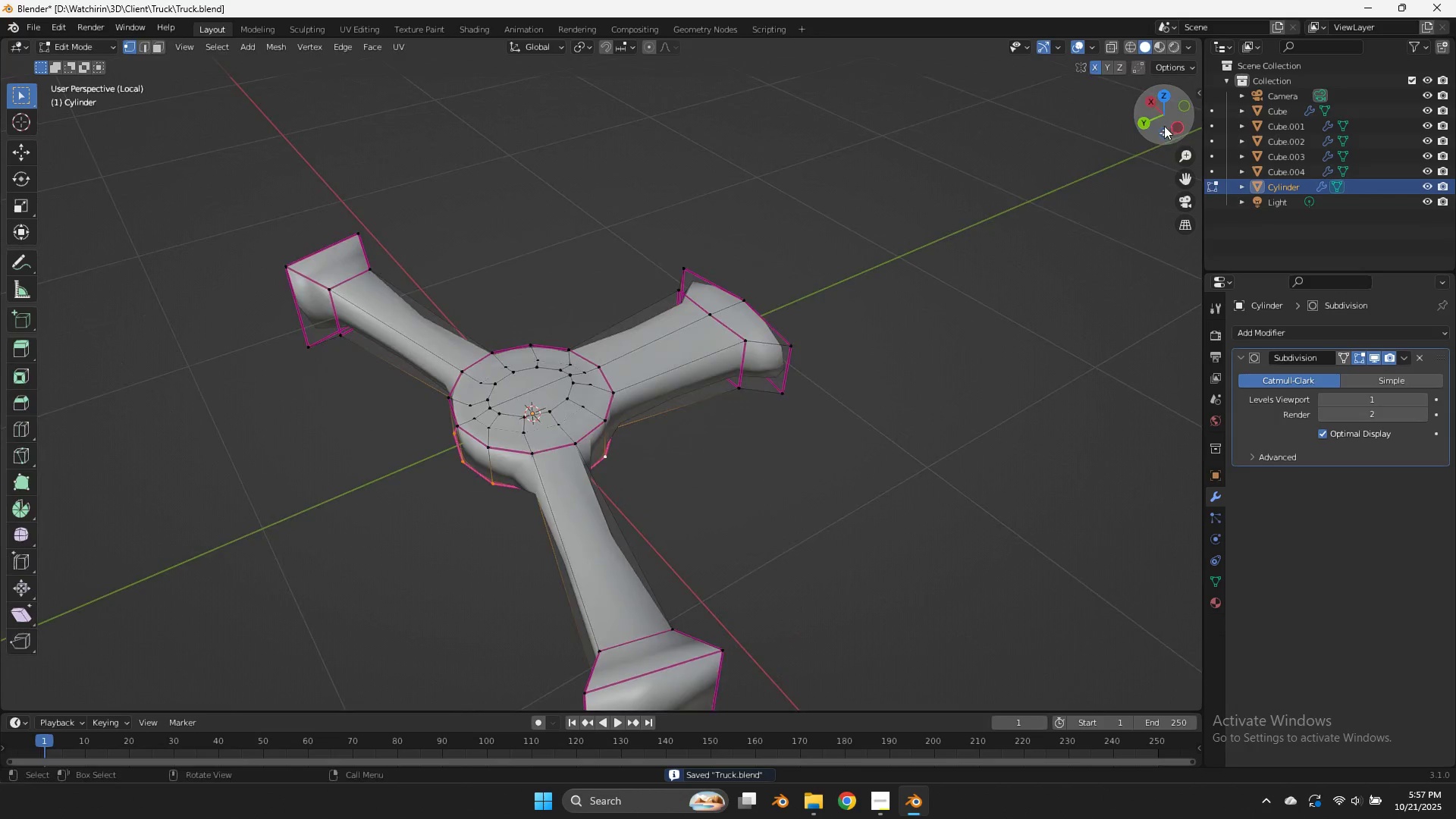 
left_click_drag(start_coordinate=[1167, 126], to_coordinate=[1068, 670])
 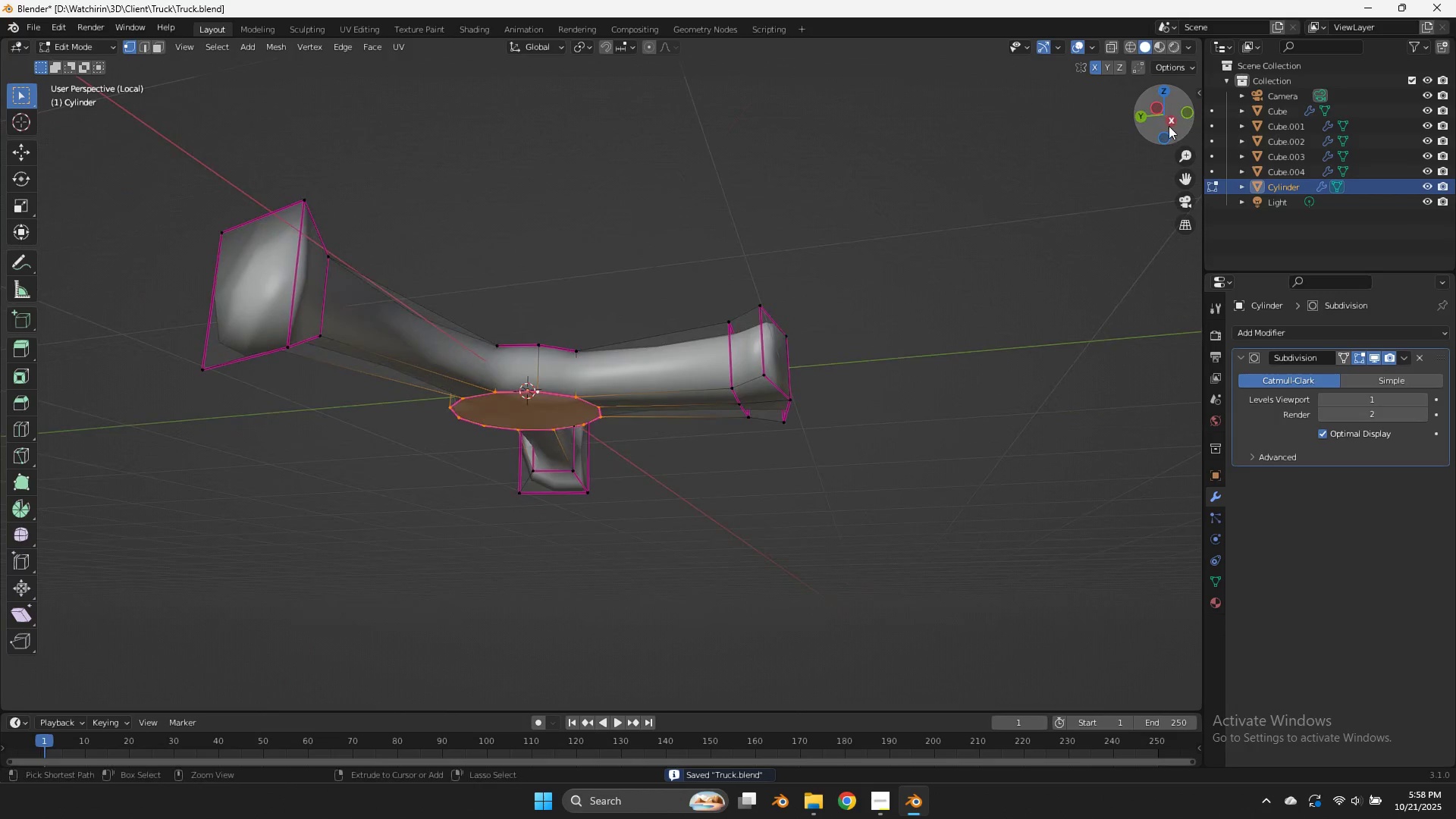 
key(Control+ControlLeft)
 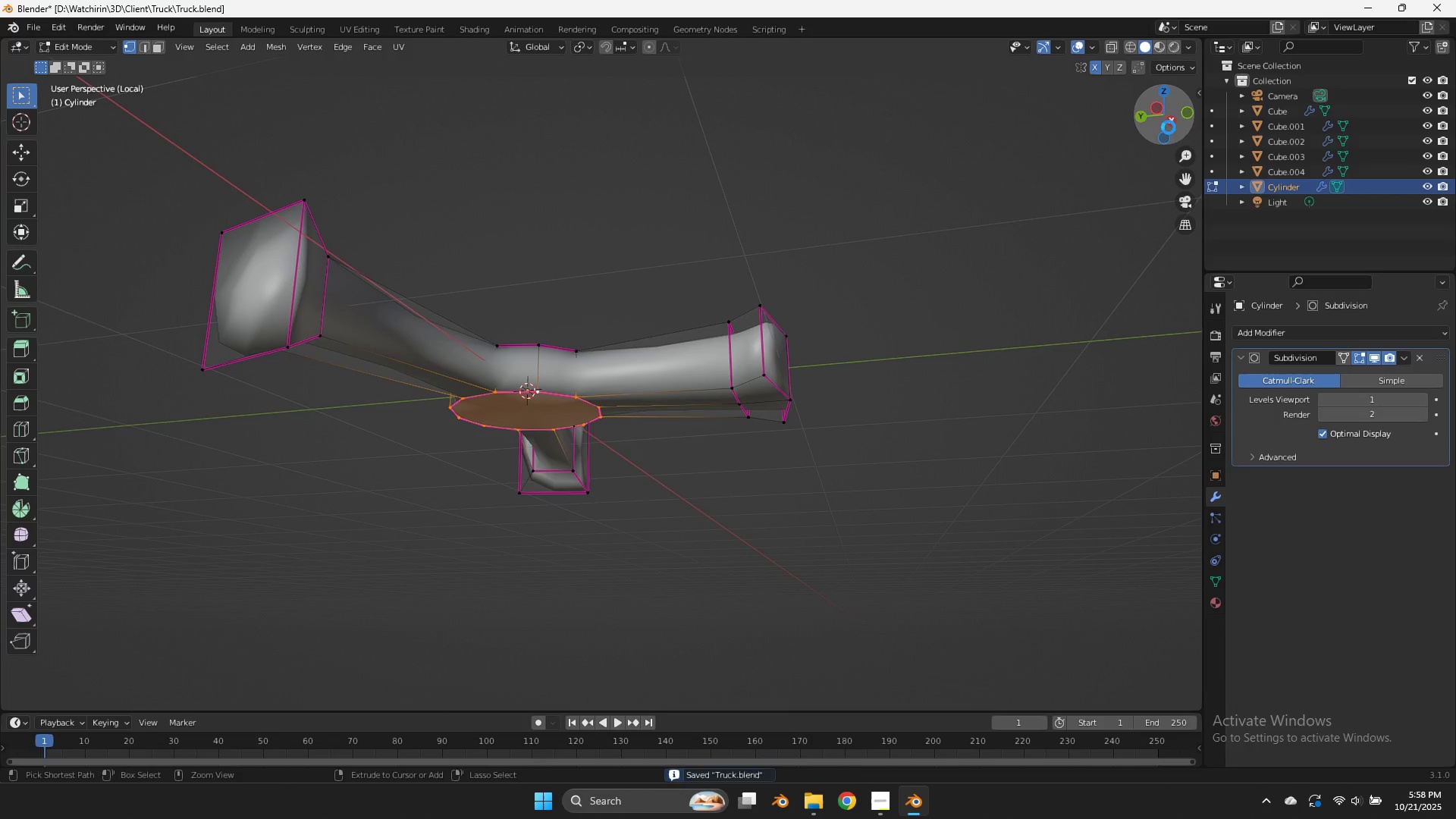 
key(Control+S)
 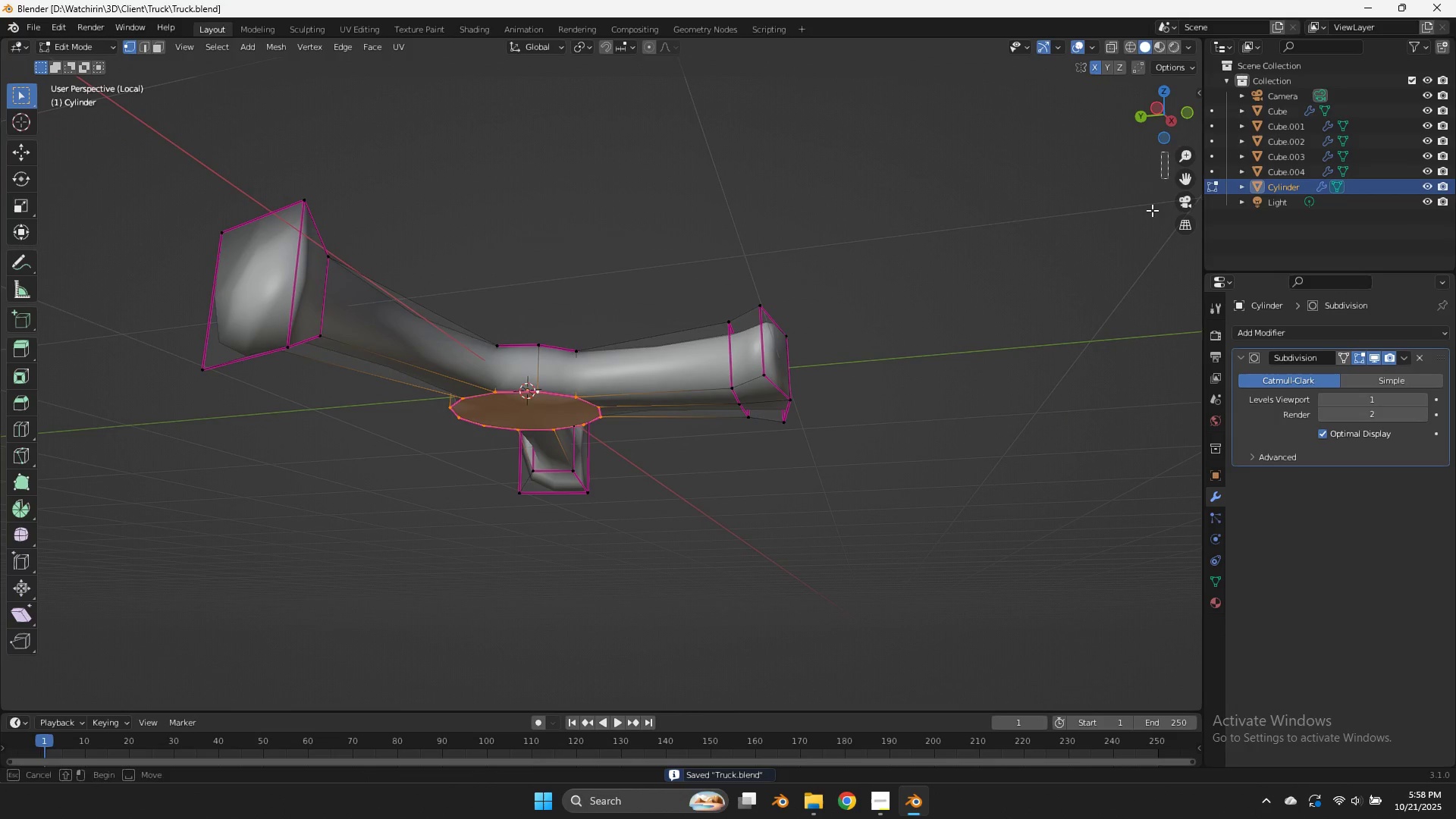 
left_click_drag(start_coordinate=[1168, 152], to_coordinate=[1120, 281])
 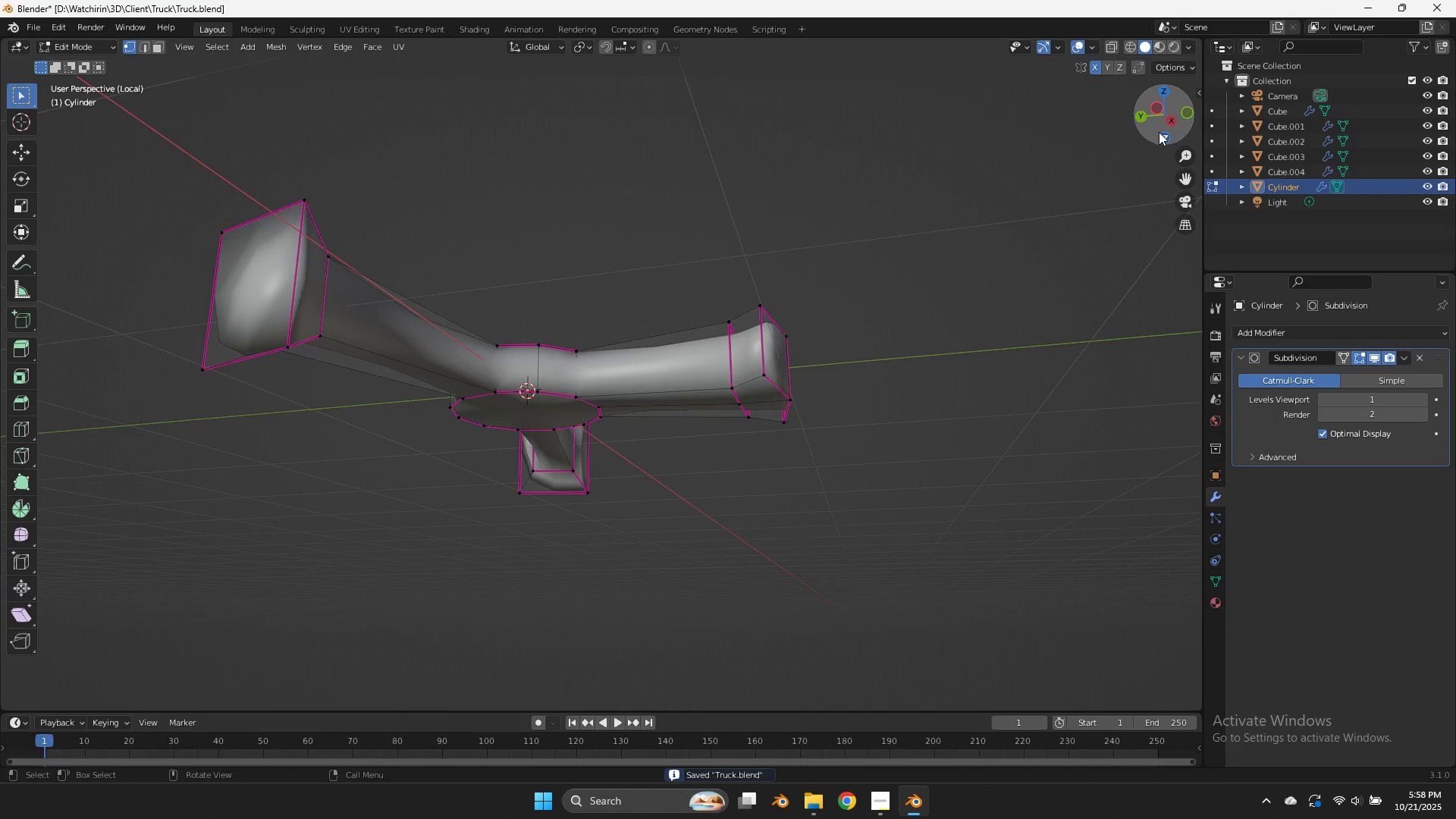 
left_click_drag(start_coordinate=[1159, 132], to_coordinate=[1043, 283])
 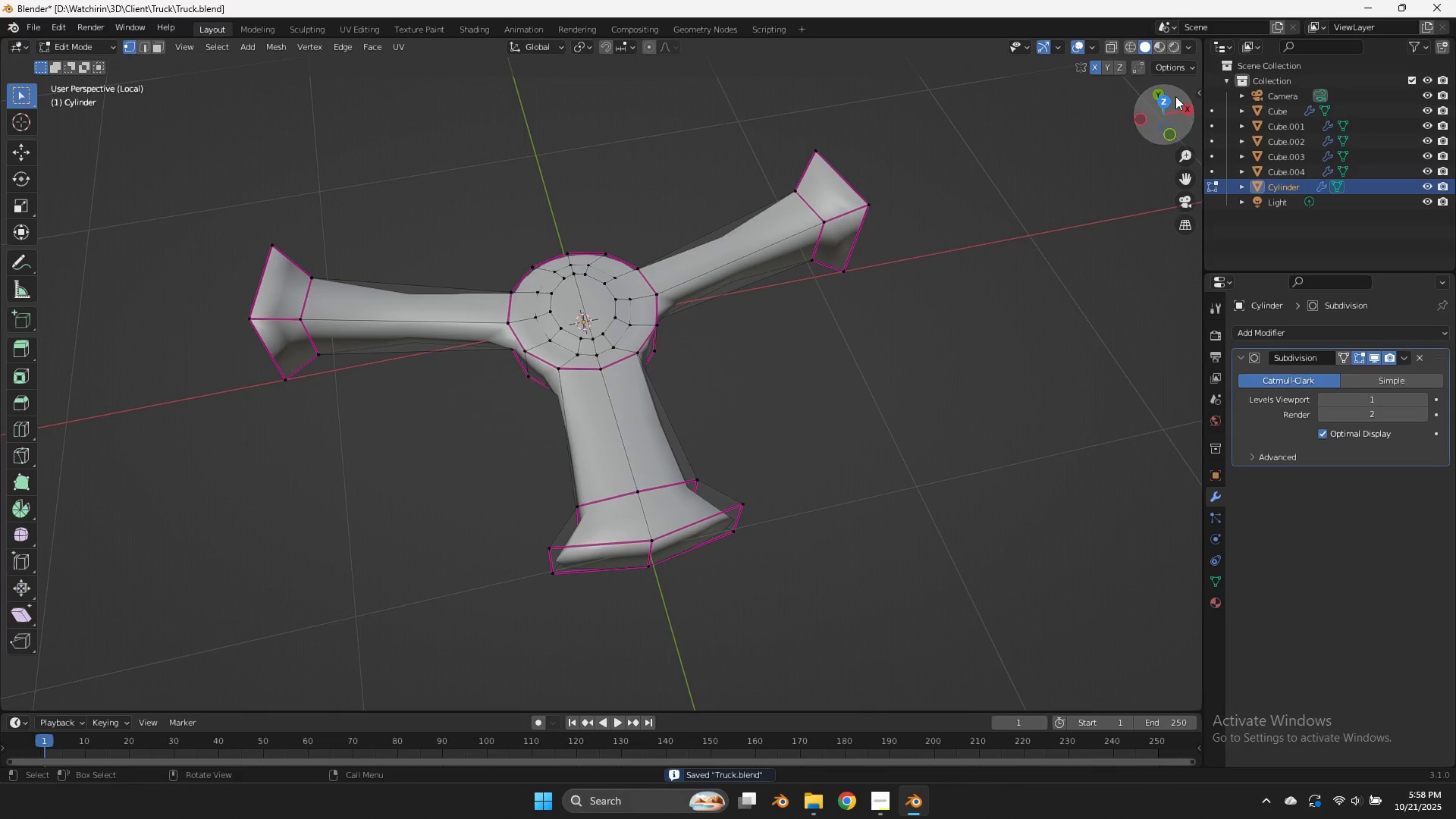 
left_click([1175, 99])
 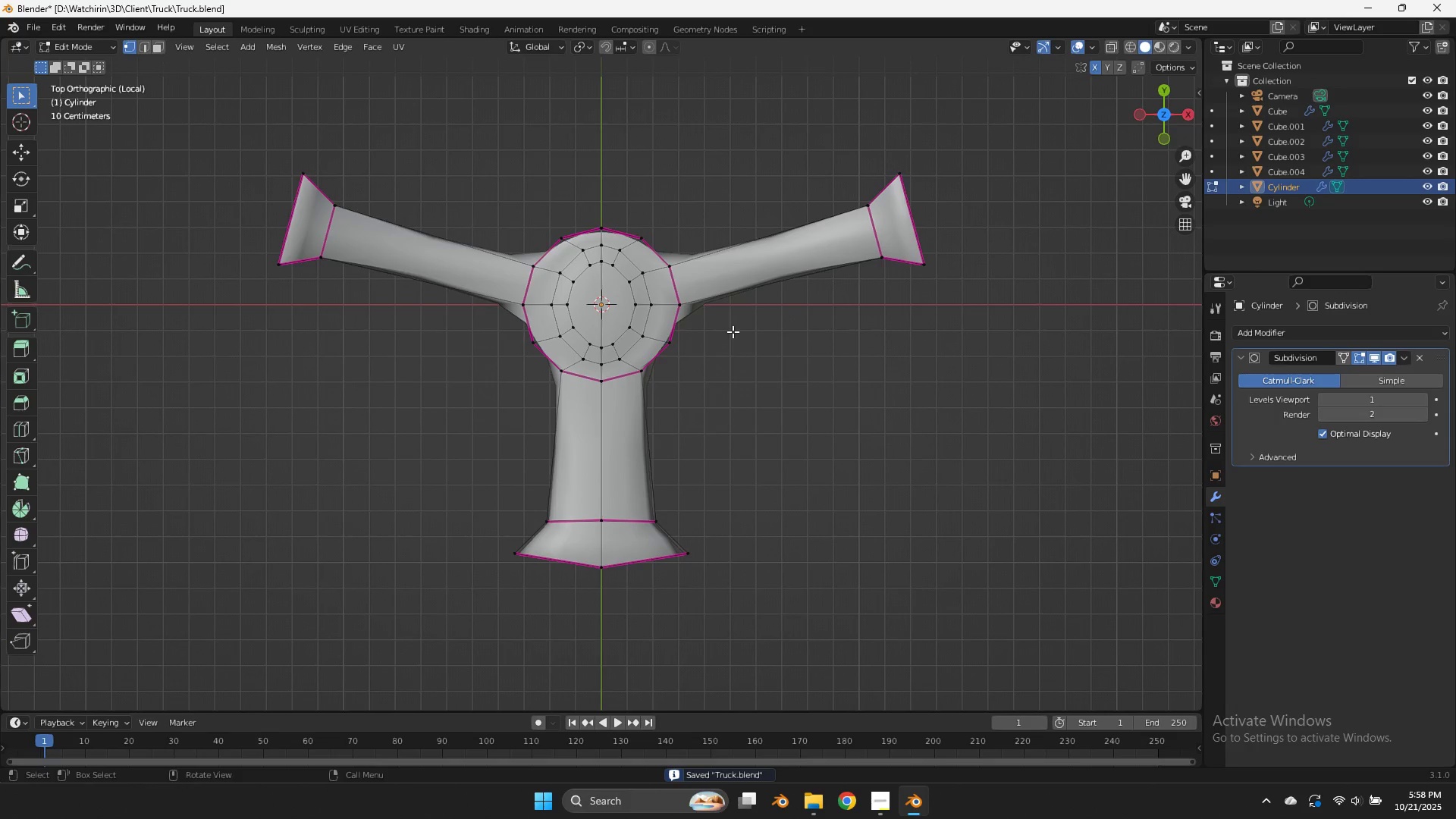 
key(Shift+A)
 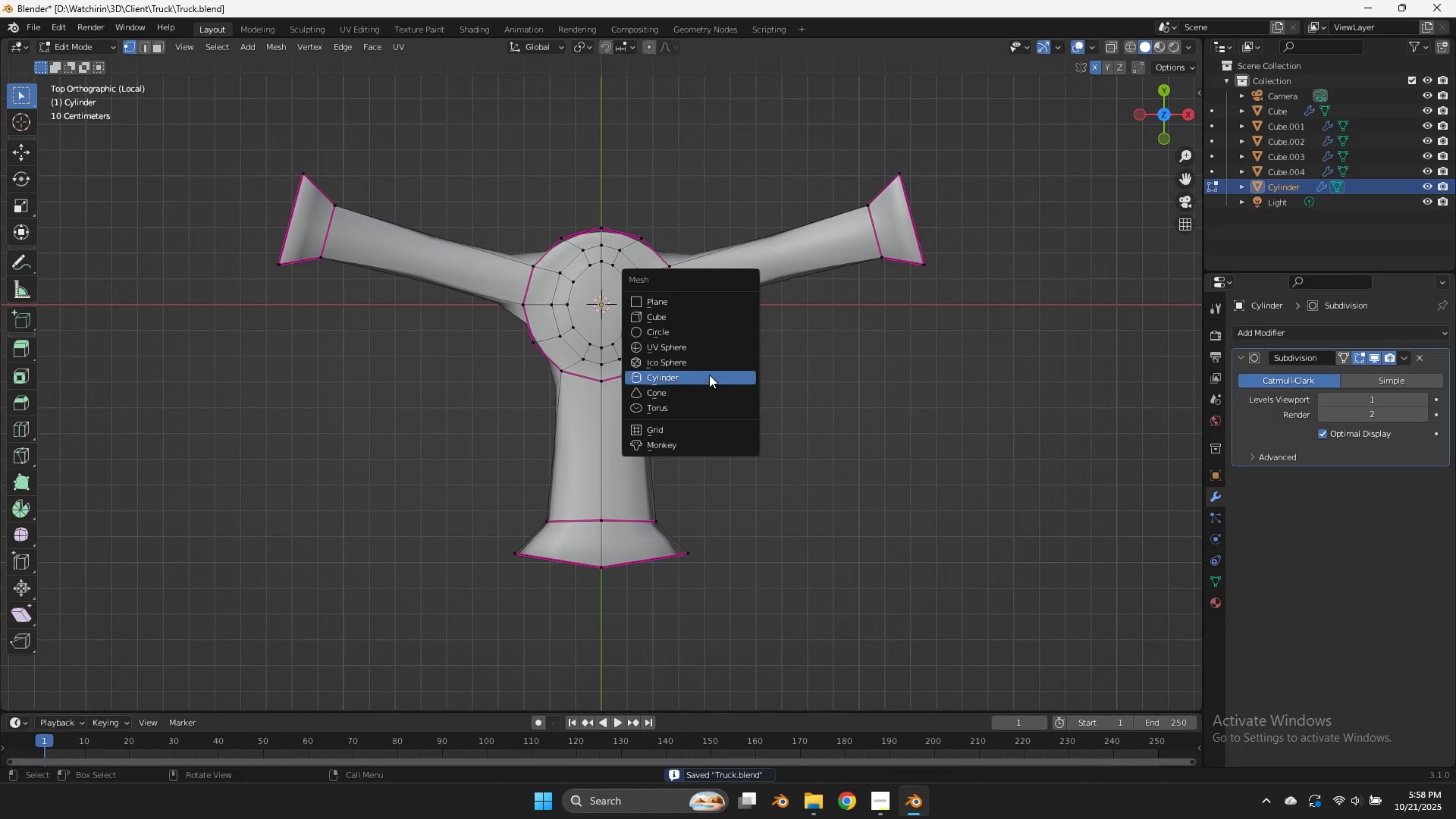 
left_click([709, 375])
 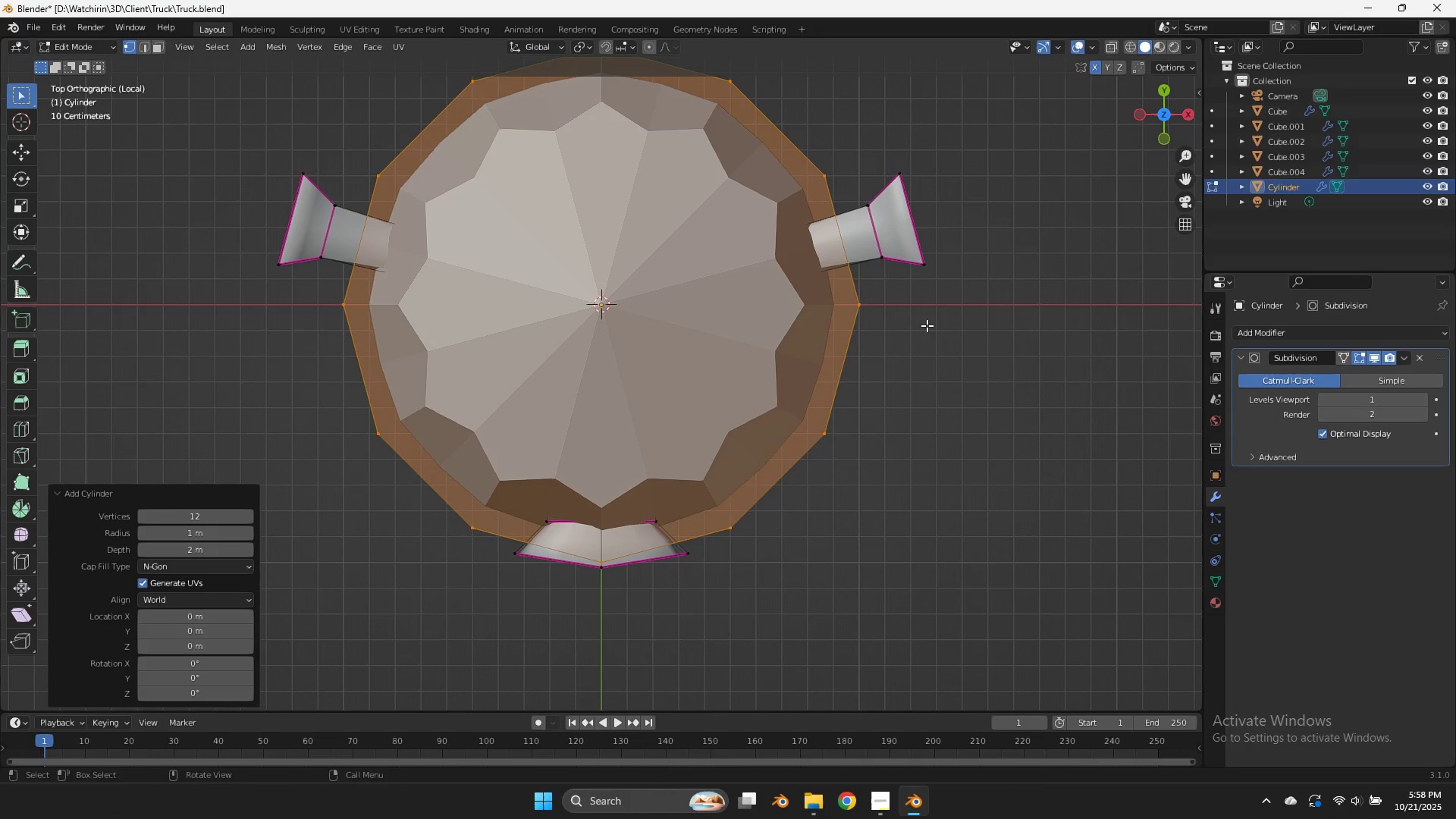 
key(S)
 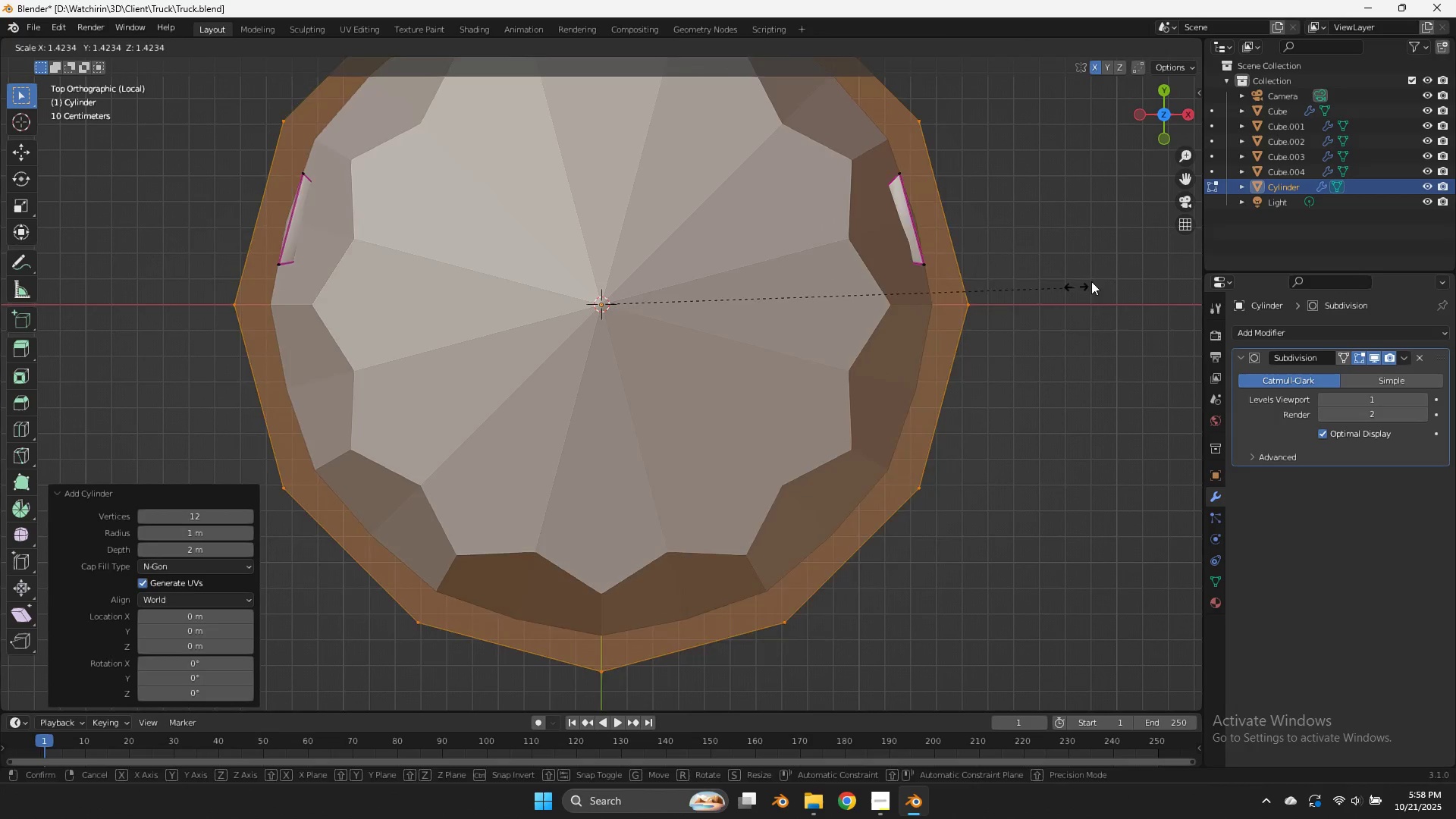 
left_click([1131, 268])
 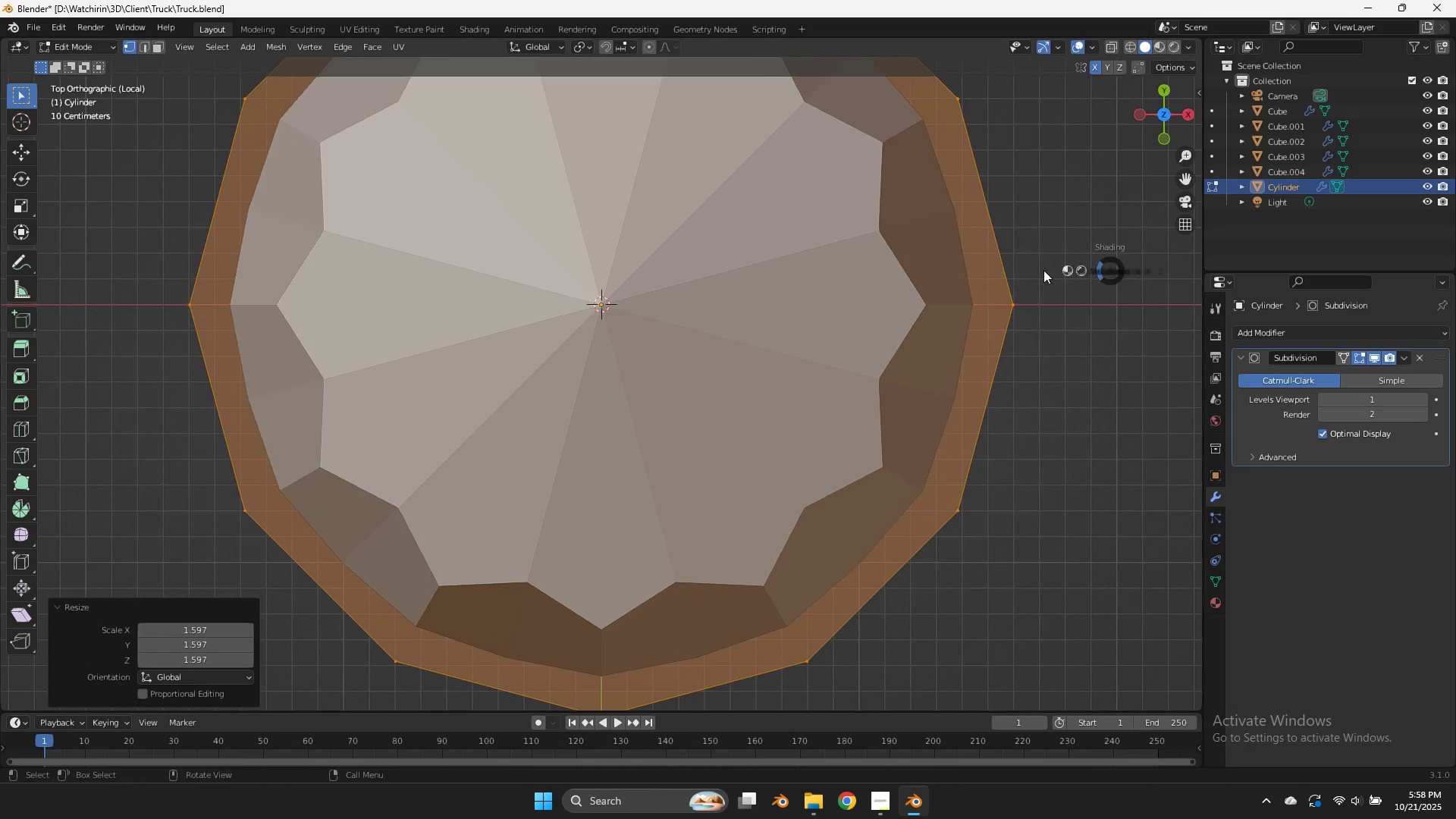 
type(zs)
 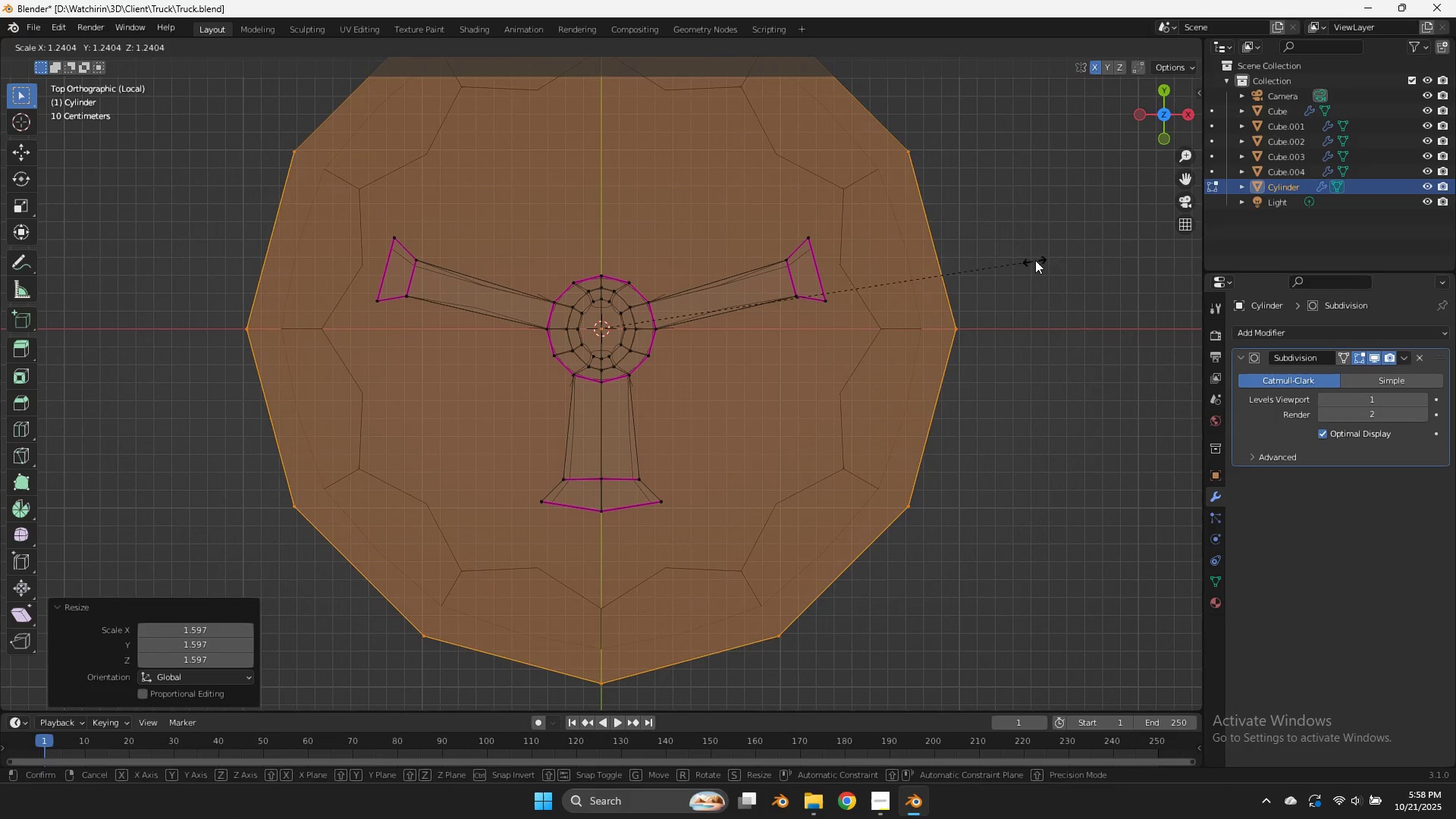 
scroll: coordinate [856, 275], scroll_direction: down, amount: 2.0
 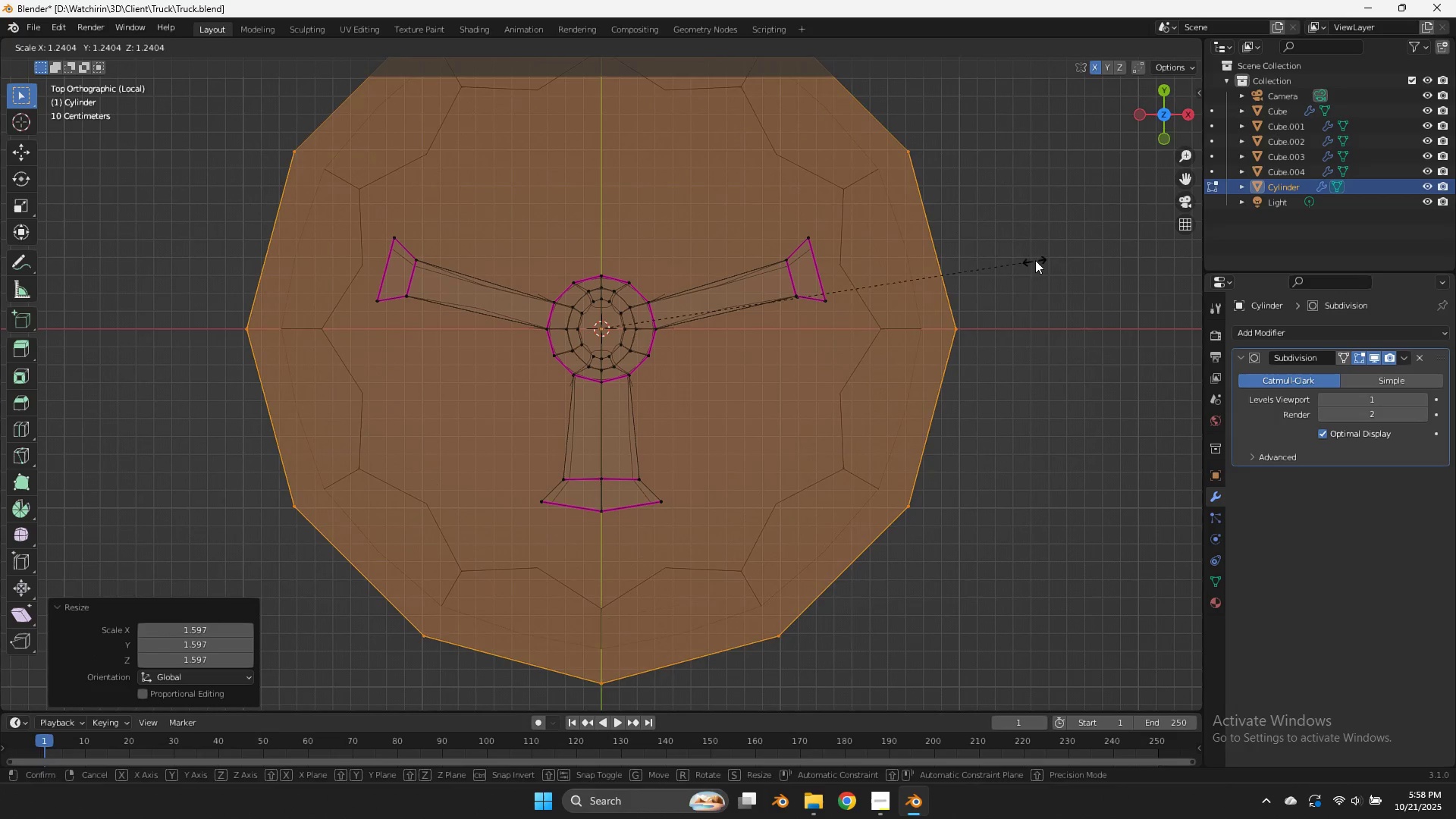 
left_click([1036, 259])
 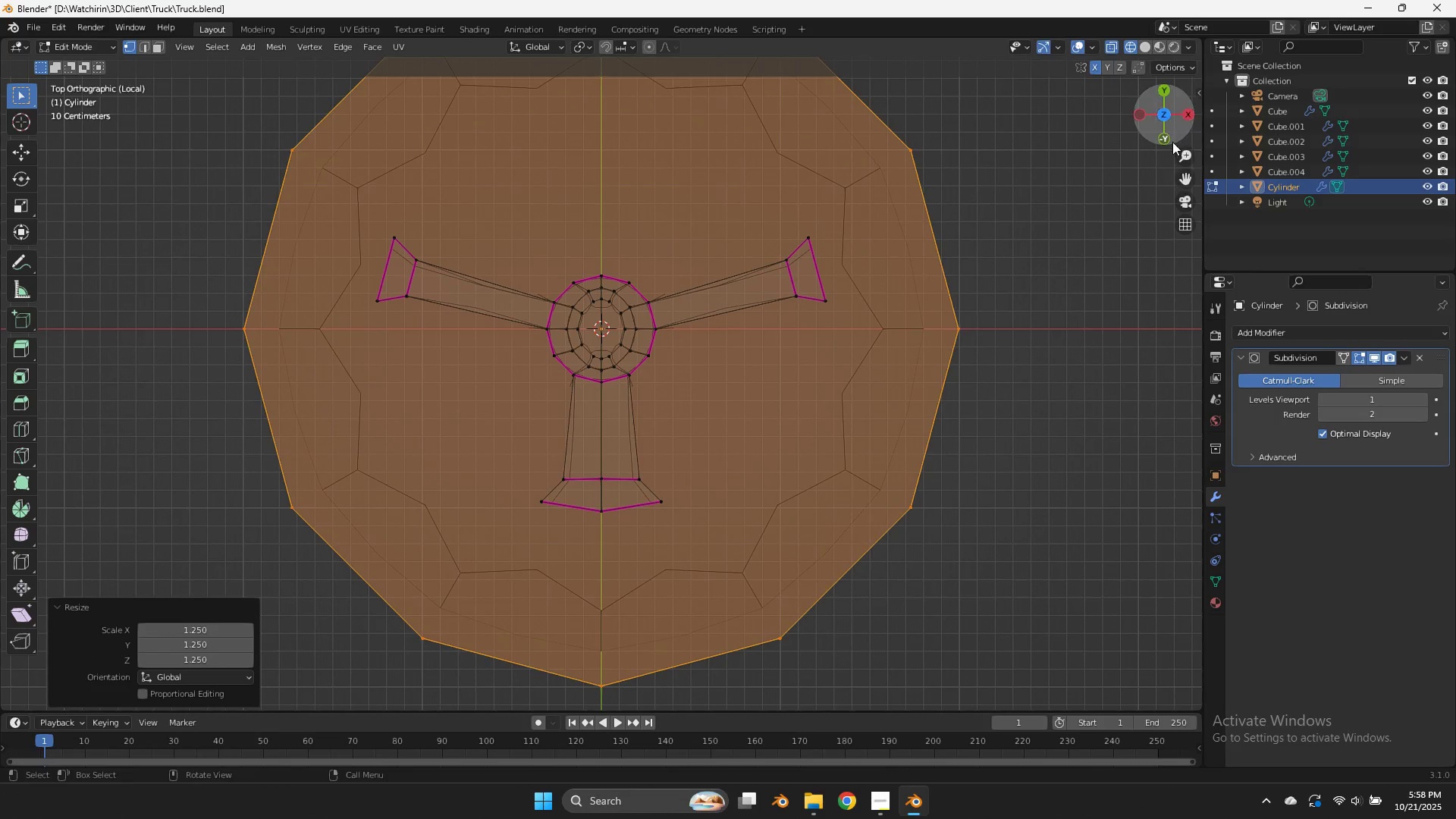 
left_click_drag(start_coordinate=[1172, 140], to_coordinate=[1066, 645])
 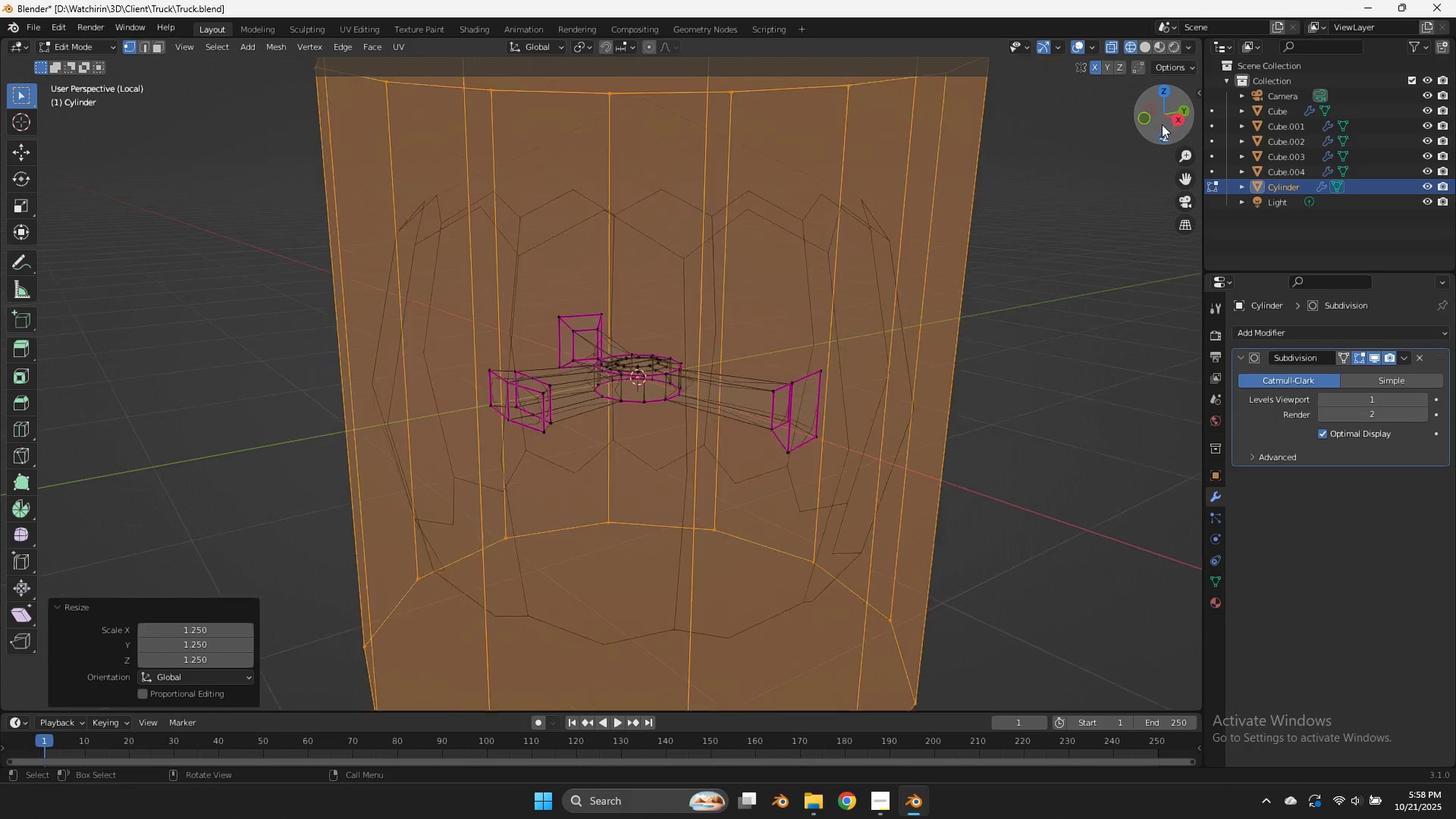 
scroll: coordinate [958, 293], scroll_direction: down, amount: 2.0
 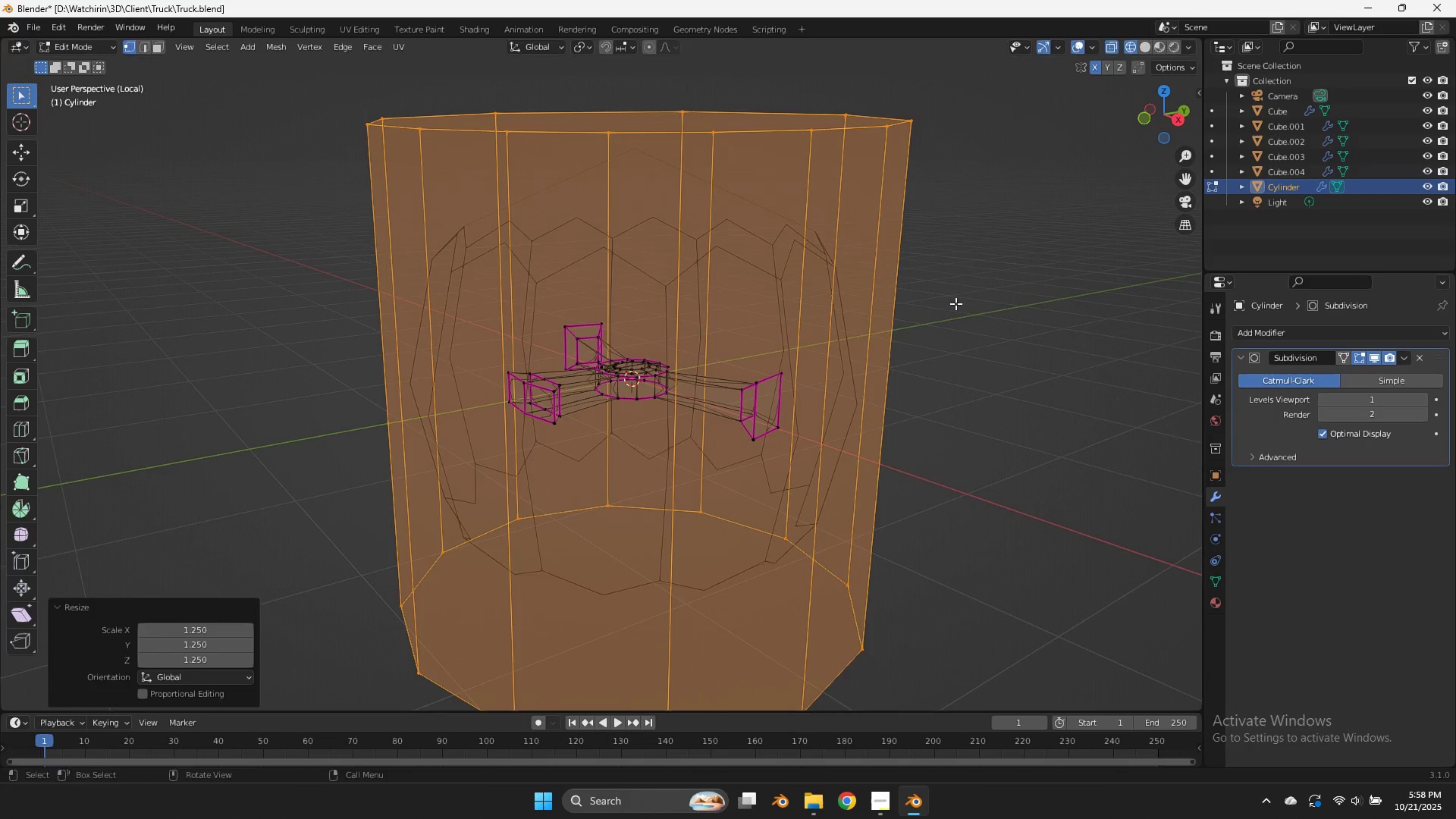 
type(sz)
 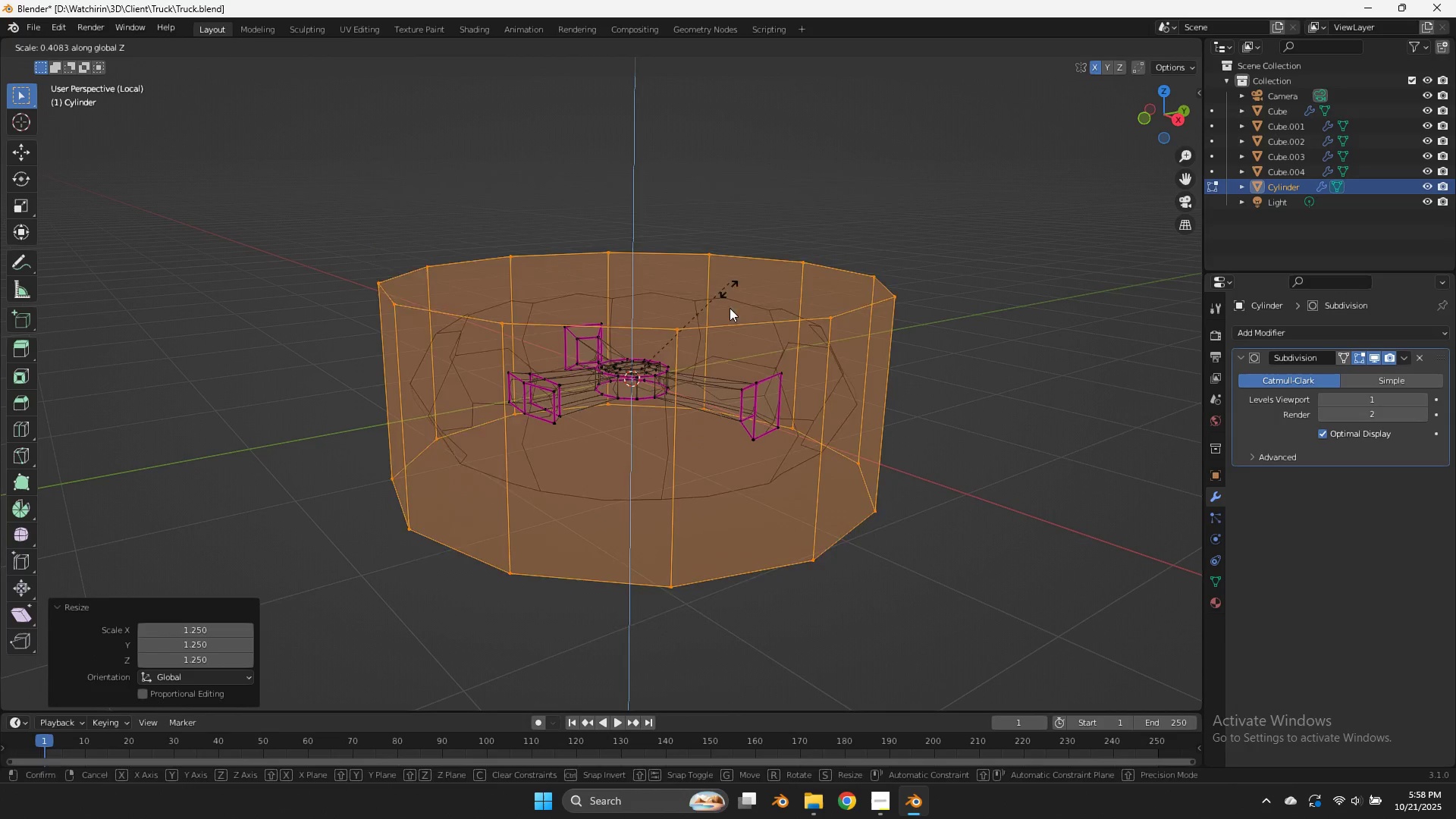 
double_click([727, 344])
 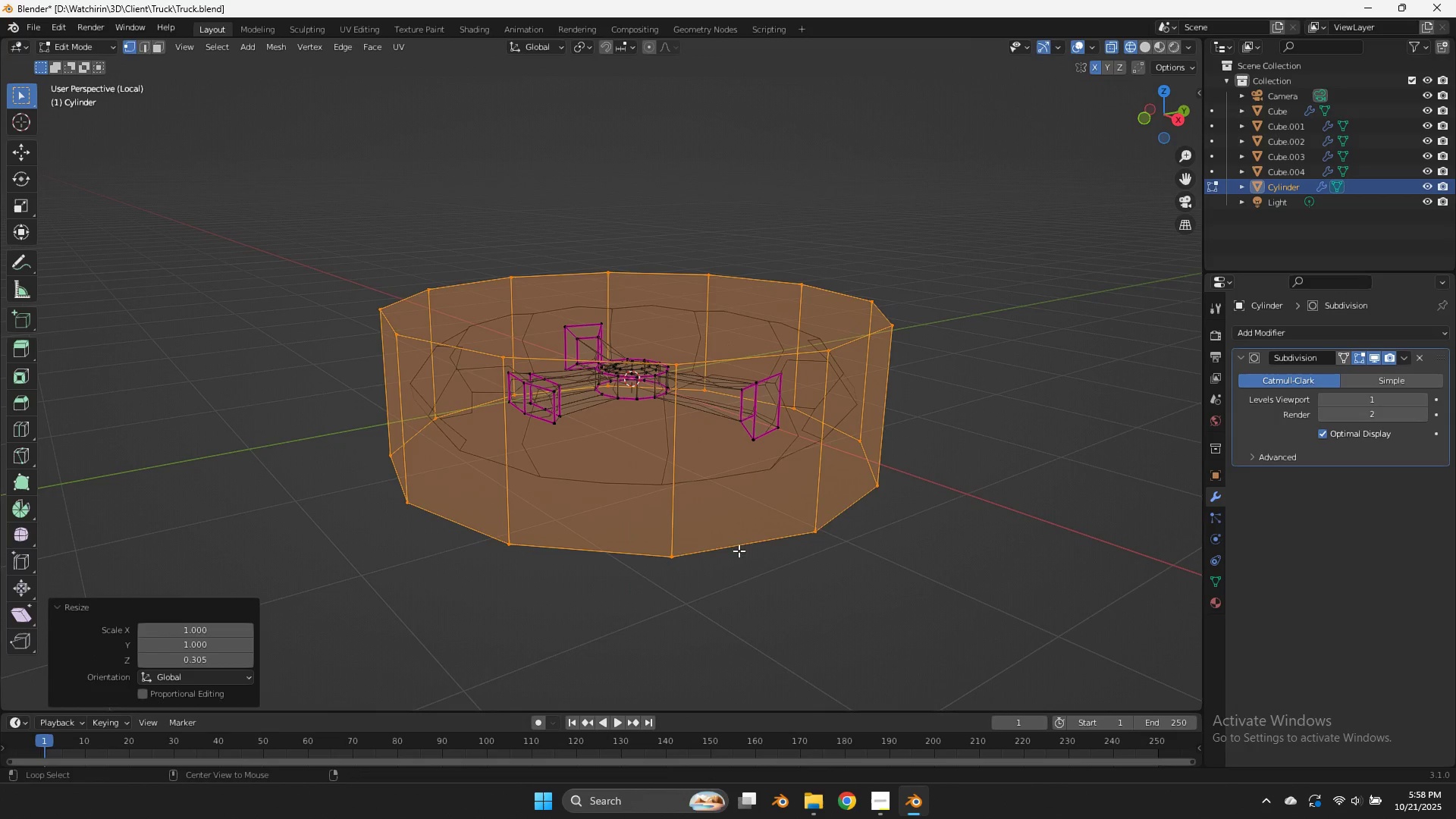 
hold_key(key=AltLeft, duration=0.98)
triple_click([735, 571])
 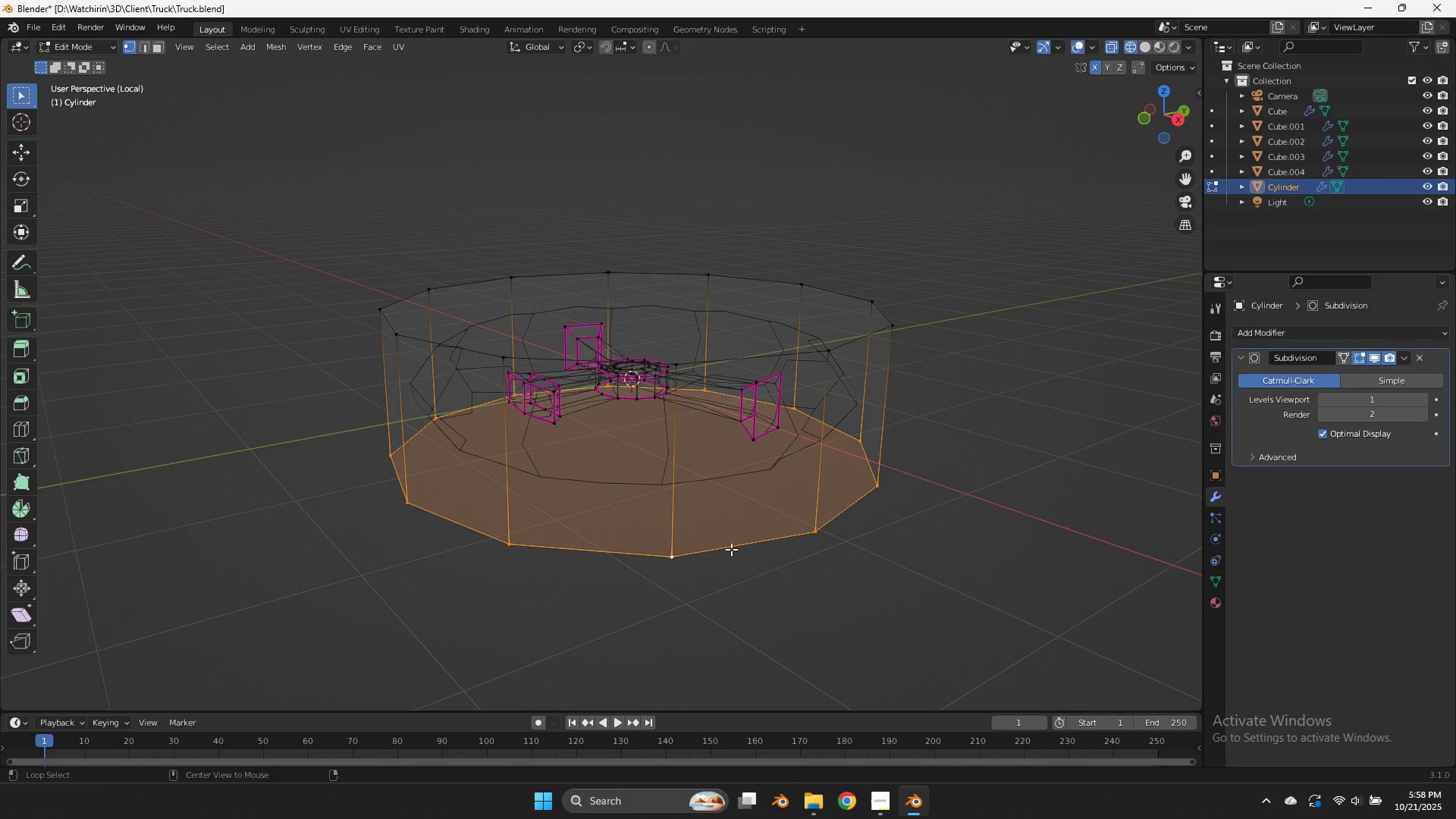 
triple_click([731, 549])
 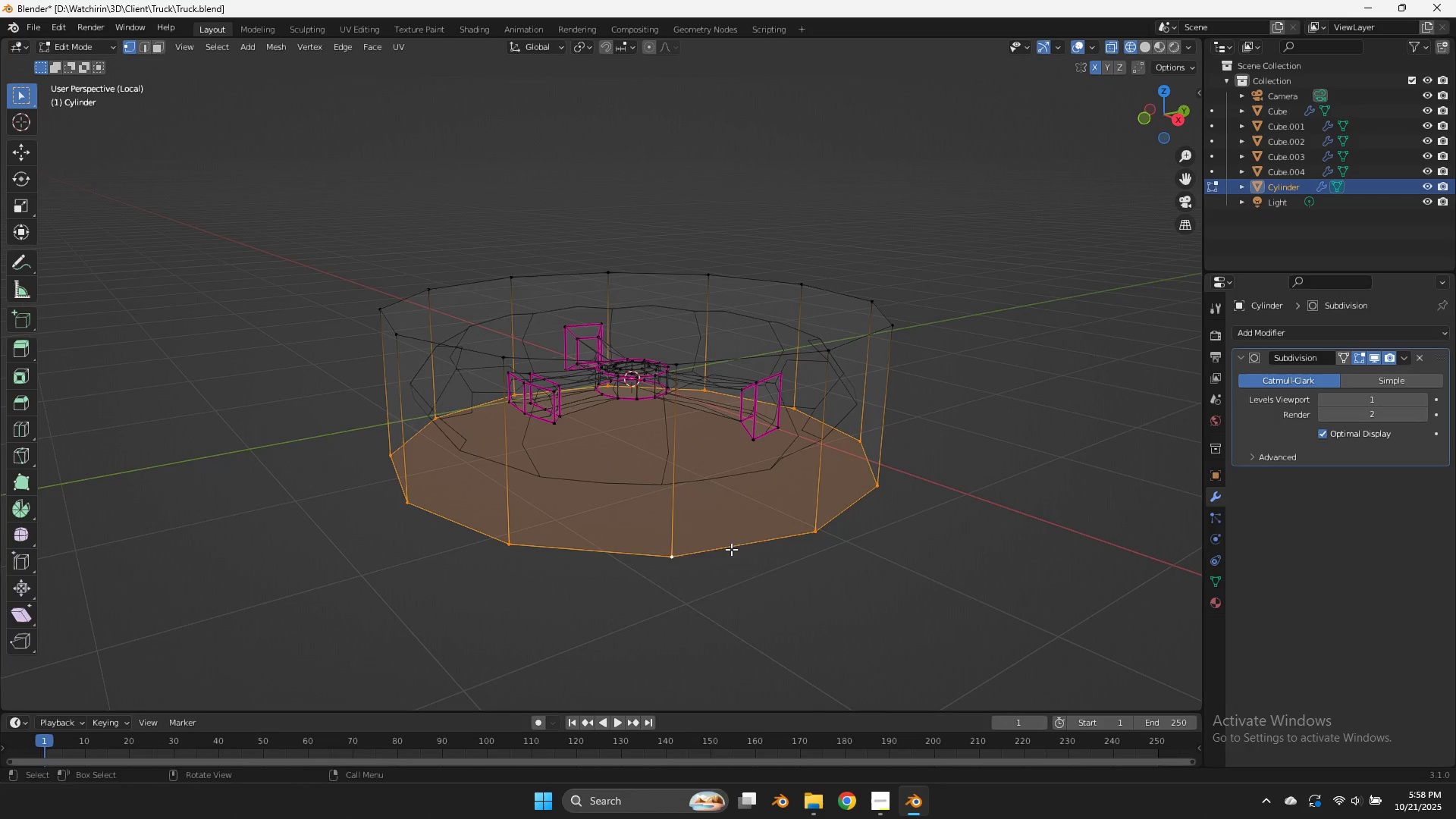 
key(X)
 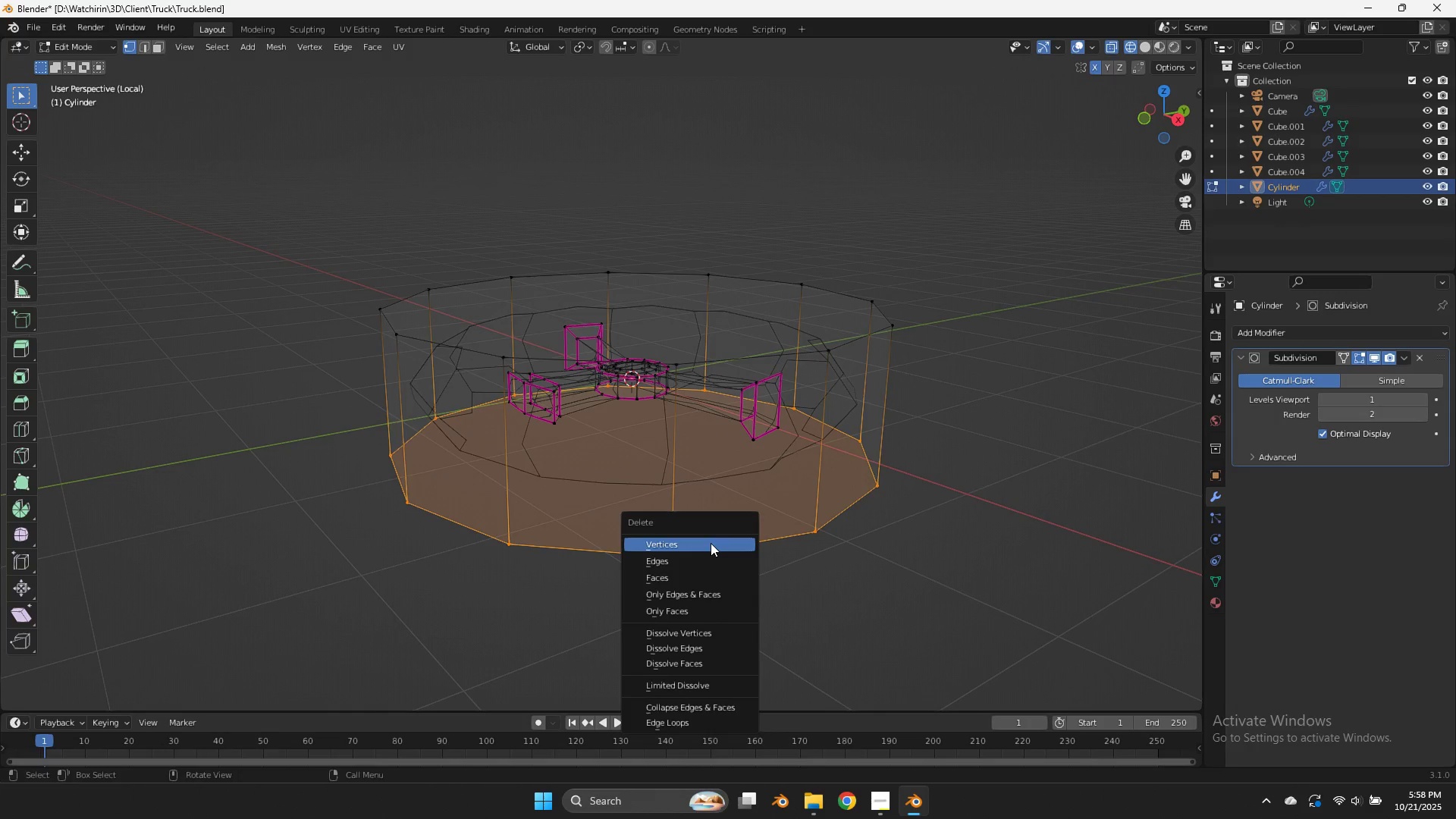 
left_click([711, 543])
 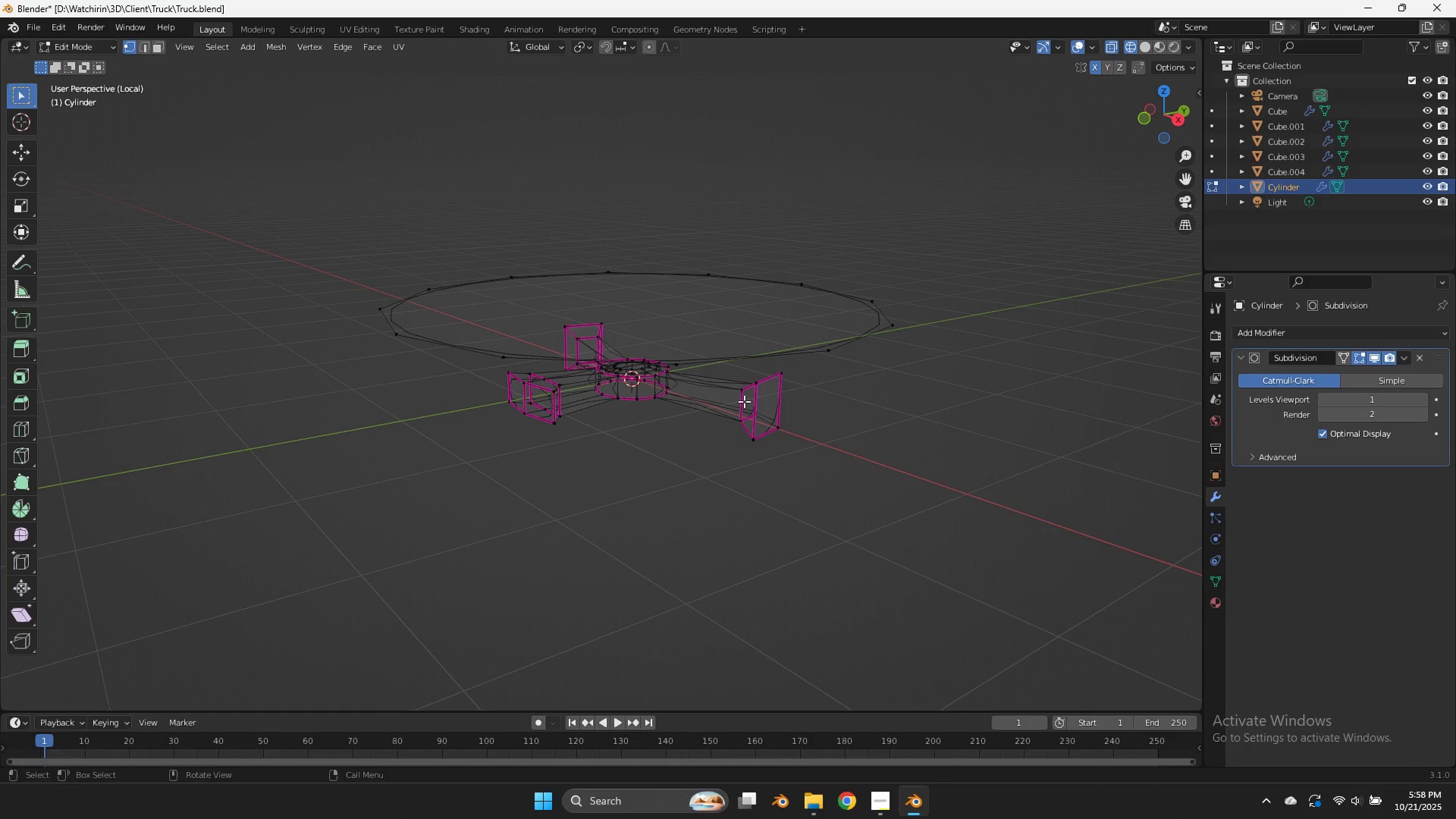 
hold_key(key=AltLeft, duration=0.64)
 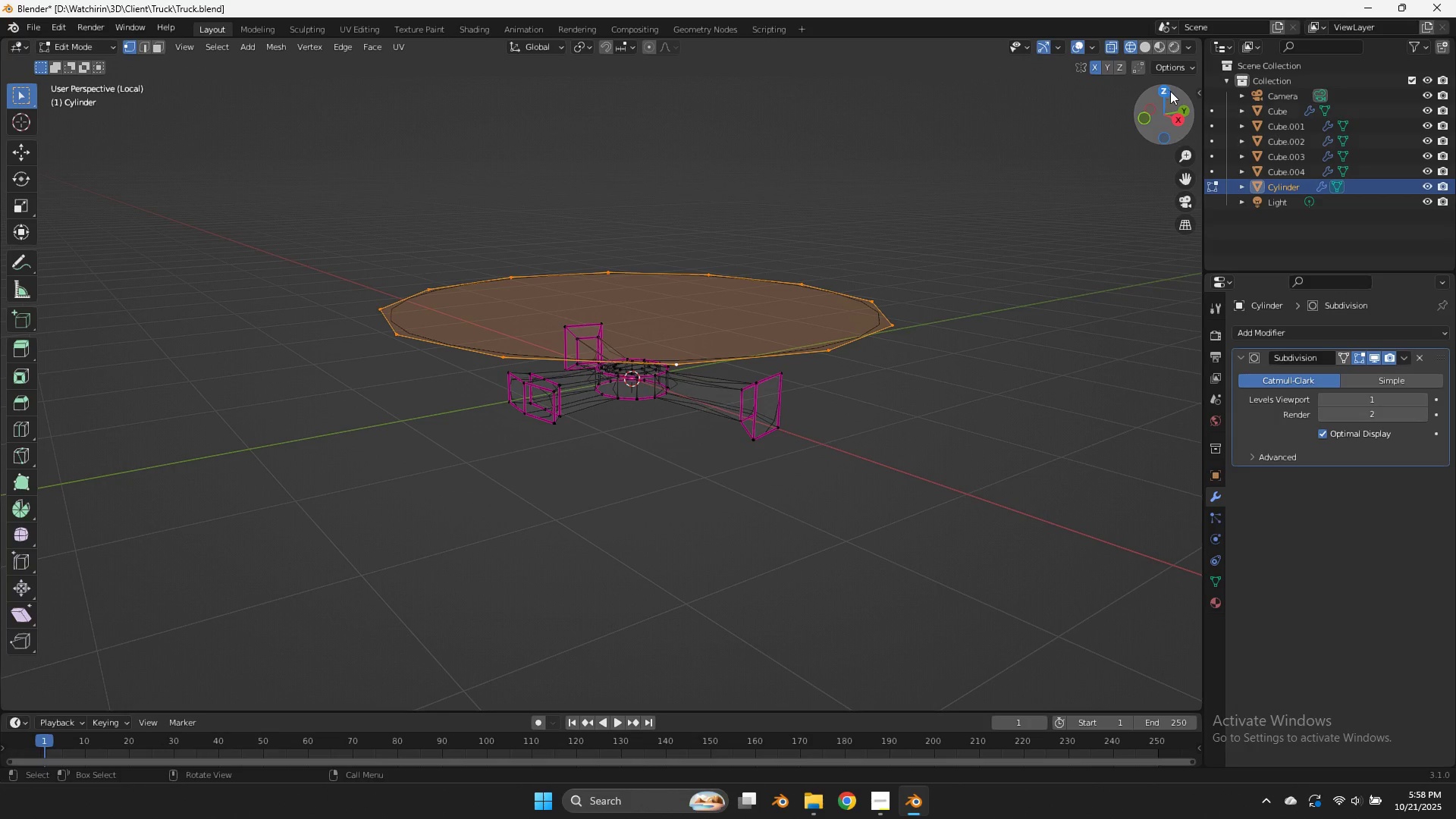 
left_click([1163, 92])
 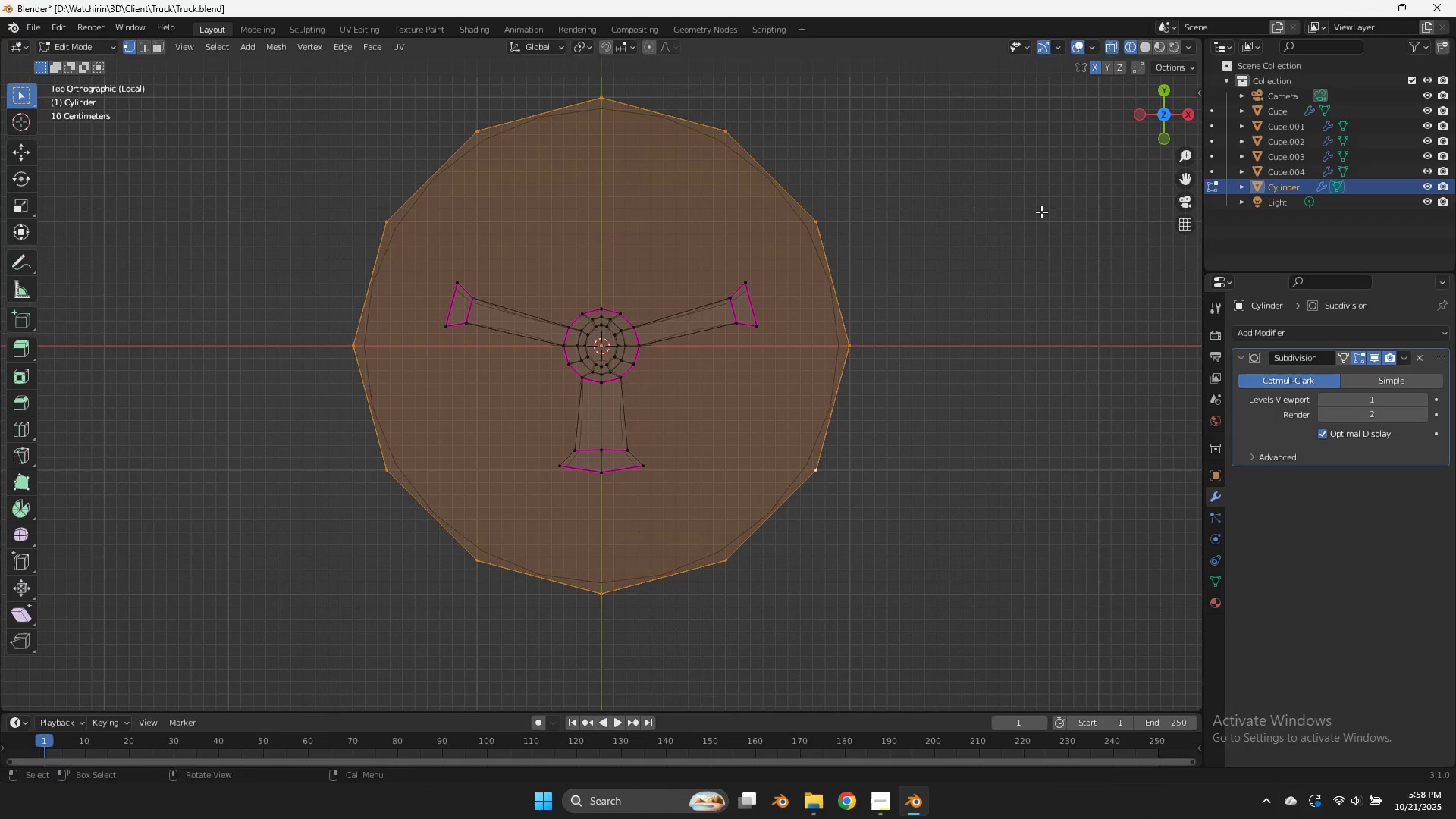 
key(S)
 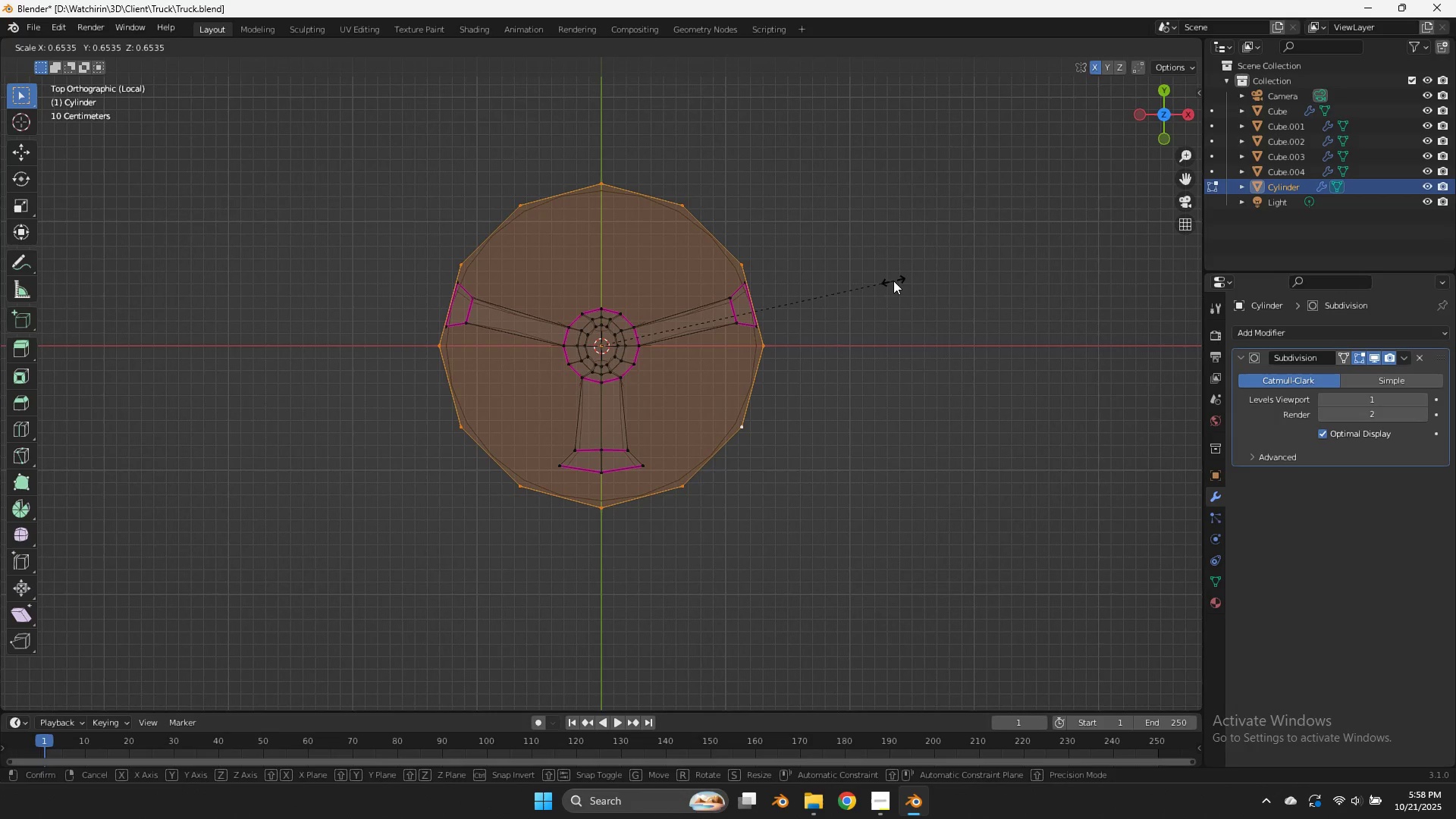 
left_click([893, 281])
 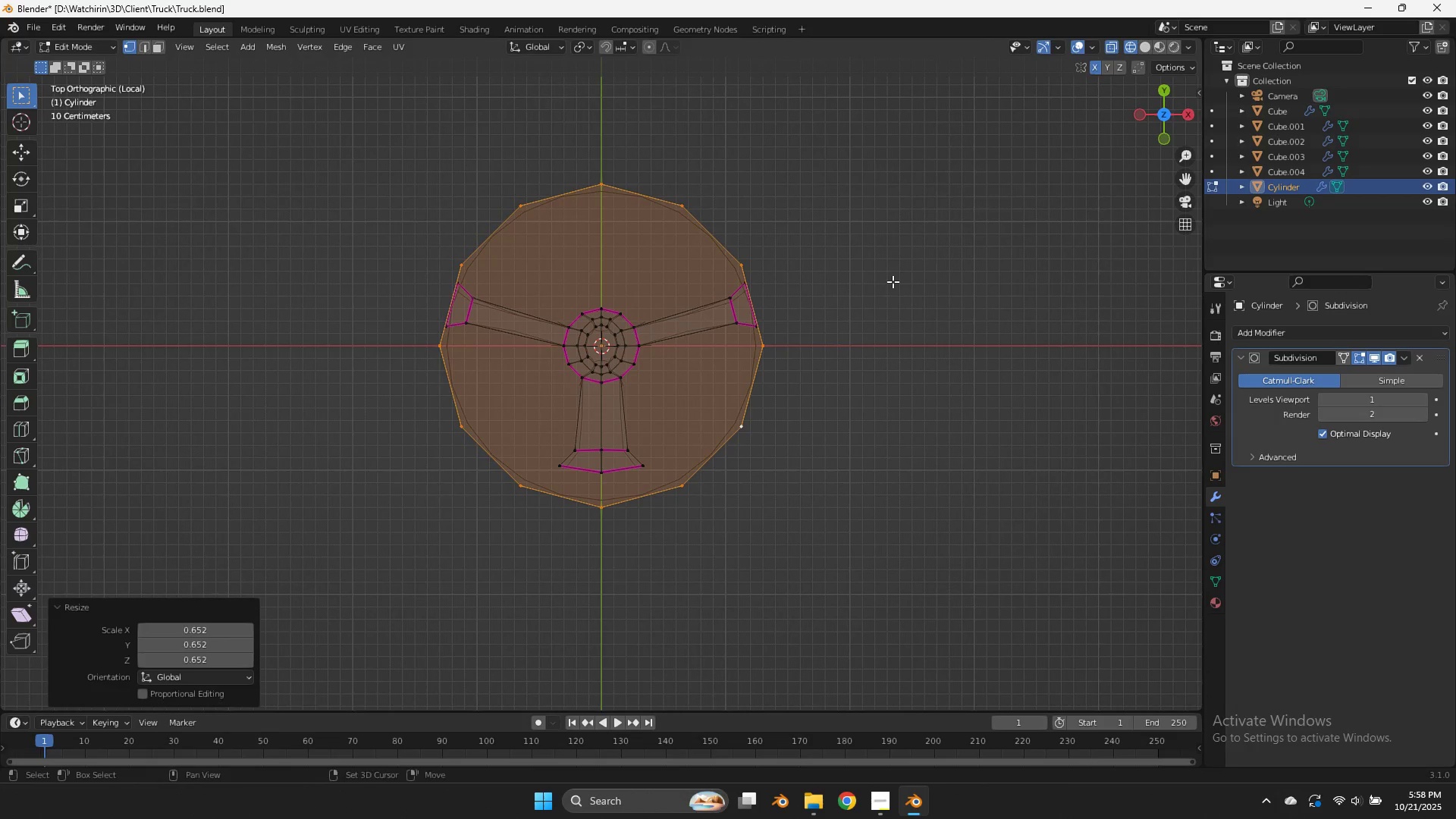 
key(Shift+ShiftLeft)
 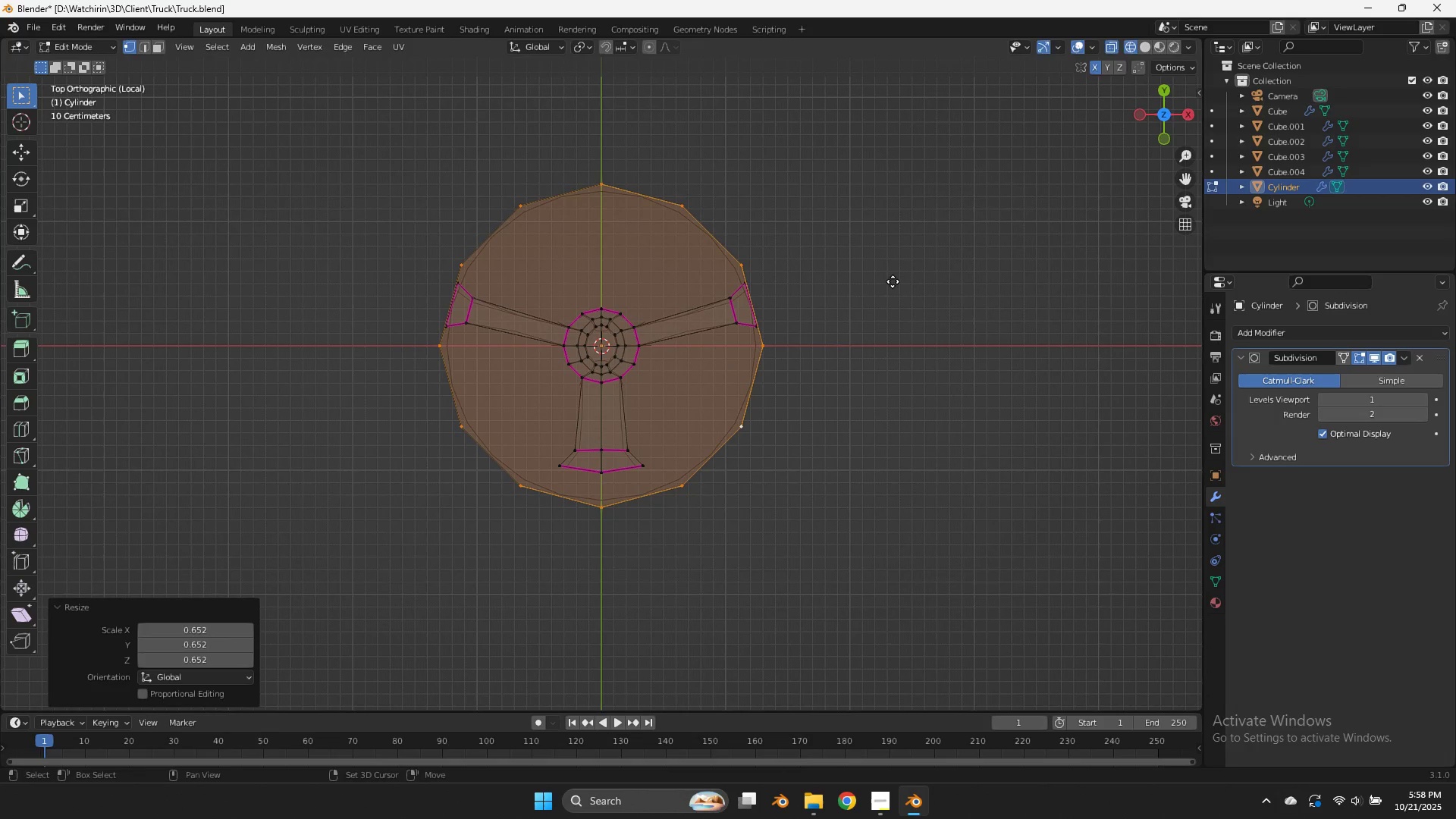 
key(Shift+D)
 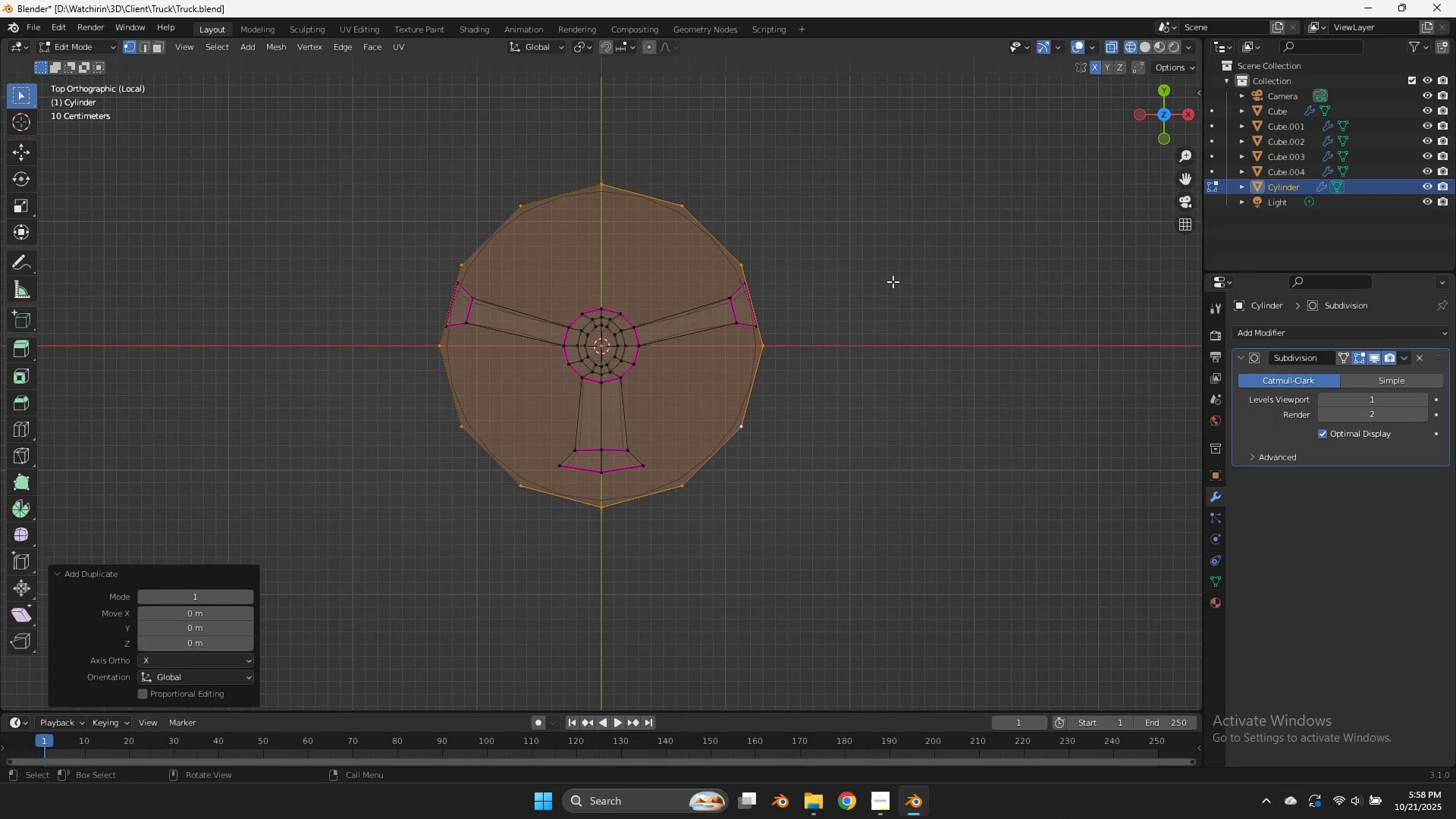 
right_click([893, 281])
 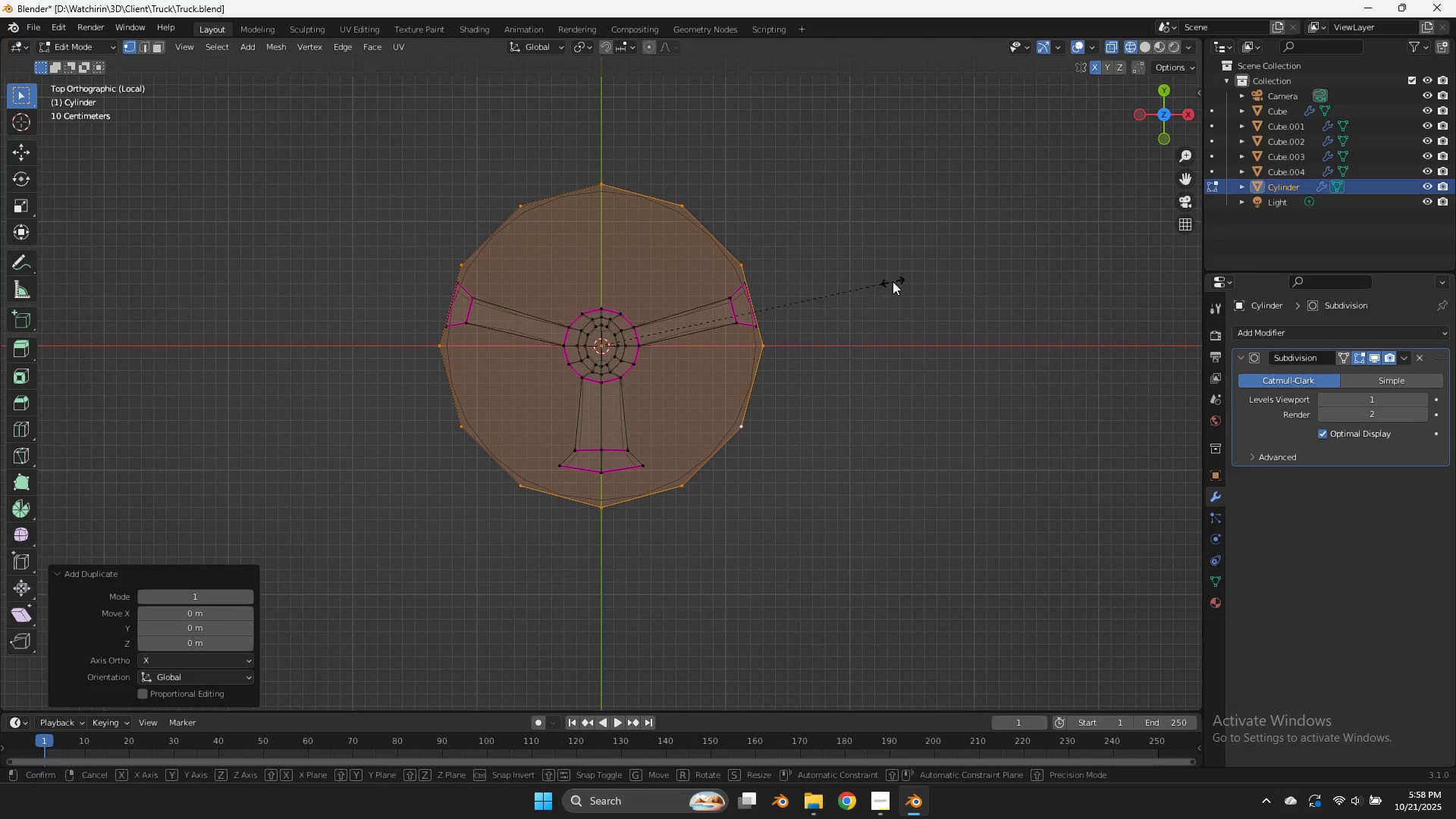 
key(S)
 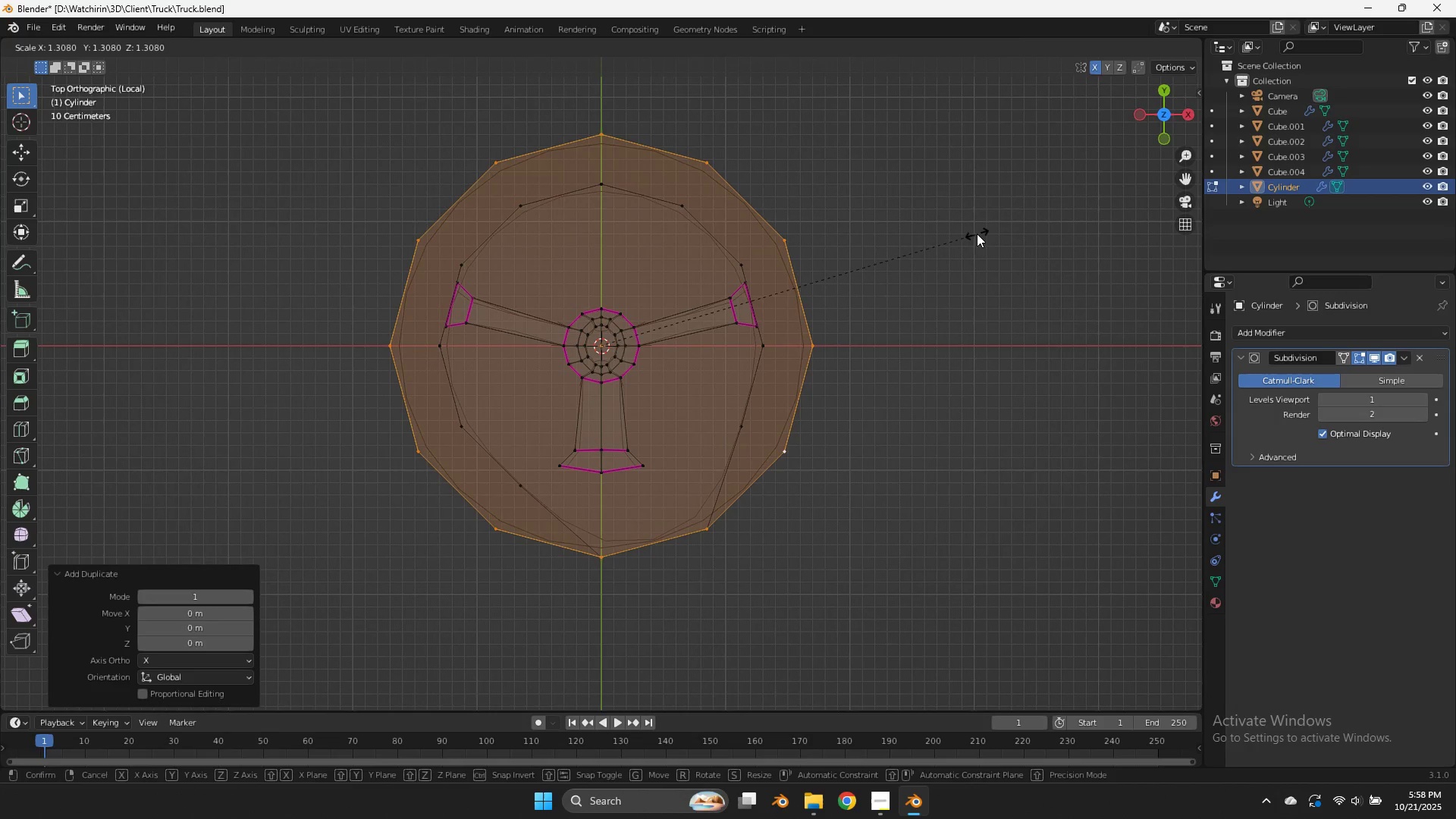 
left_click([977, 234])
 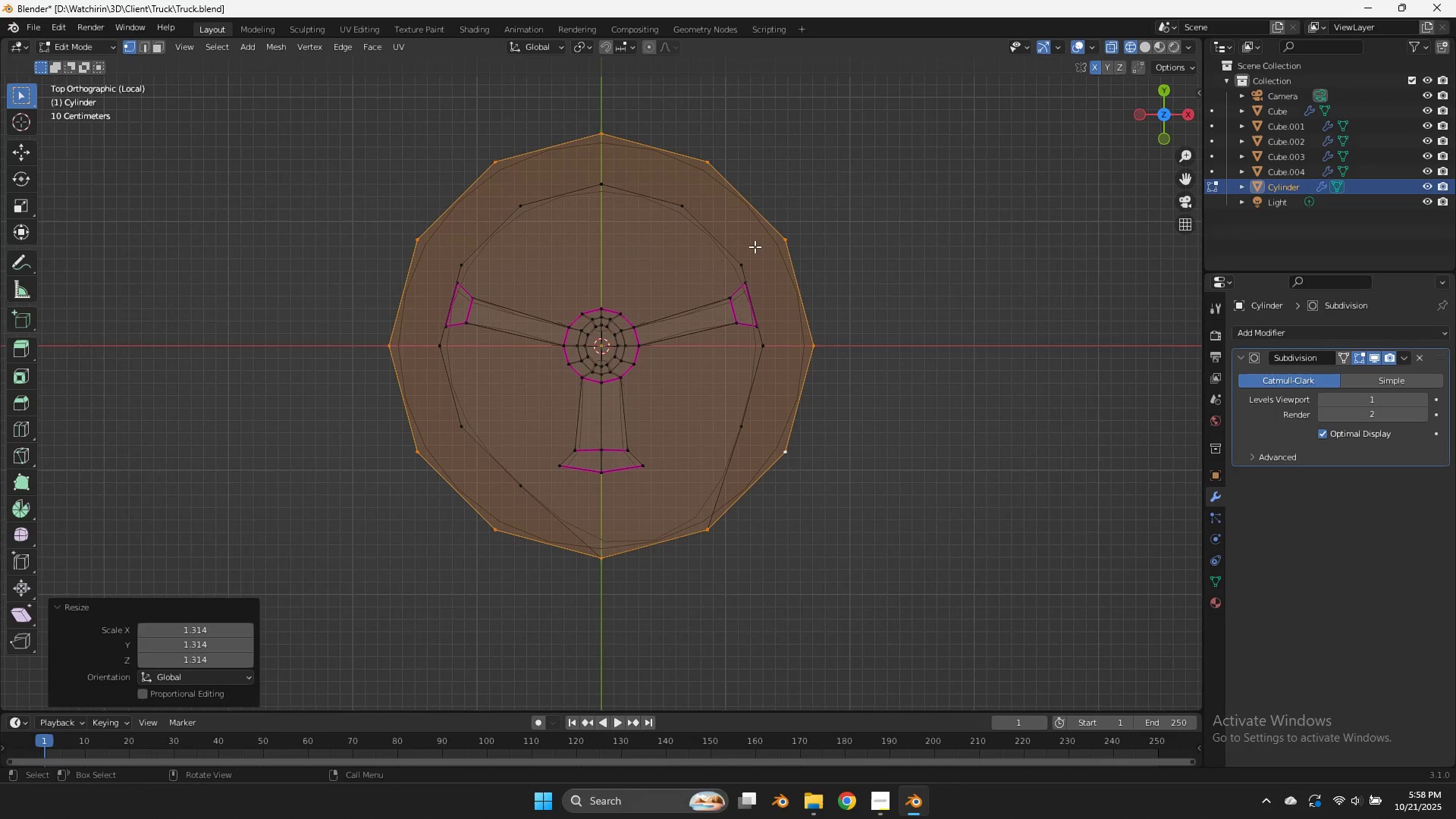 
key(Control+Z)
 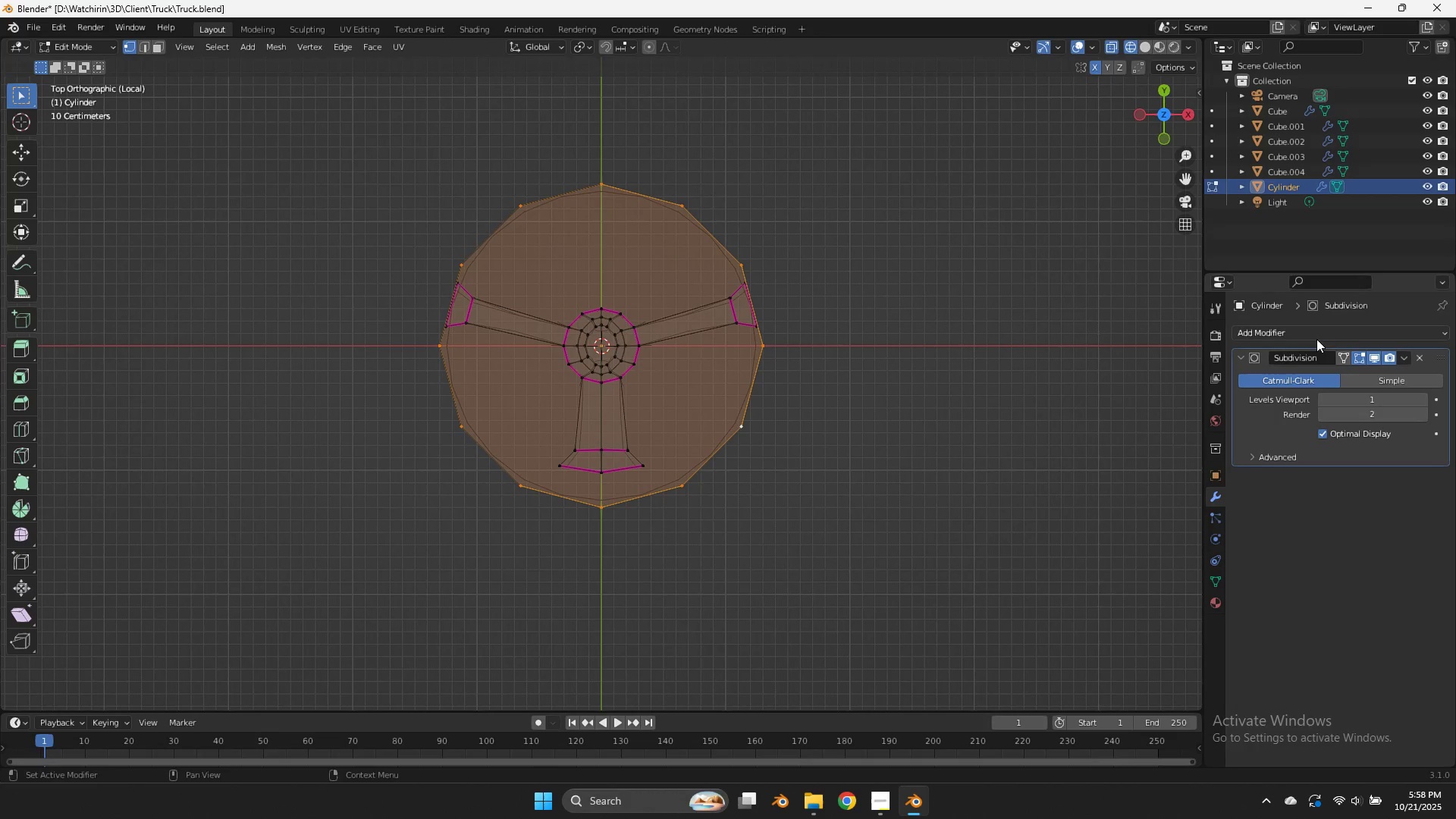 
key(Tab)
 